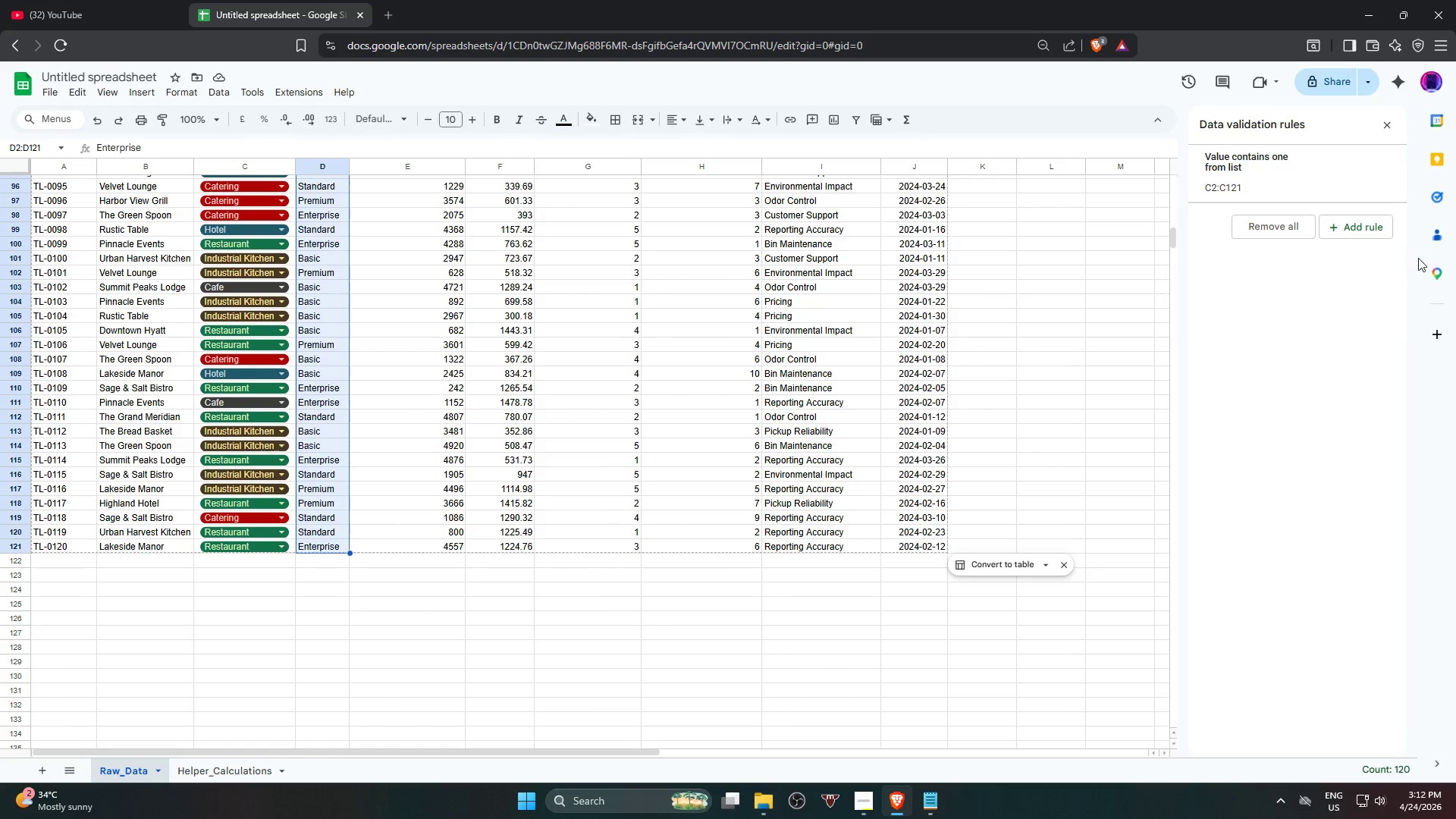 
scroll: coordinate [310, 415], scroll_direction: down, amount: 18.0
 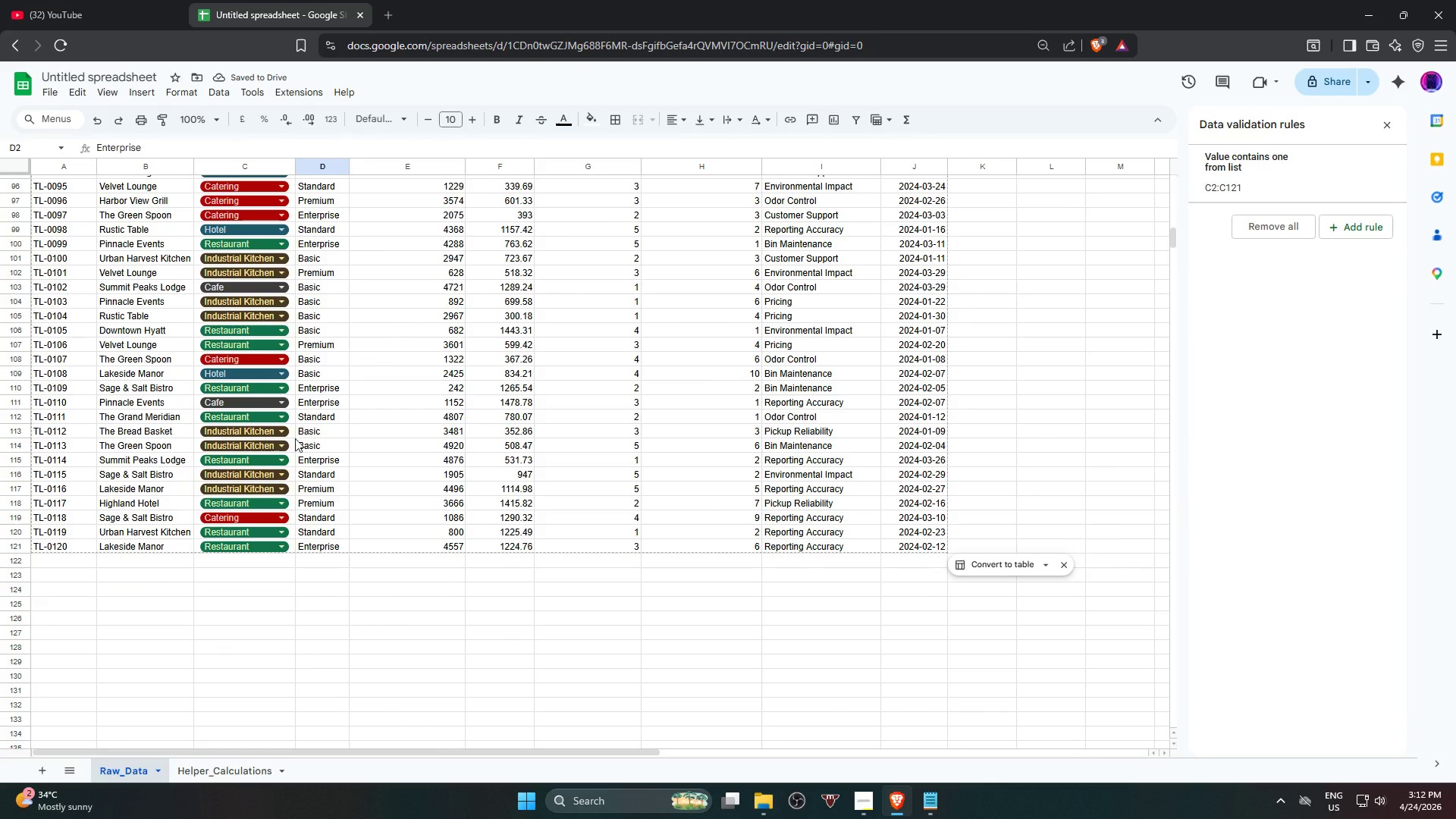 
left_click([327, 545])
 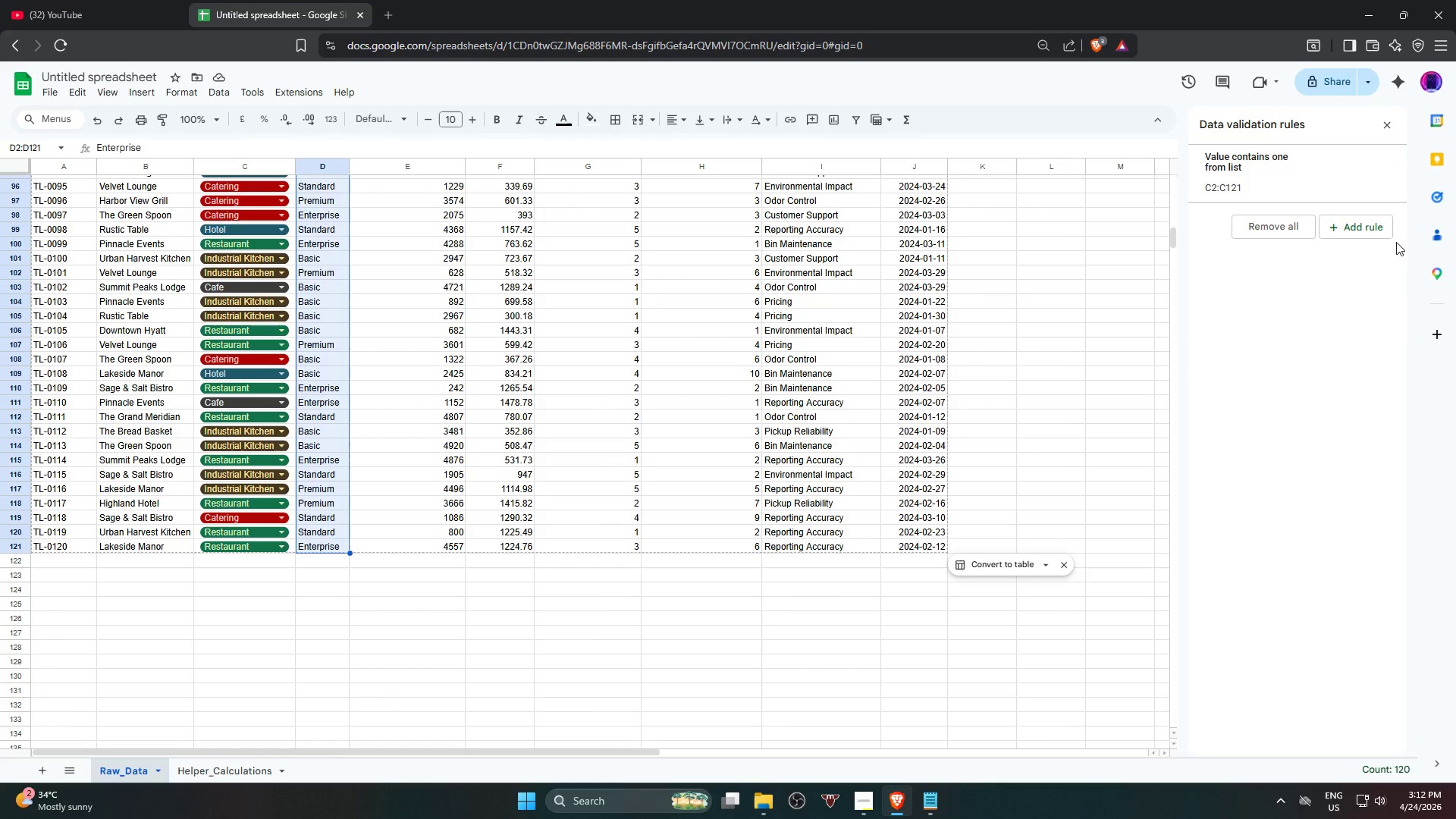 
left_click([1366, 228])
 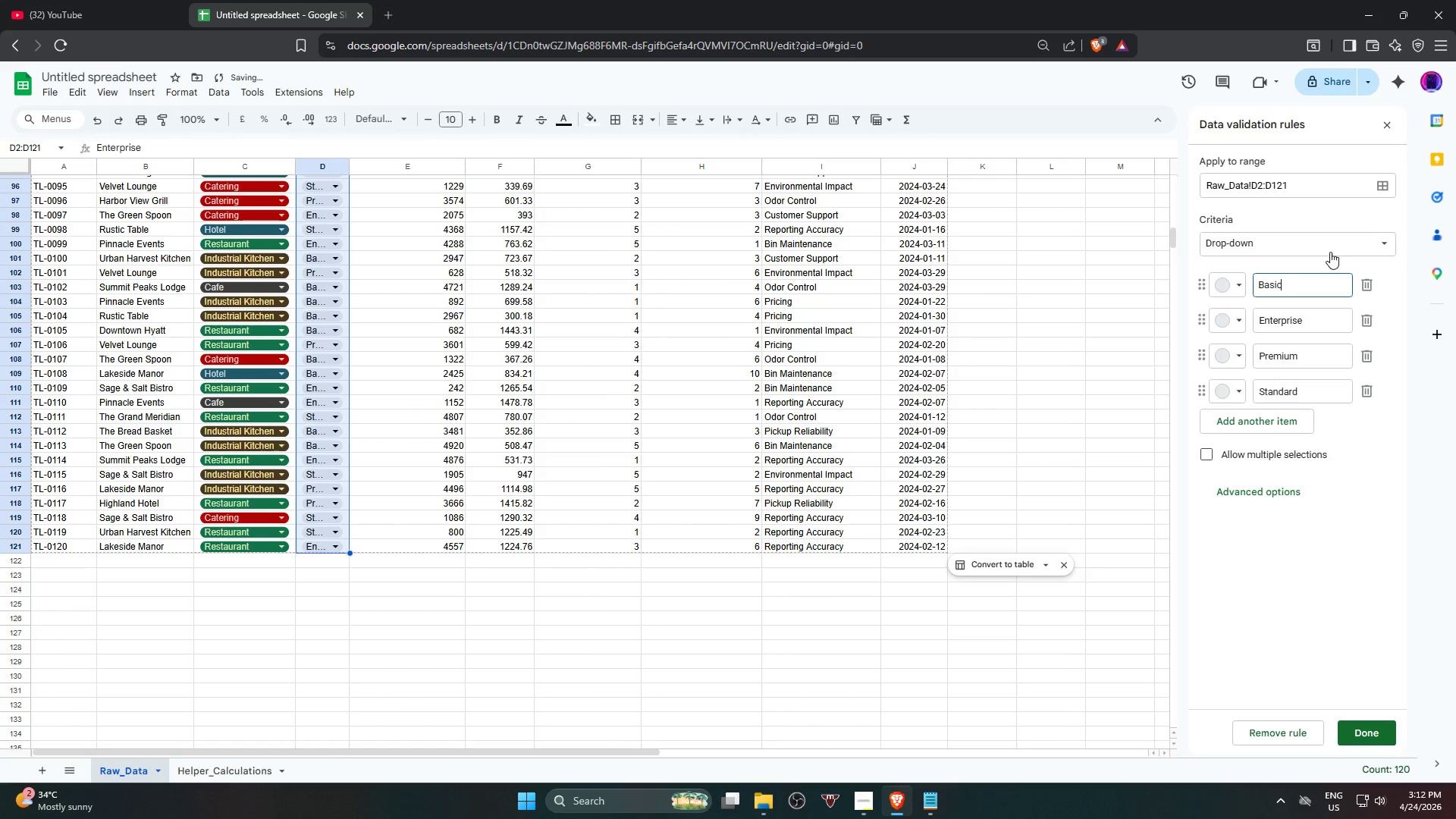 
scroll: coordinate [893, 354], scroll_direction: up, amount: 23.0
 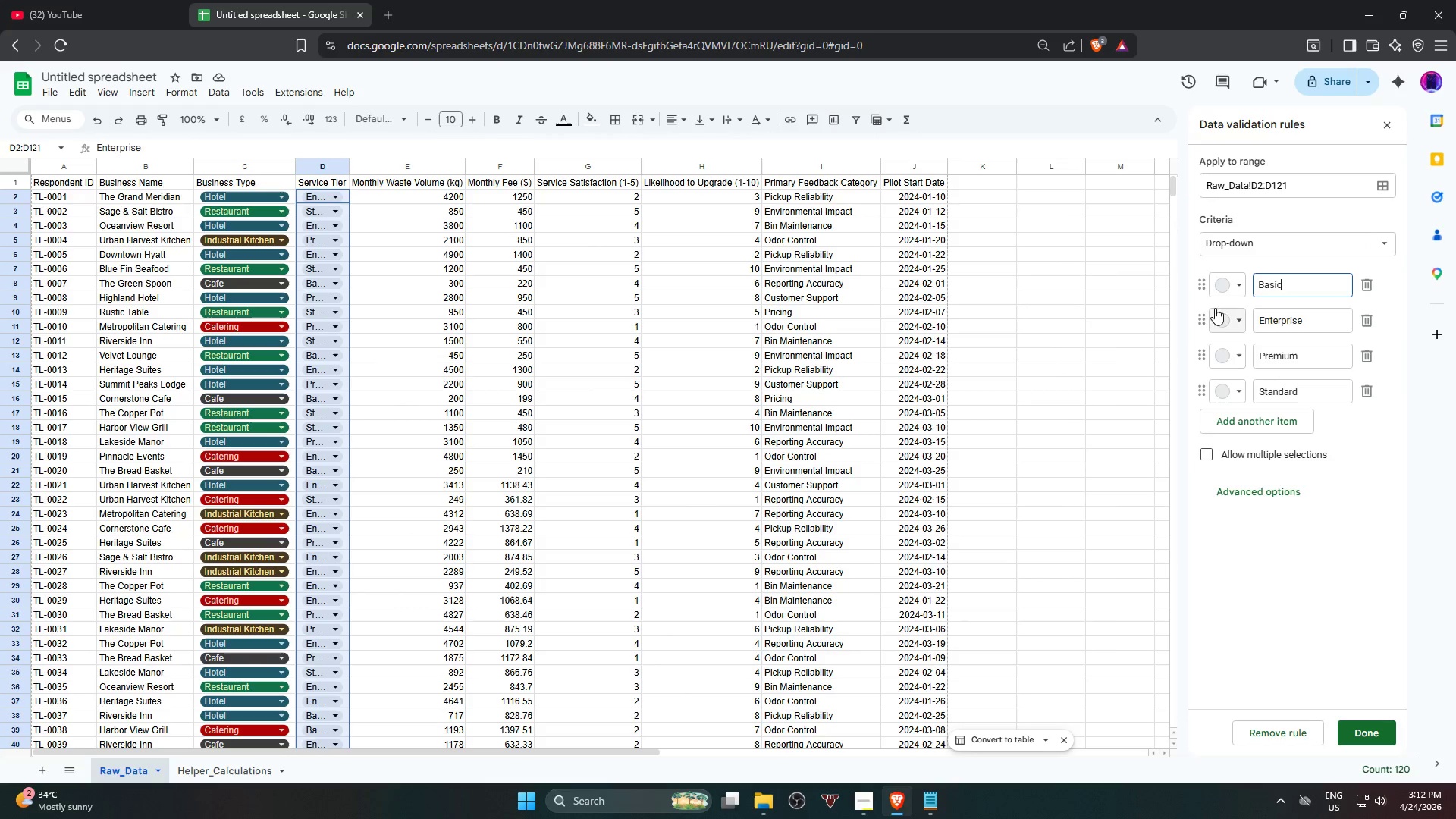 
left_click([1228, 287])
 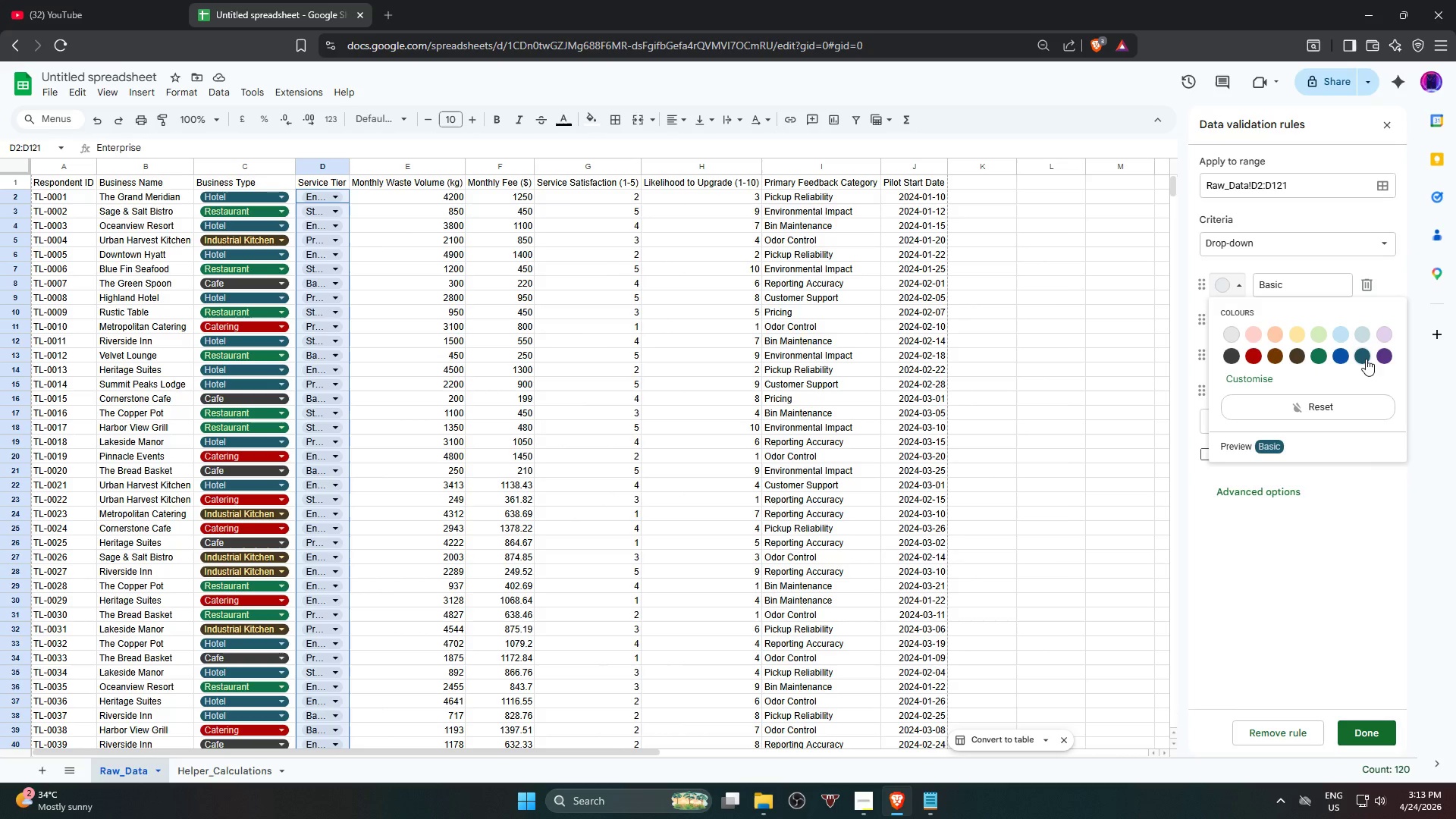 
wait(16.94)
 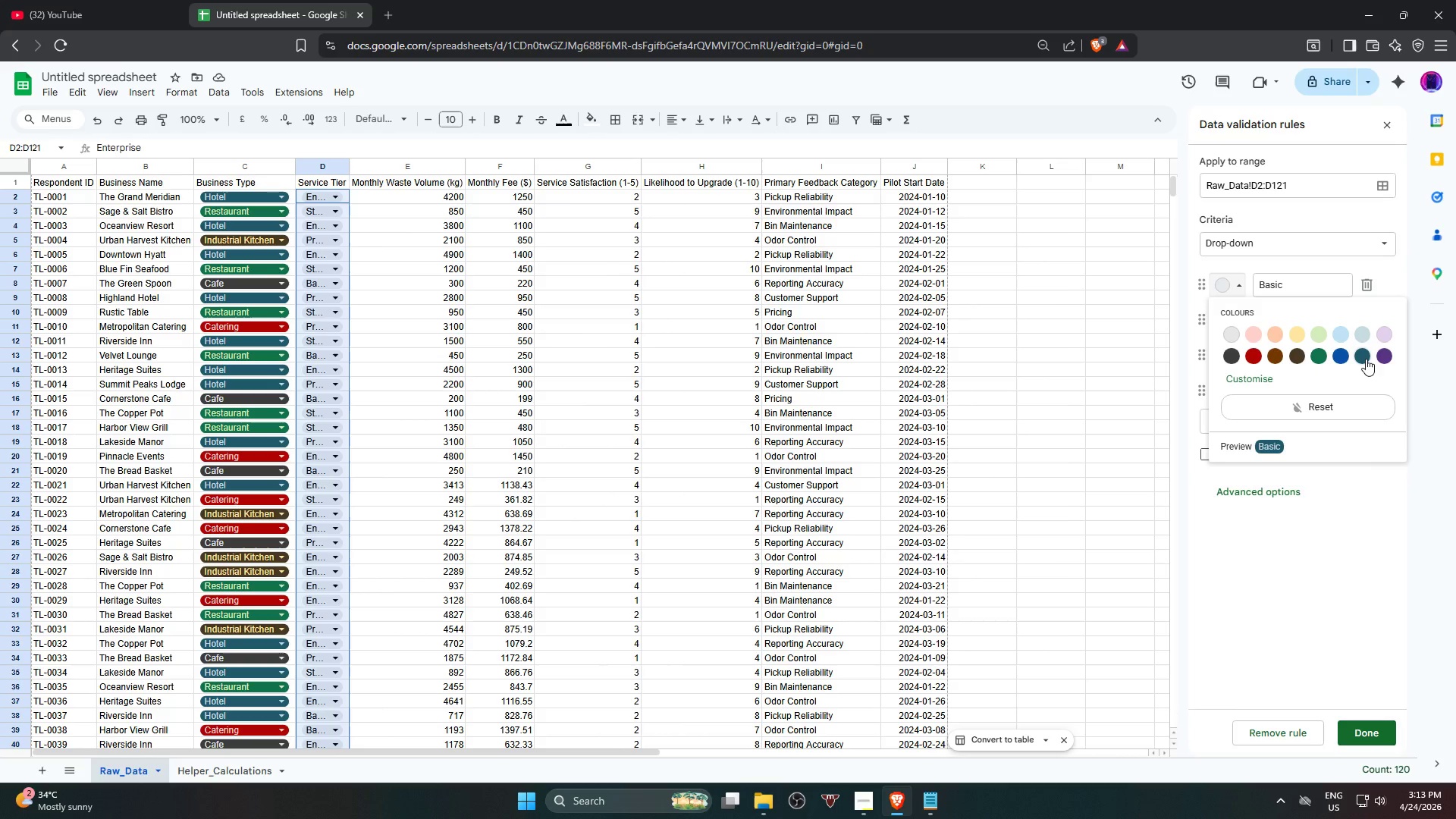 
left_click([1340, 358])
 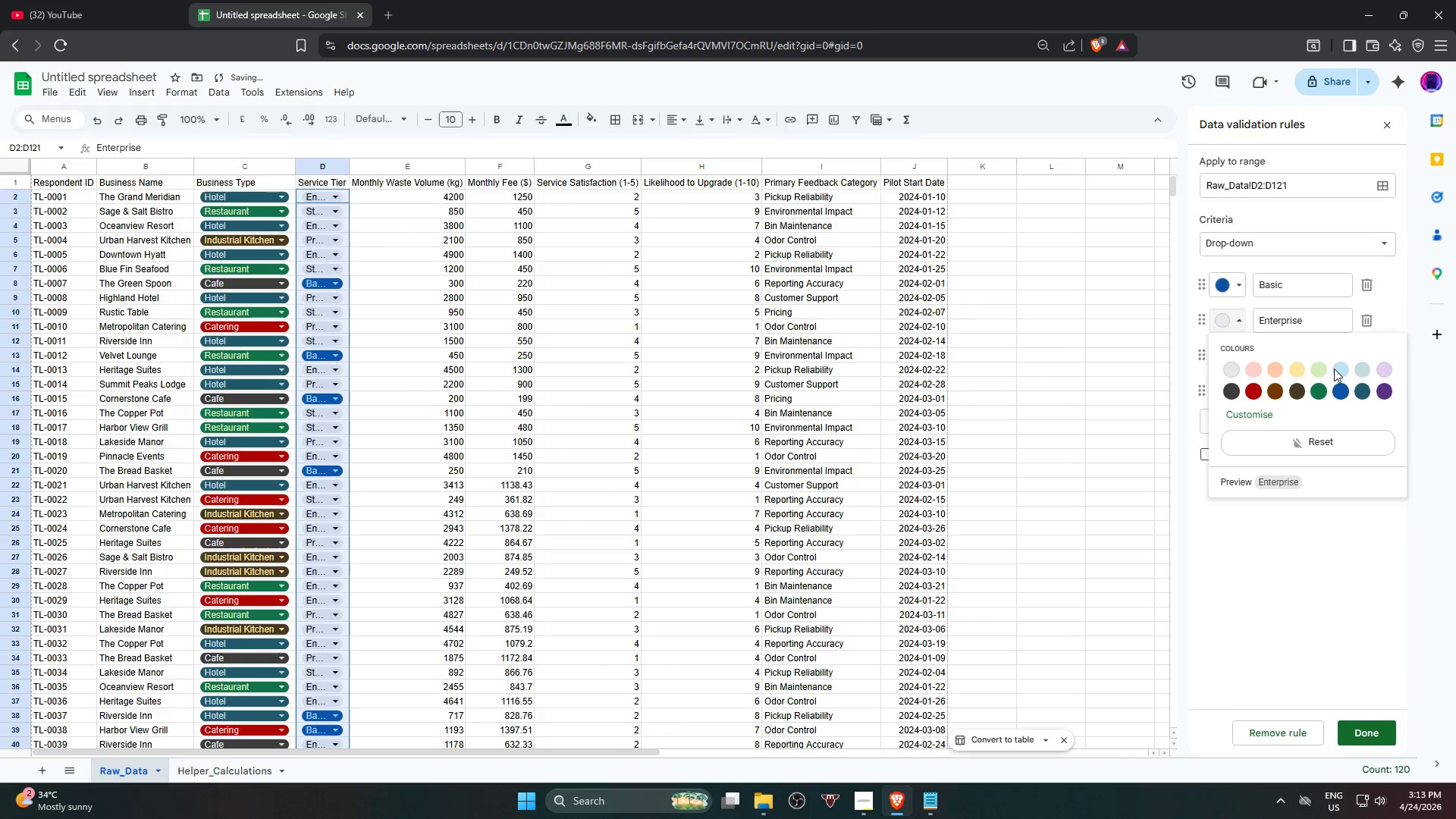 
left_click([1362, 388])
 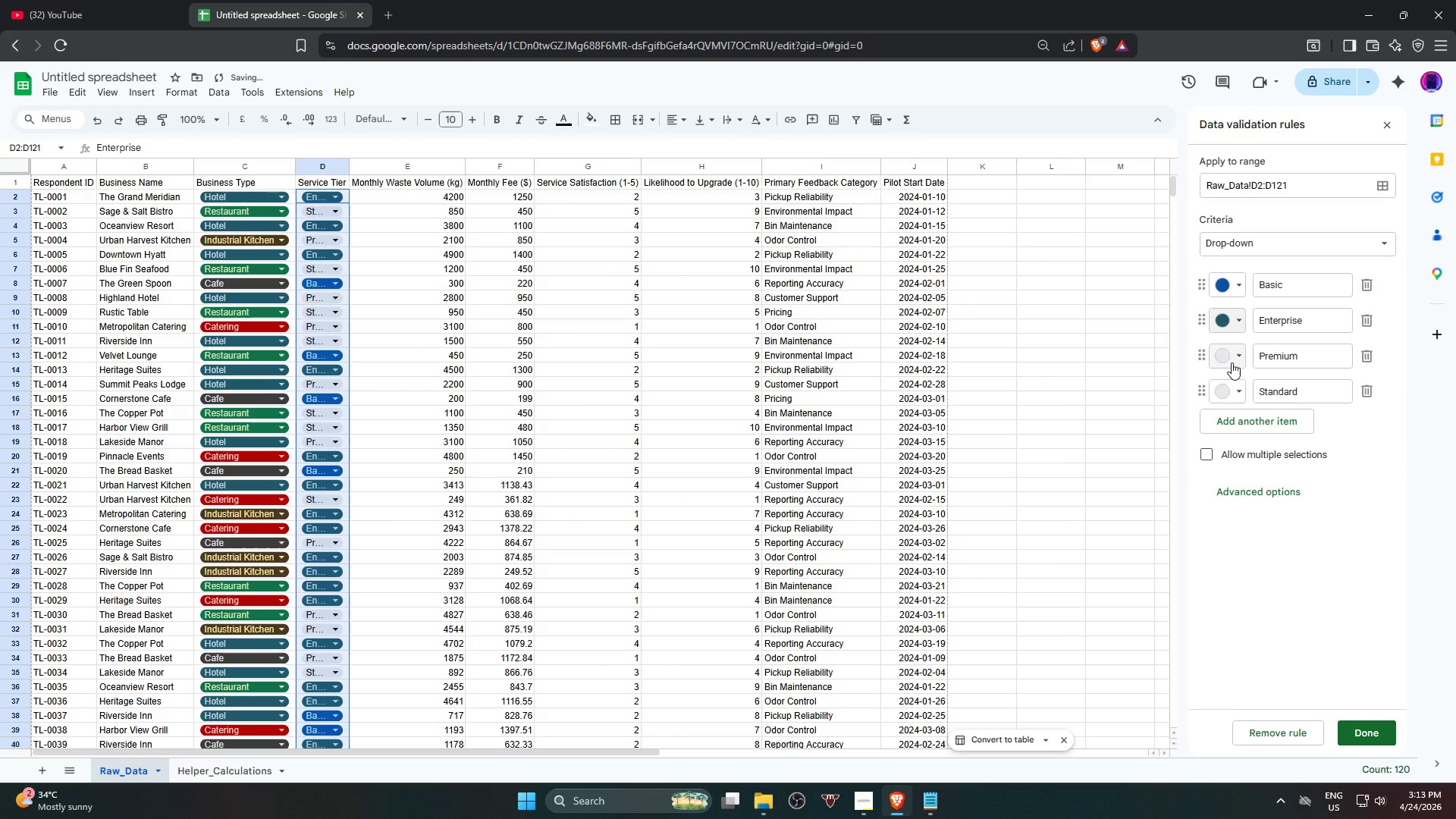 
left_click([1232, 362])
 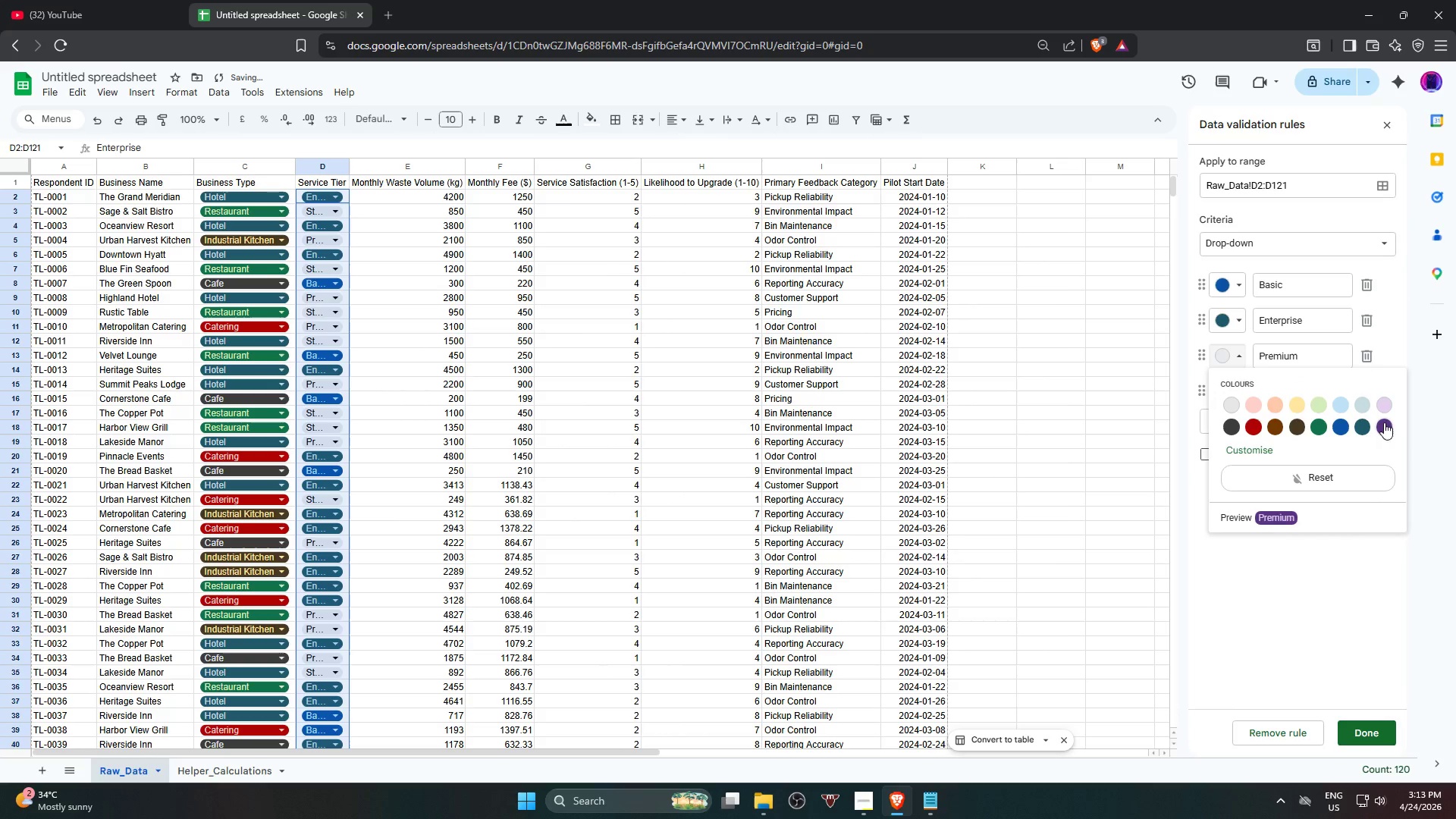 
left_click([1384, 424])
 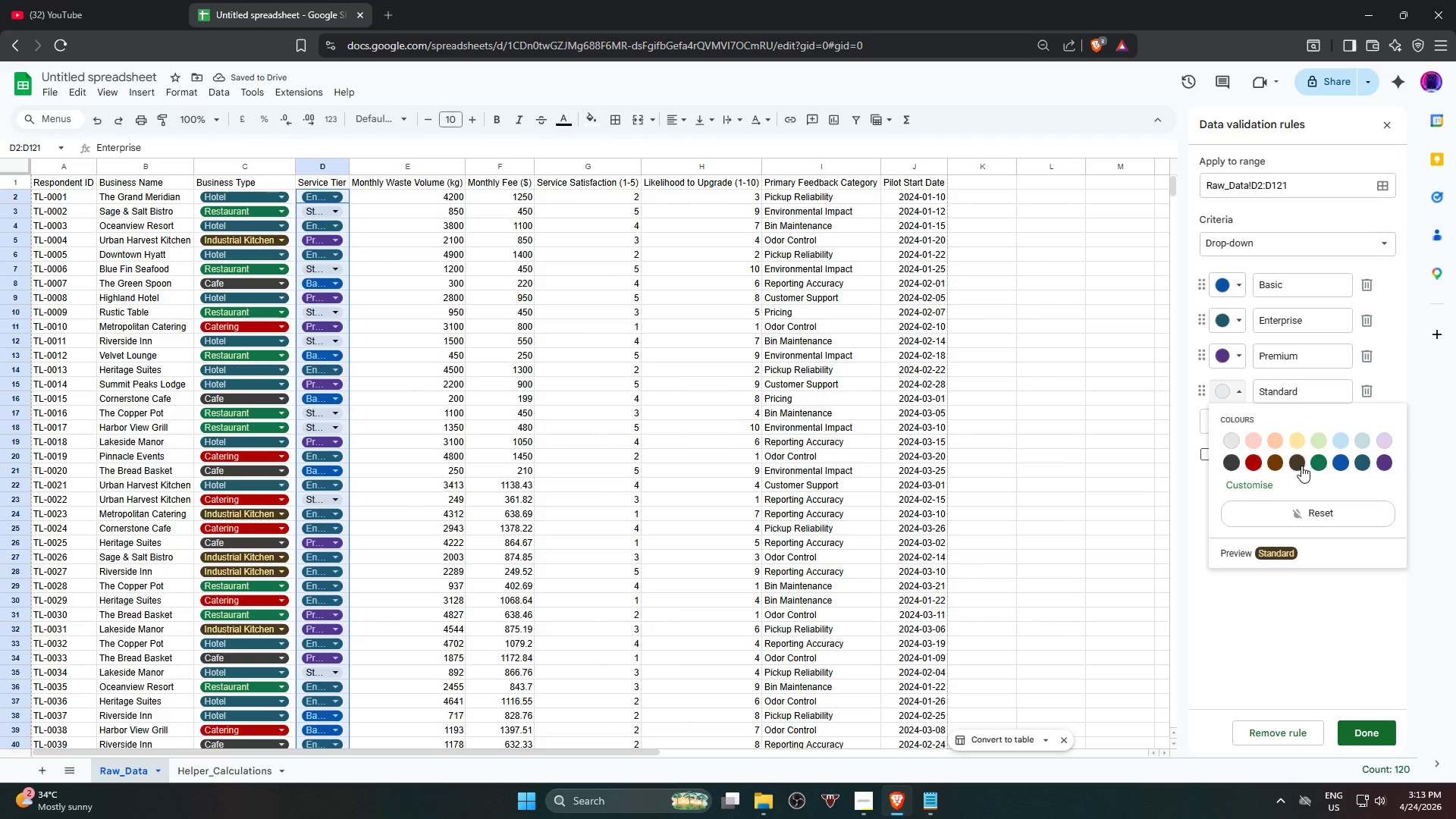 
left_click([1275, 463])
 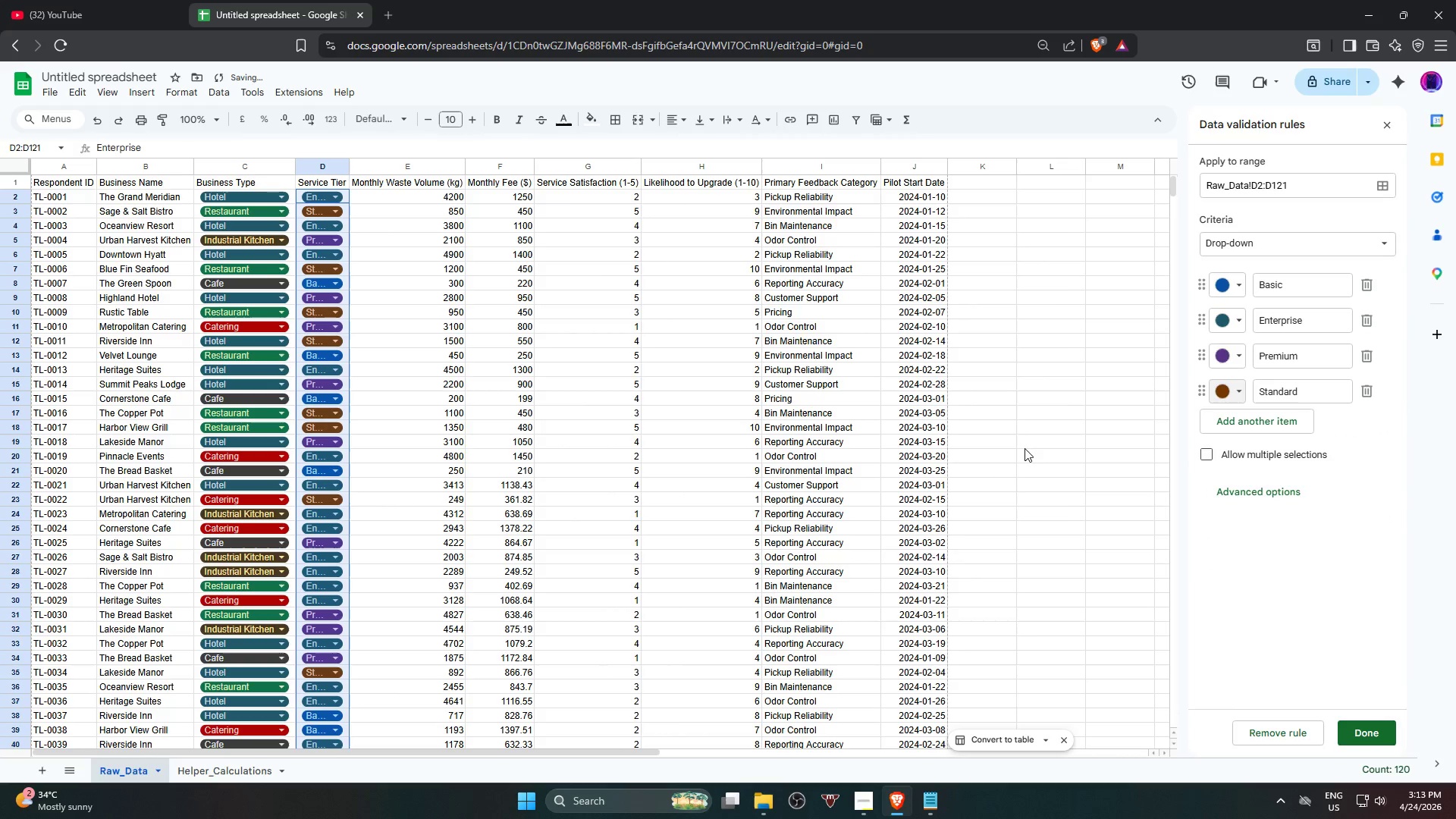 
scroll: coordinate [741, 444], scroll_direction: down, amount: 6.0
 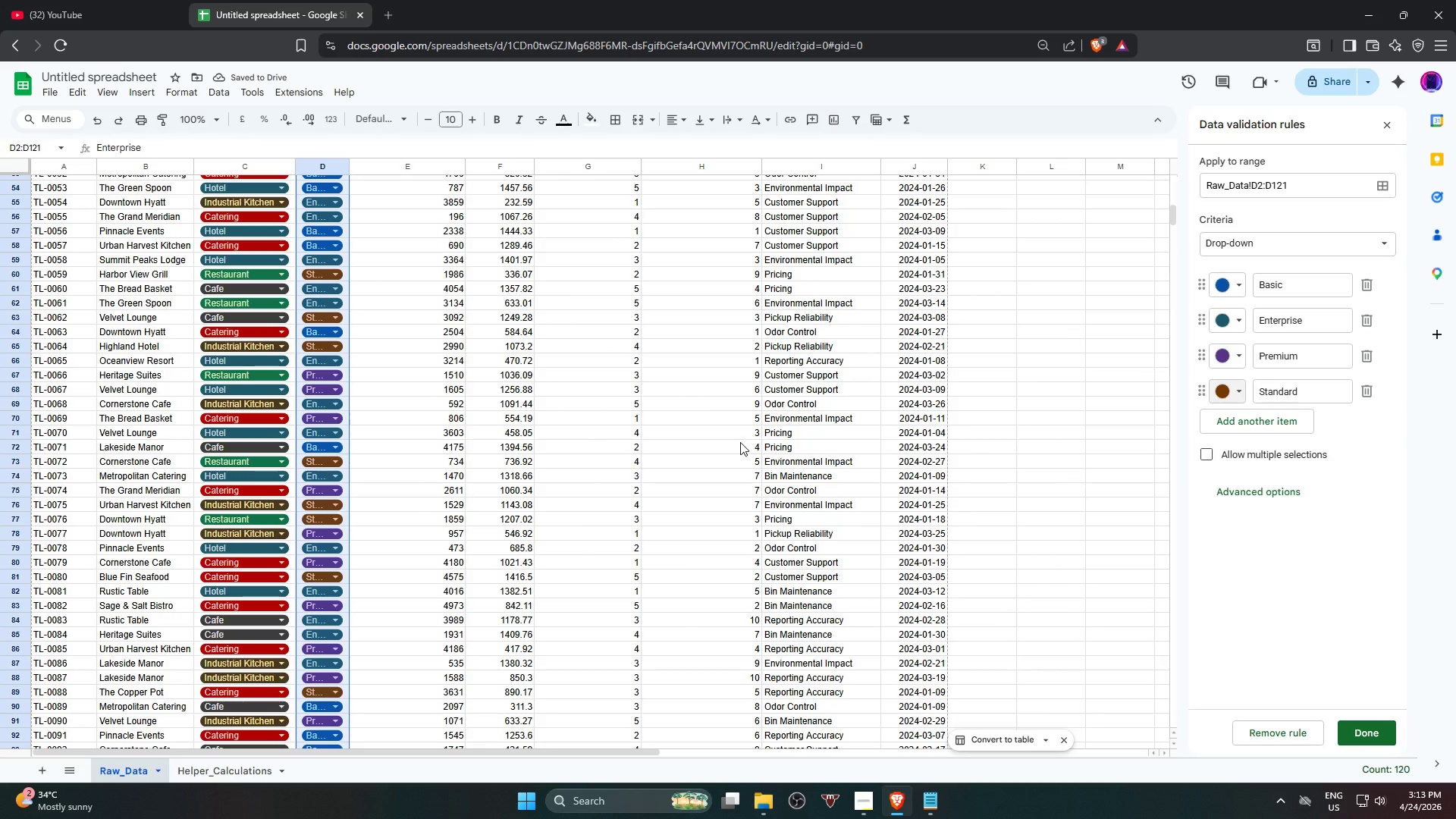 
scroll: coordinate [504, 347], scroll_direction: up, amount: 11.0
 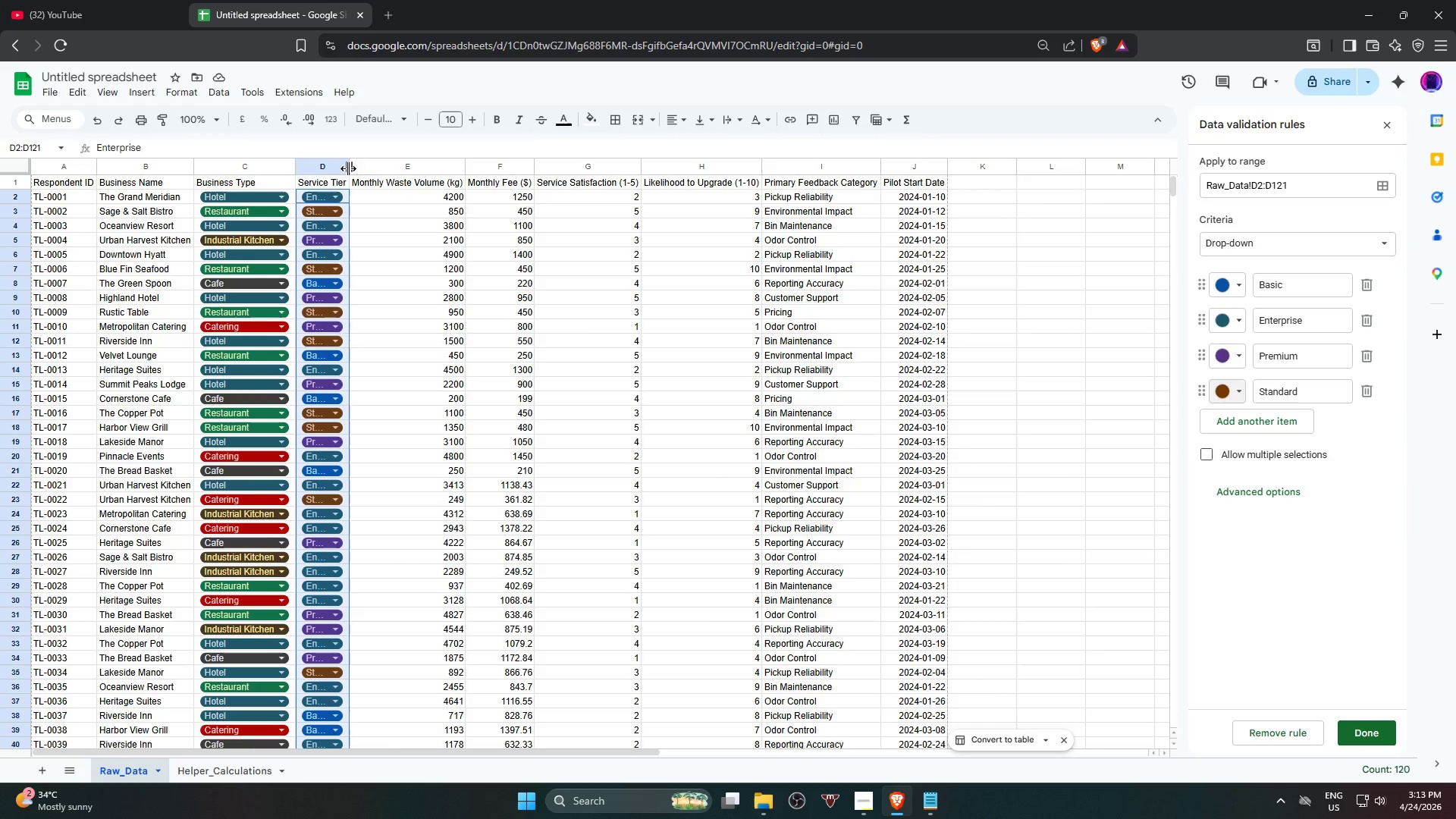 
double_click([349, 168])
 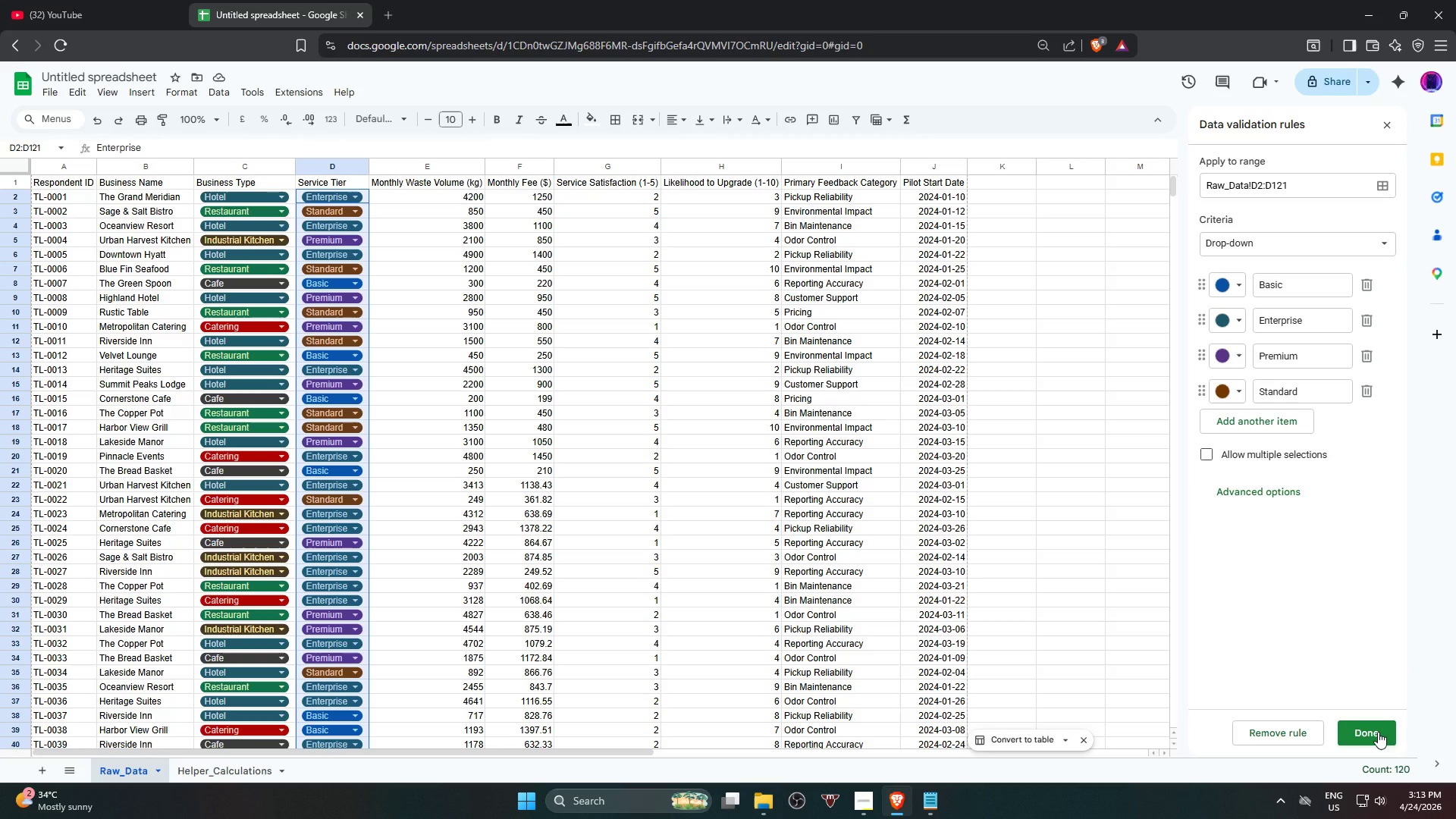 
wait(18.45)
 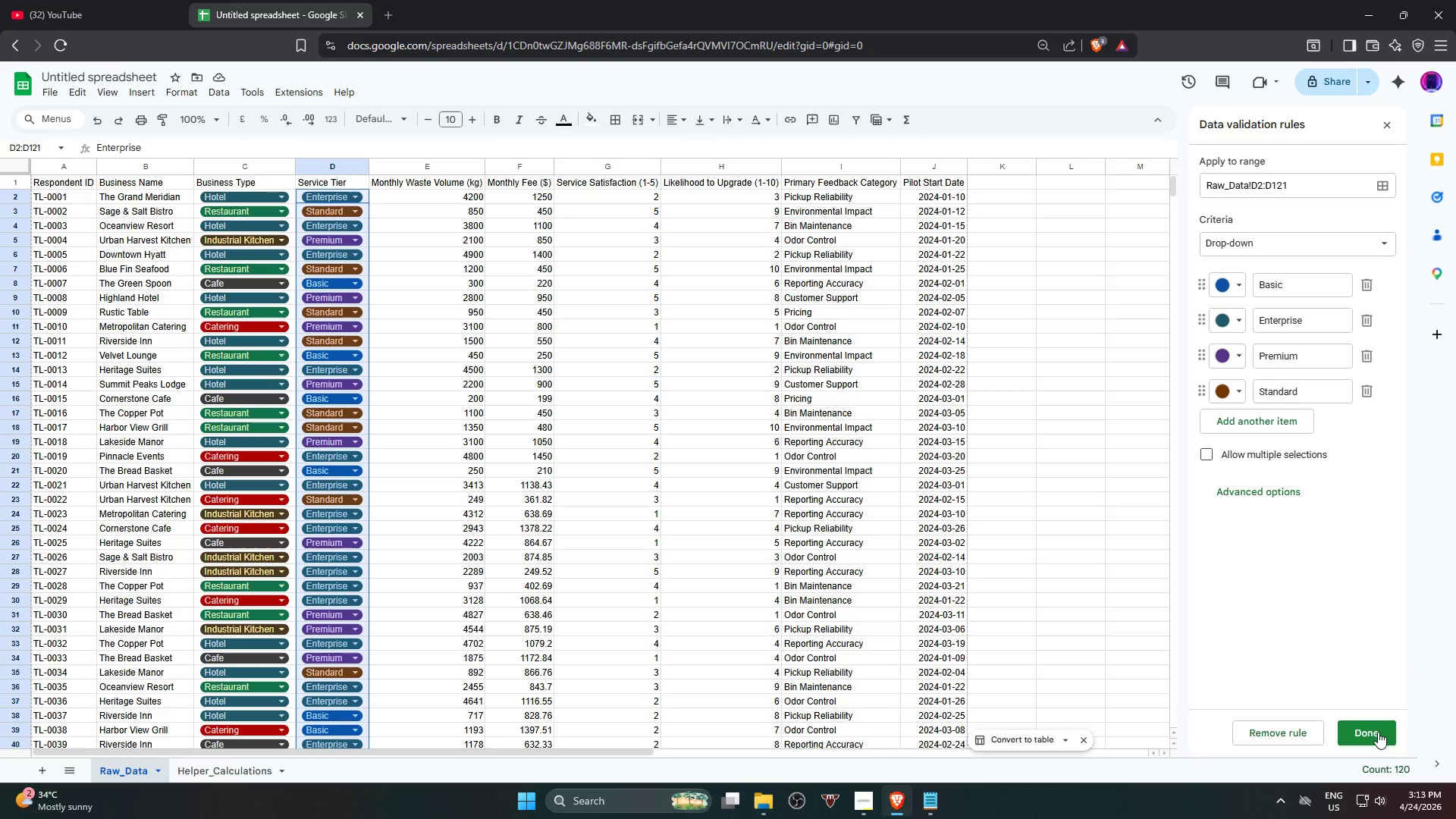 
left_click([1378, 732])
 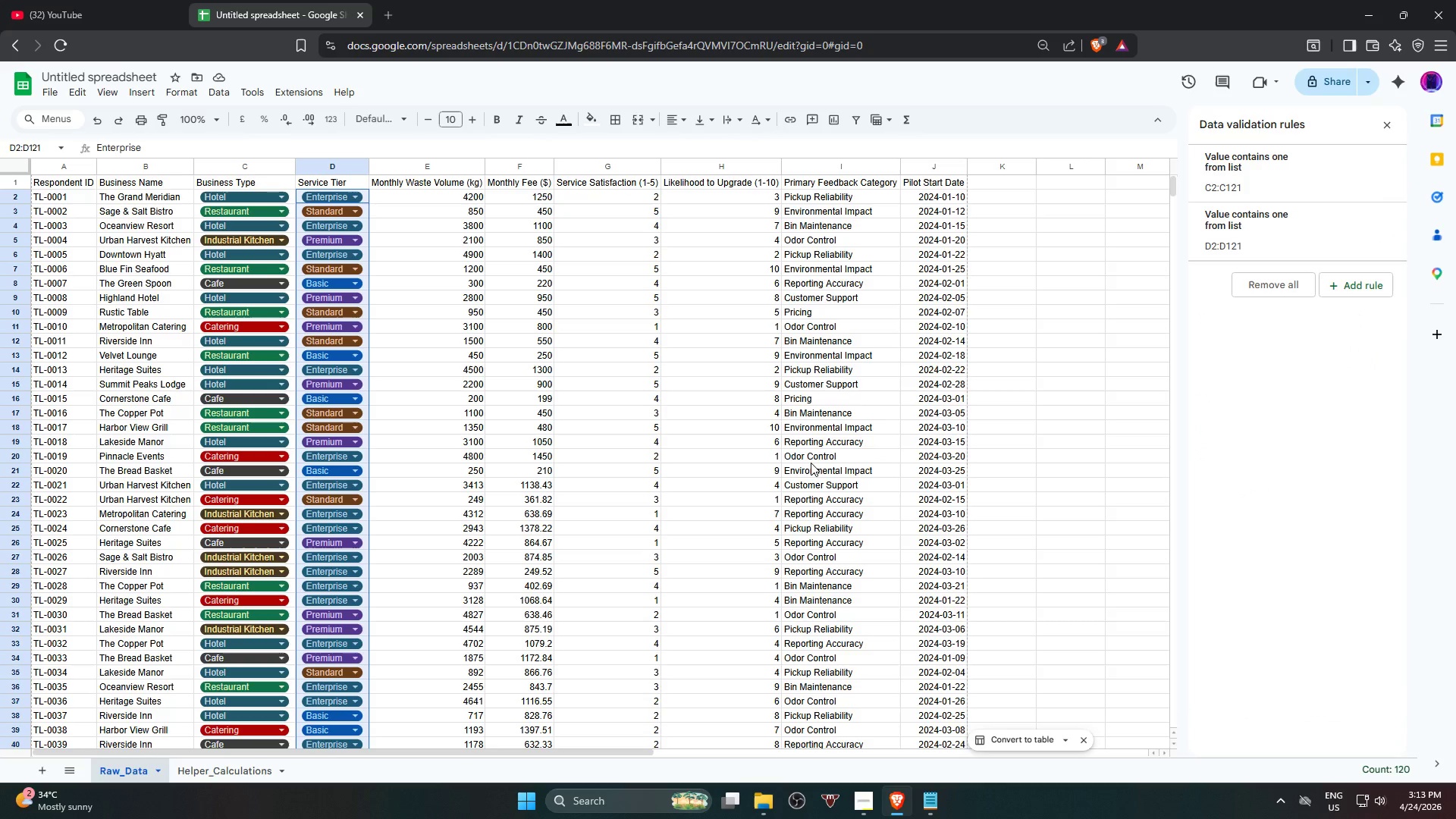 
scroll: coordinate [812, 469], scroll_direction: up, amount: 2.0
 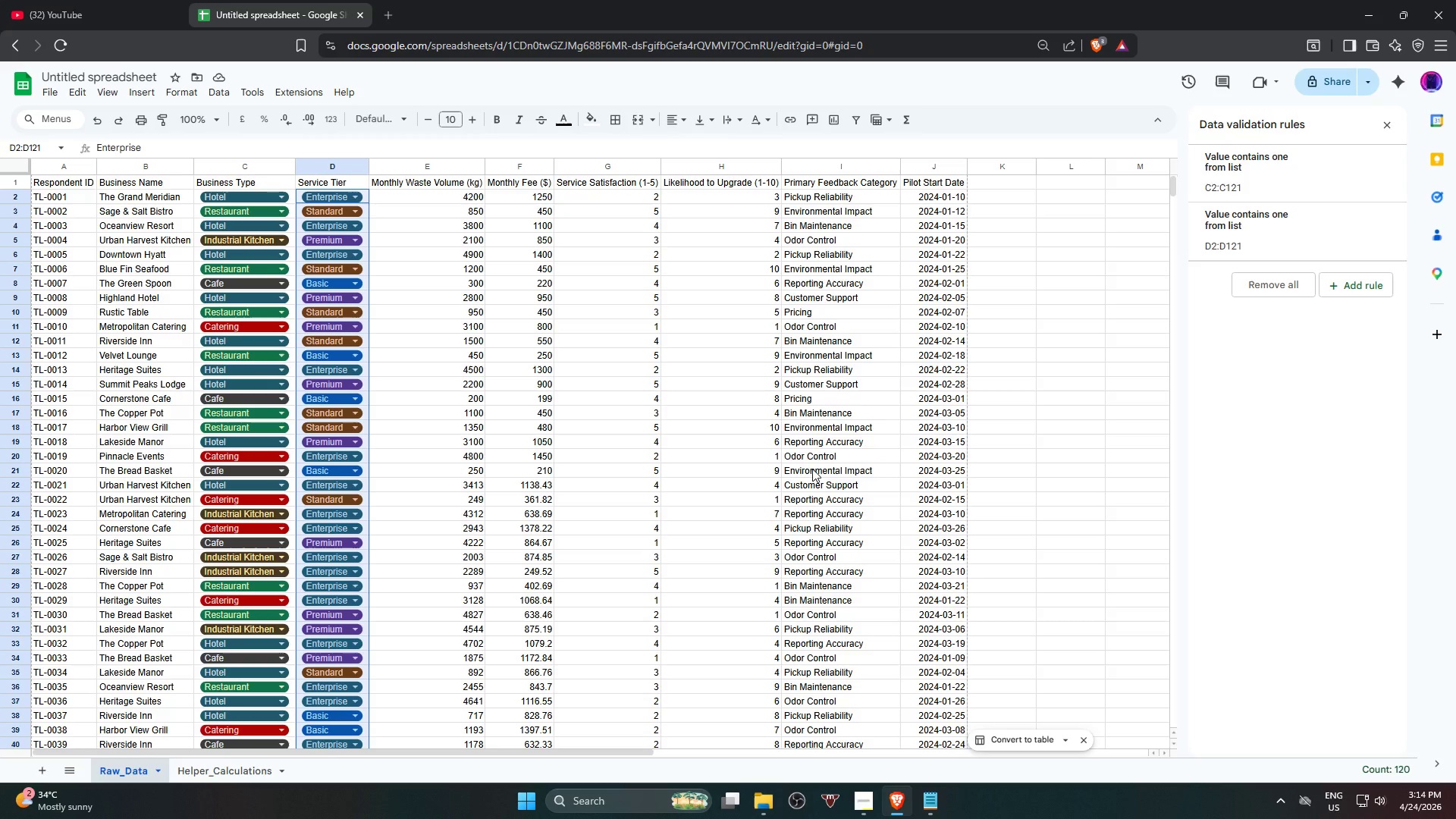 
wait(26.44)
 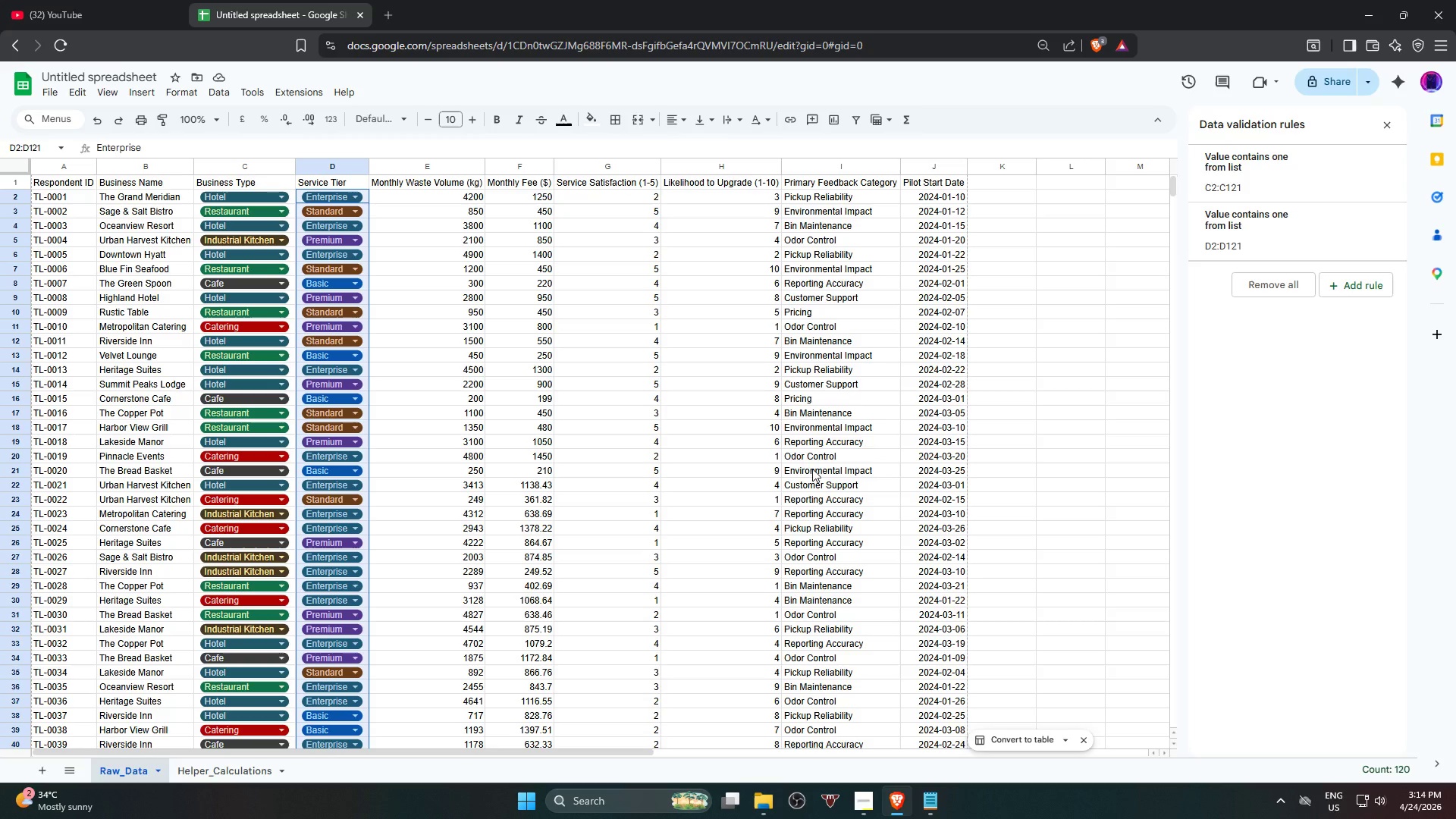 
scroll: coordinate [952, 579], scroll_direction: down, amount: 1.0
 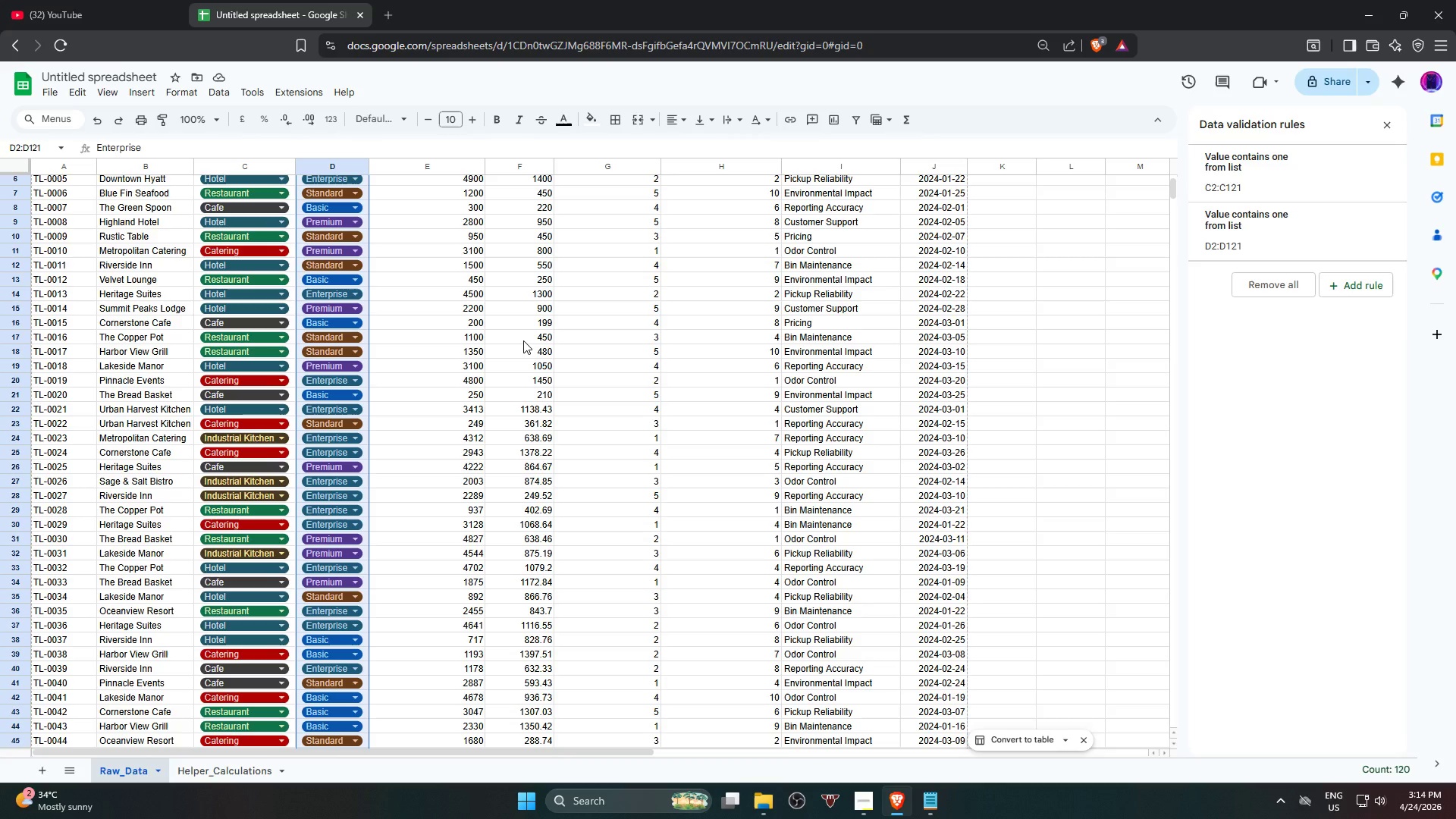 
wait(28.73)
 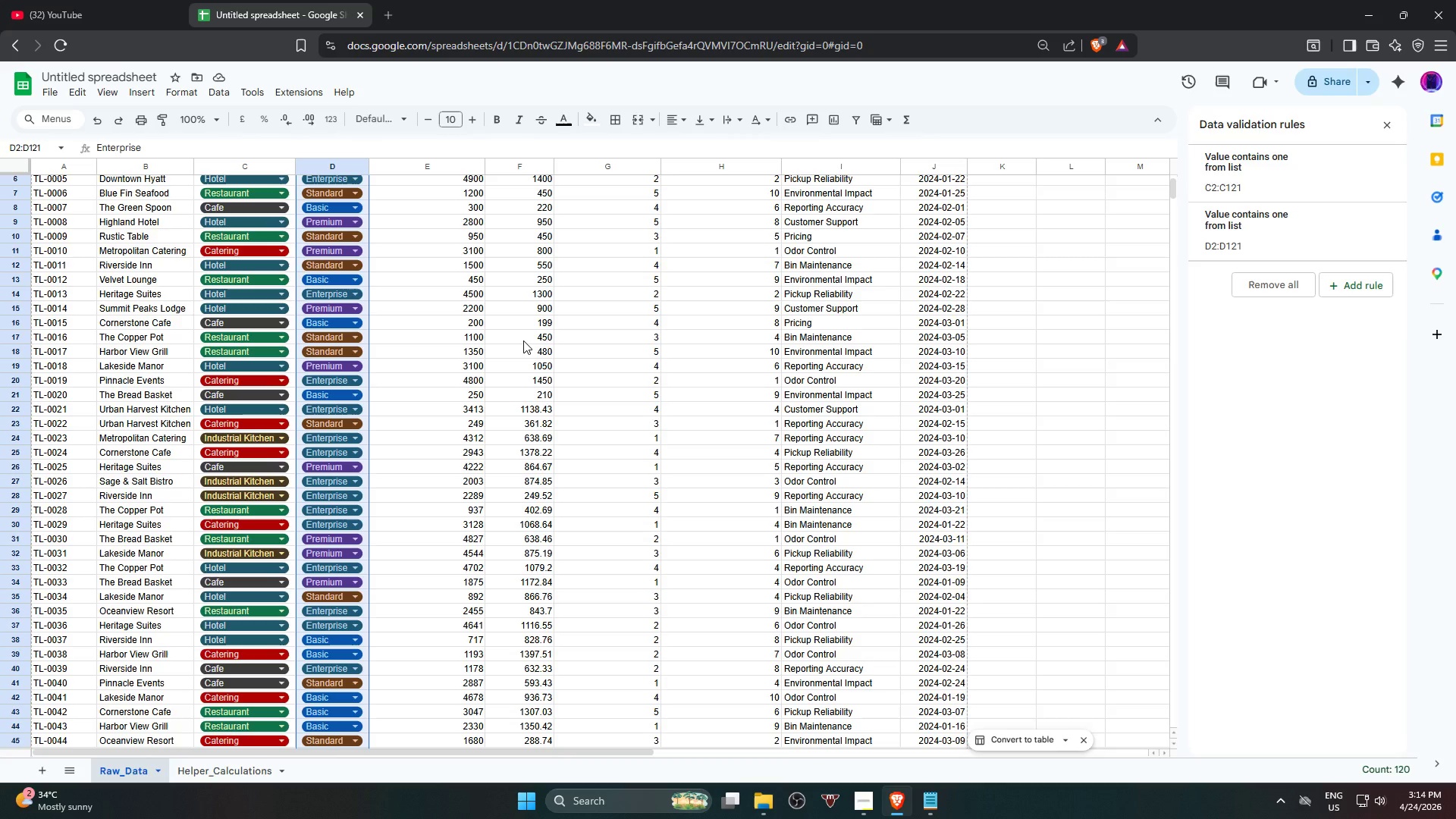 
scroll: coordinate [656, 296], scroll_direction: up, amount: 5.0
 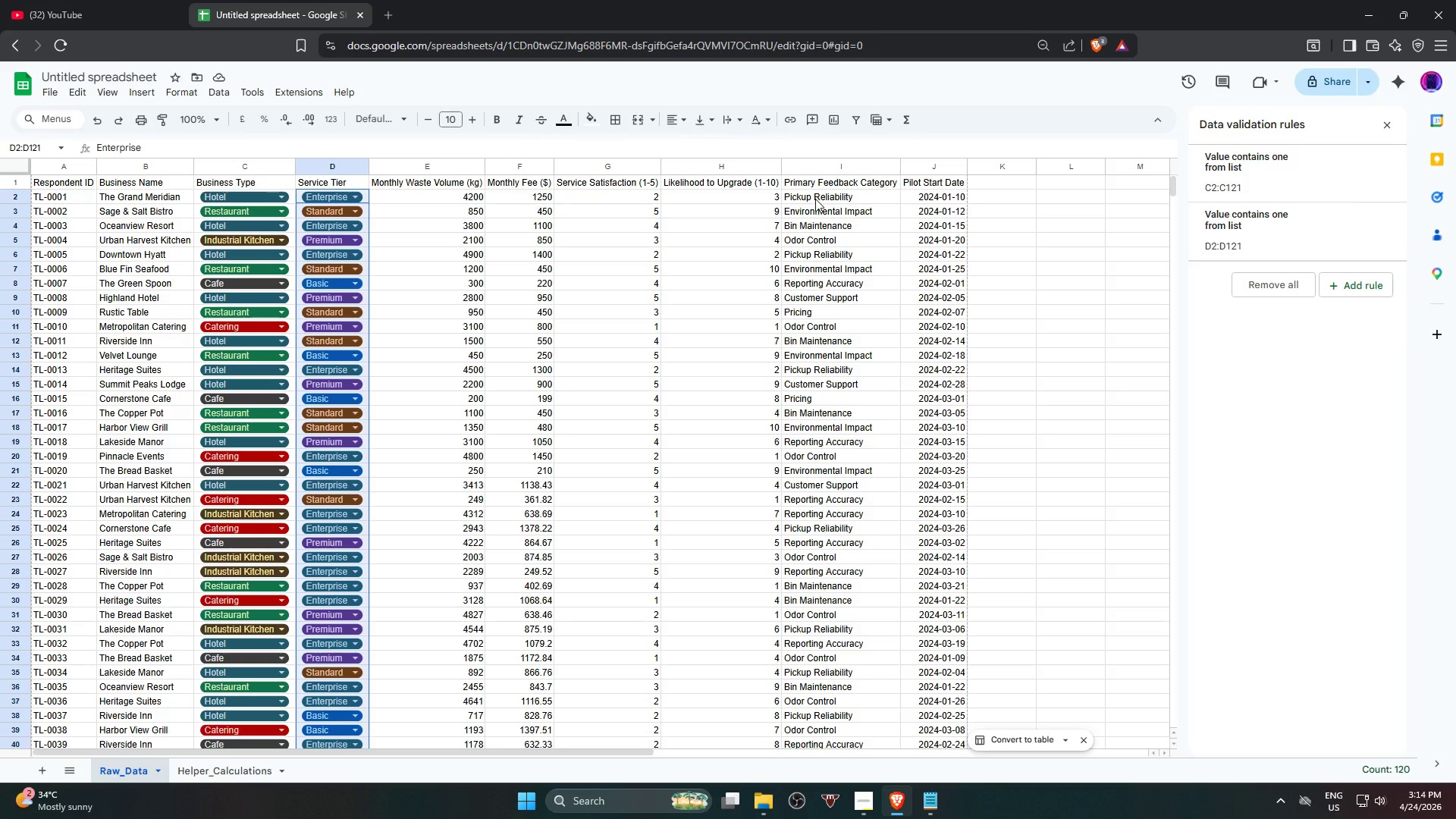 
wait(7.17)
 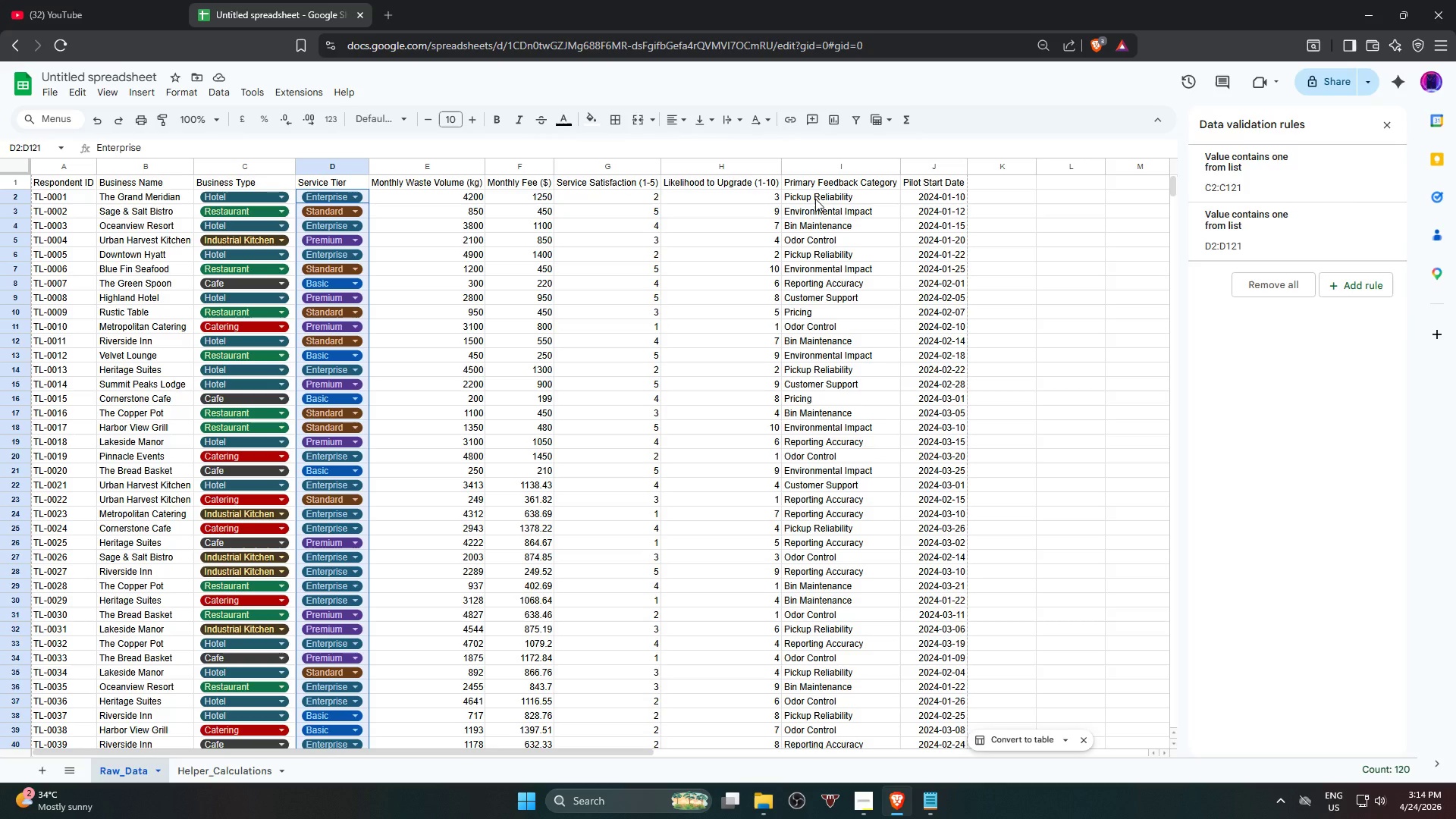 
left_click([815, 199])
 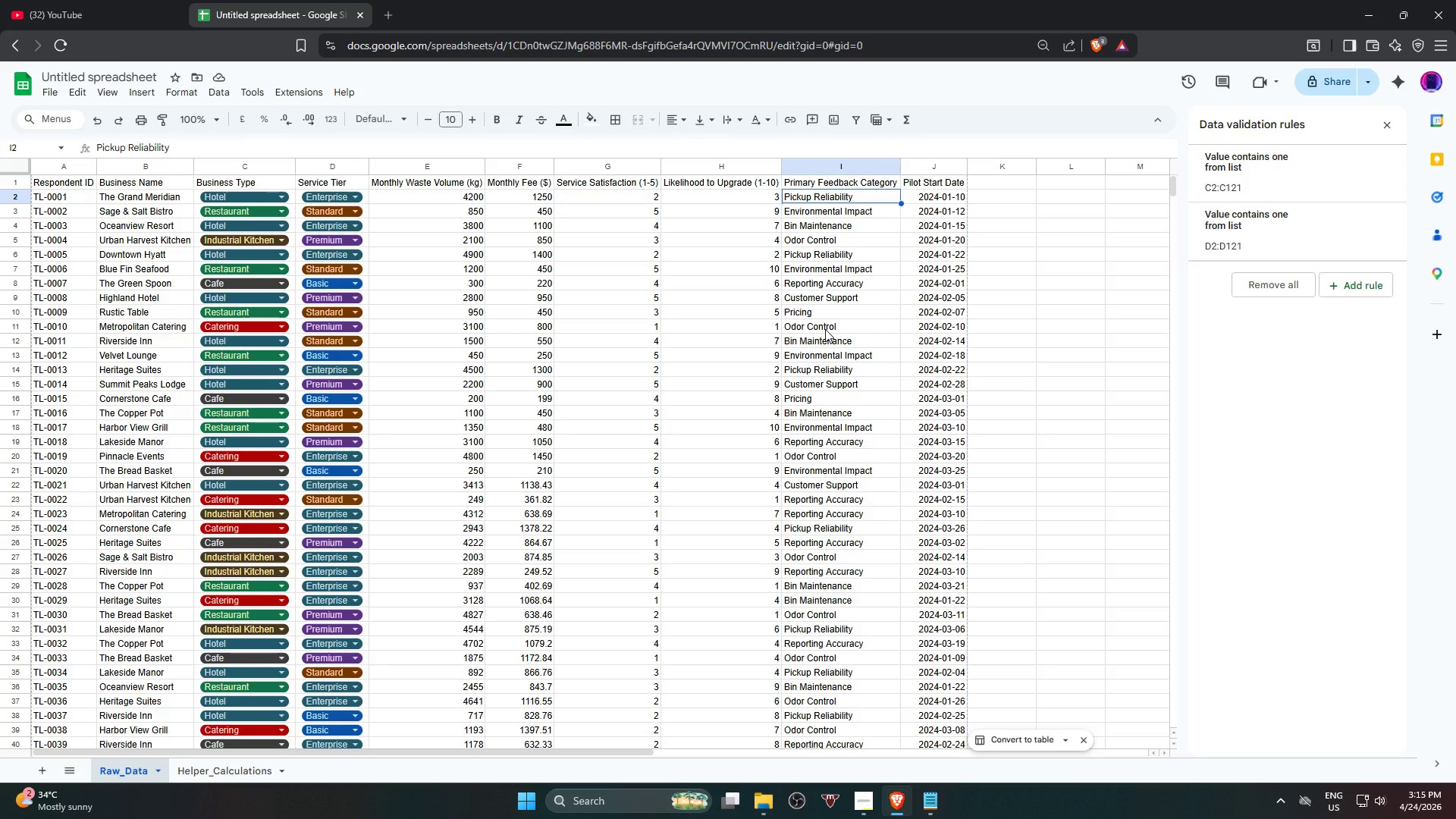 
wait(22.33)
 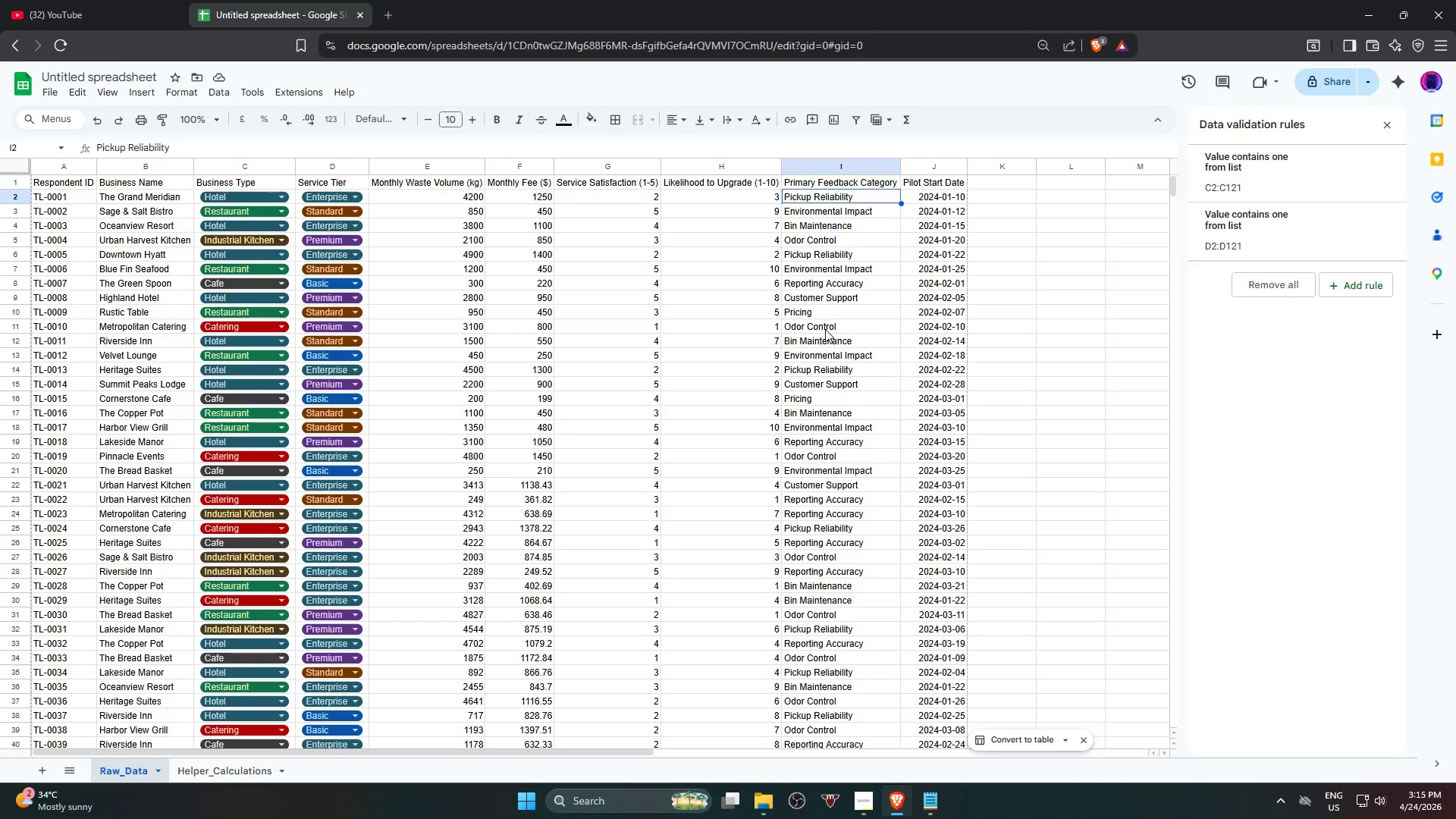 
left_click([825, 194])
 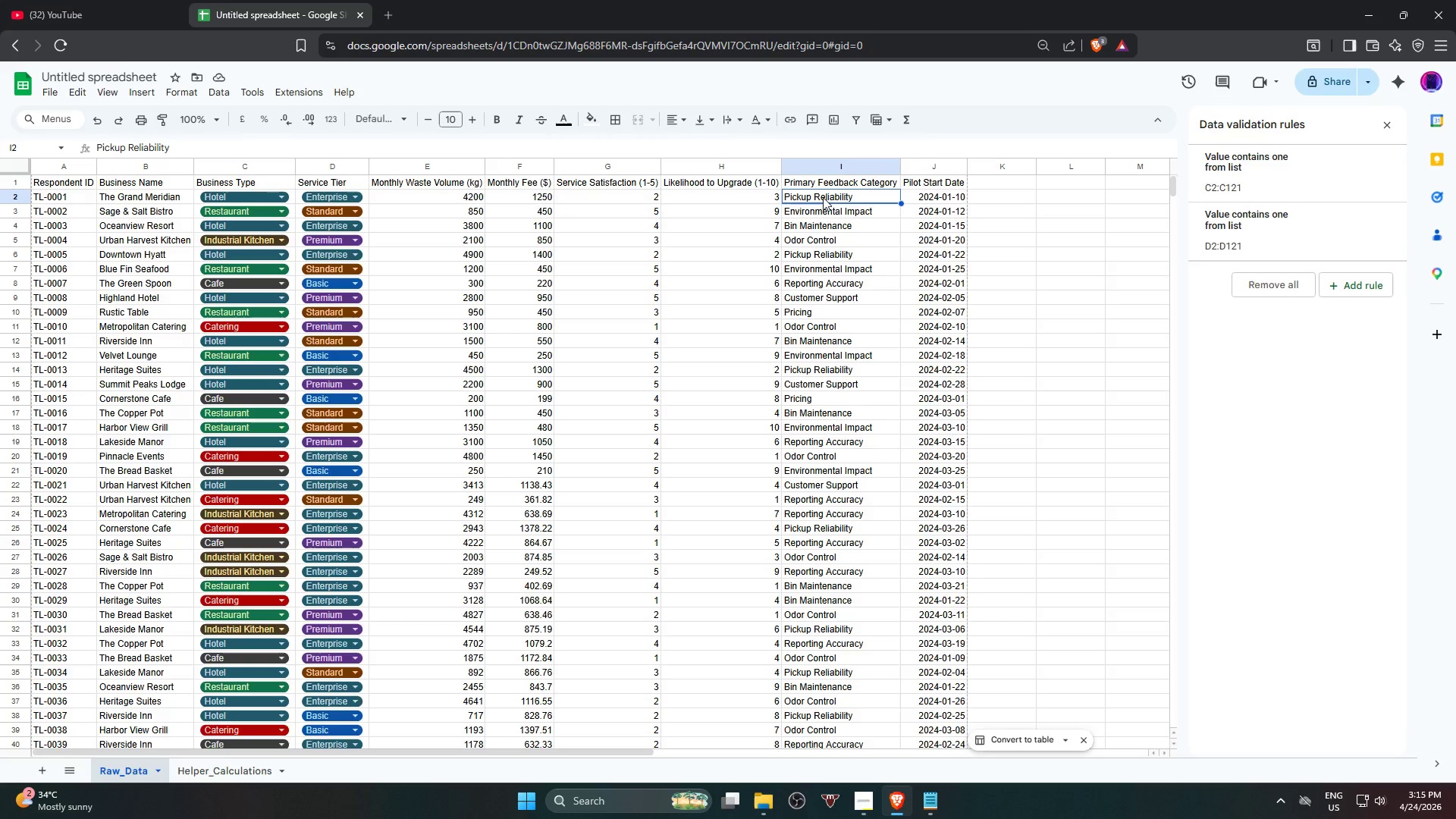 
hold_key(key=ShiftLeft, duration=0.83)
 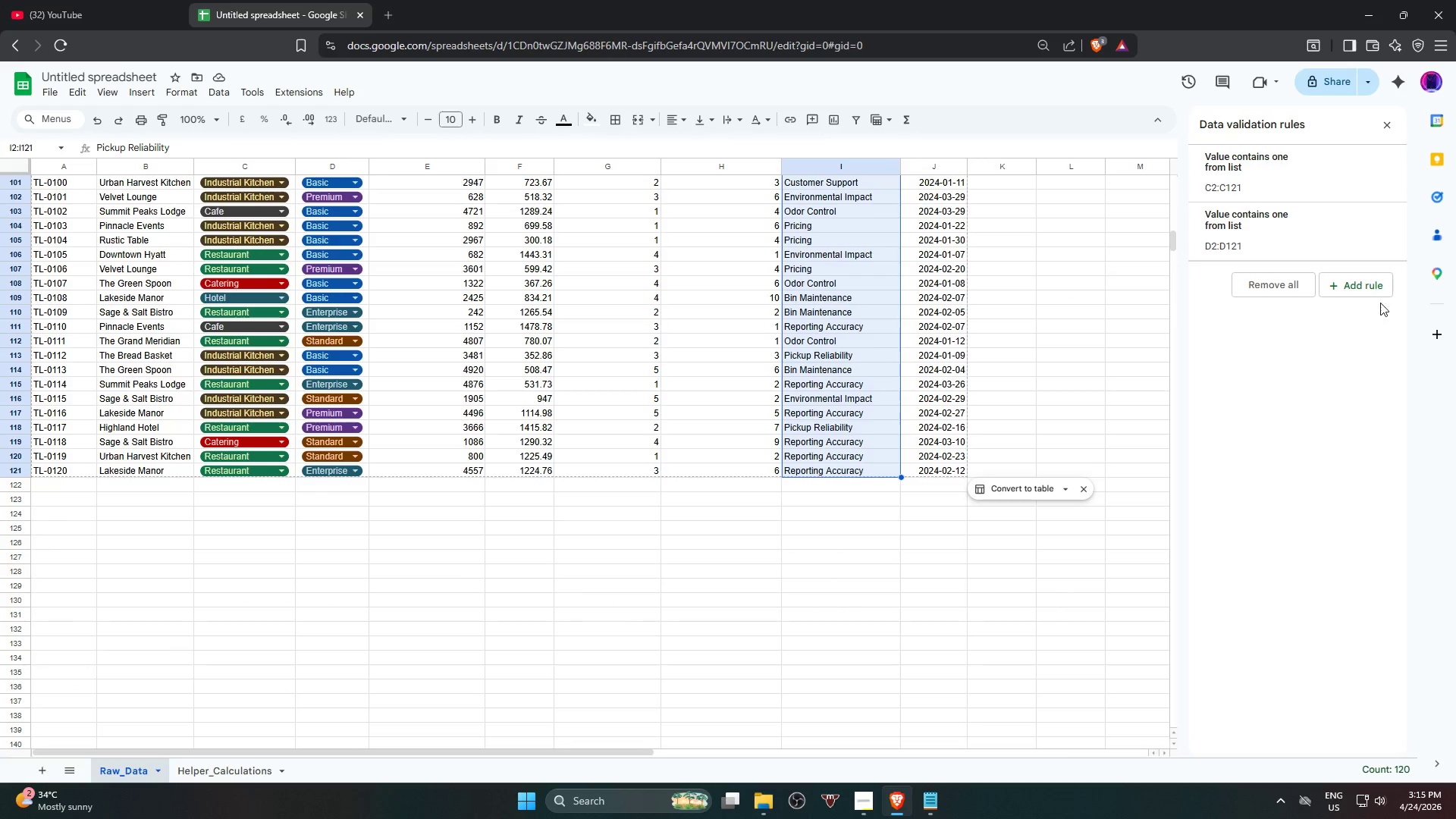 
scroll: coordinate [860, 500], scroll_direction: down, amount: 19.0
 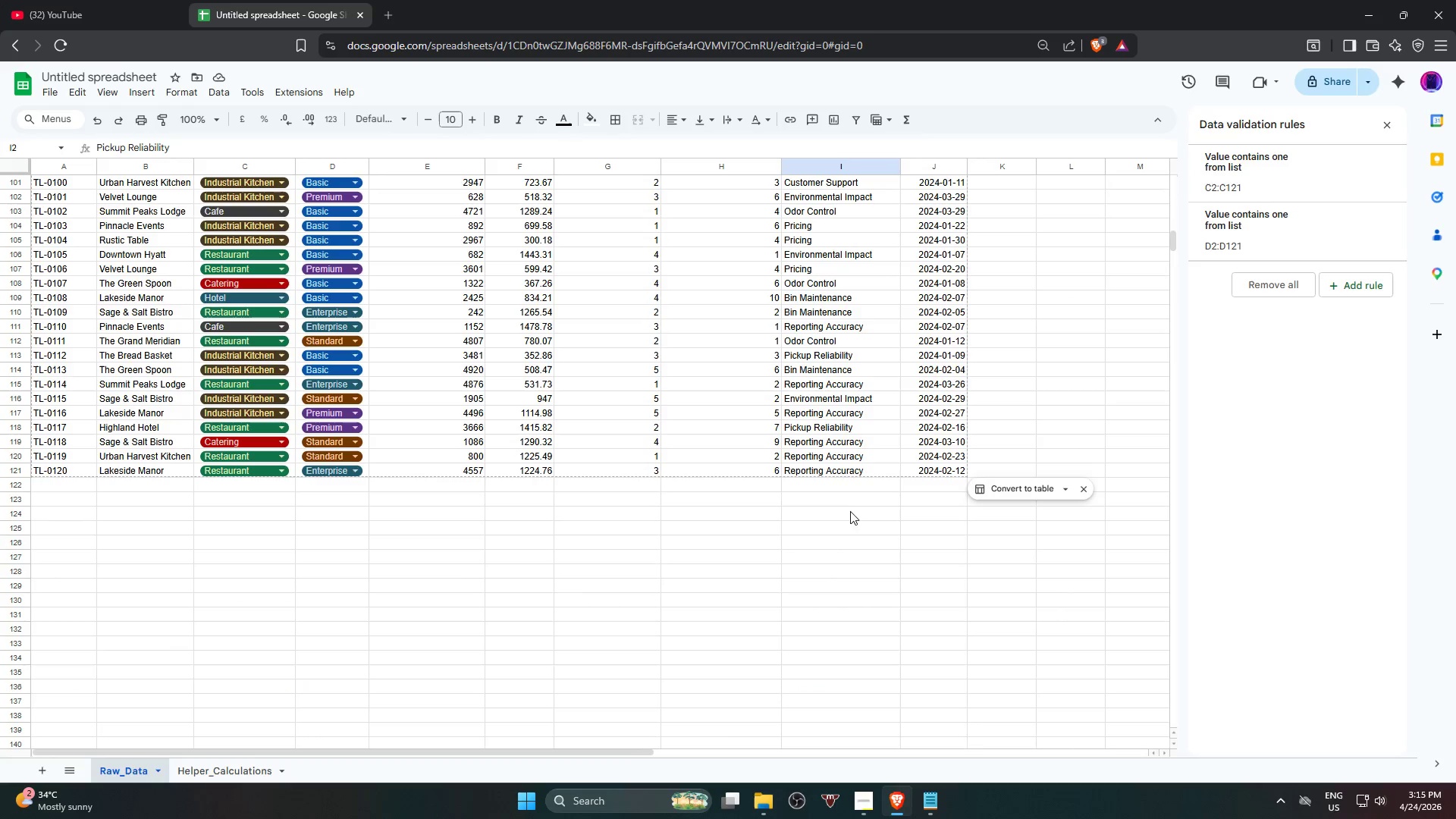 
left_click([836, 472])
 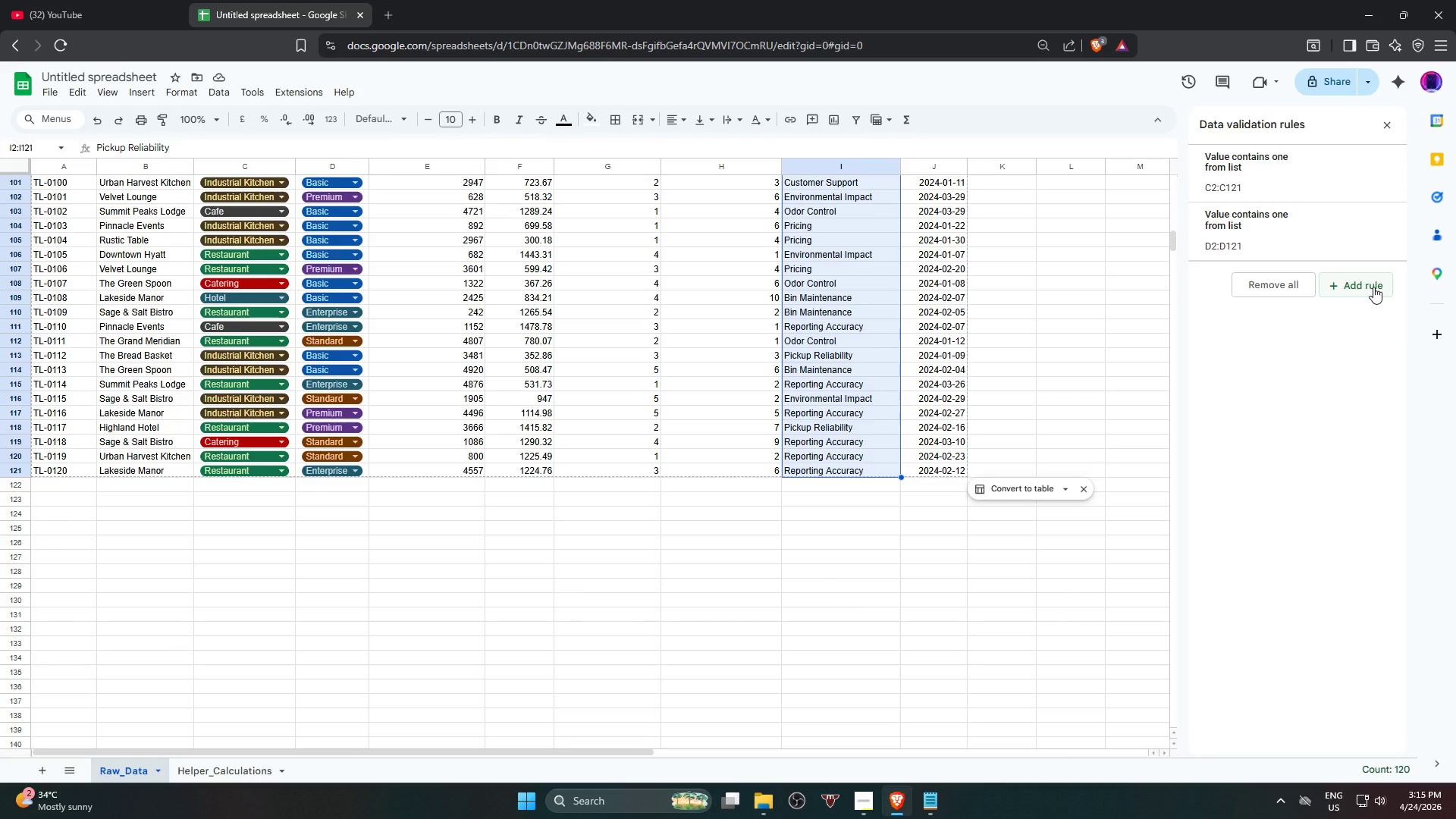 
left_click([1373, 287])
 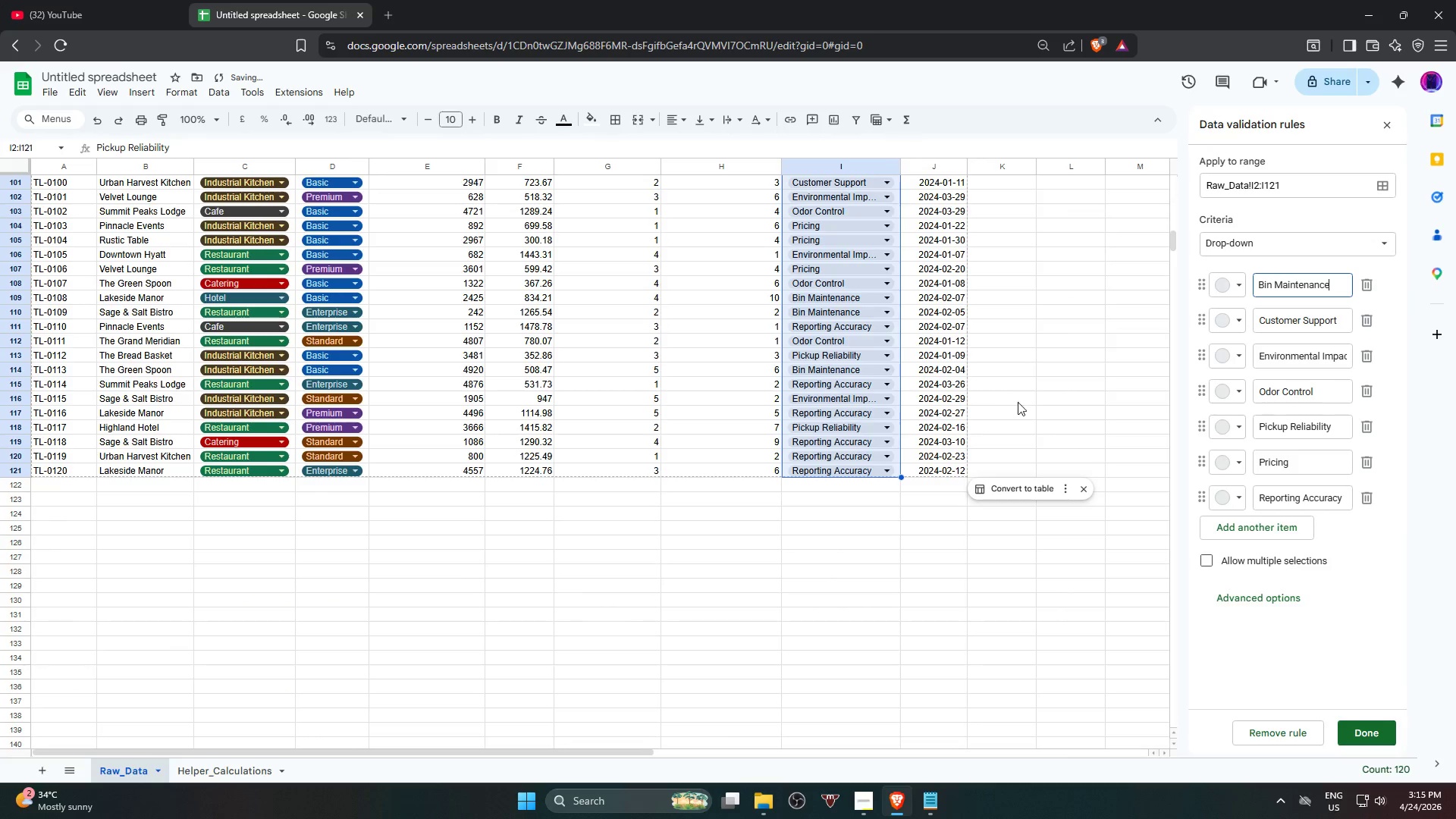 
scroll: coordinate [1098, 370], scroll_direction: up, amount: 28.0
 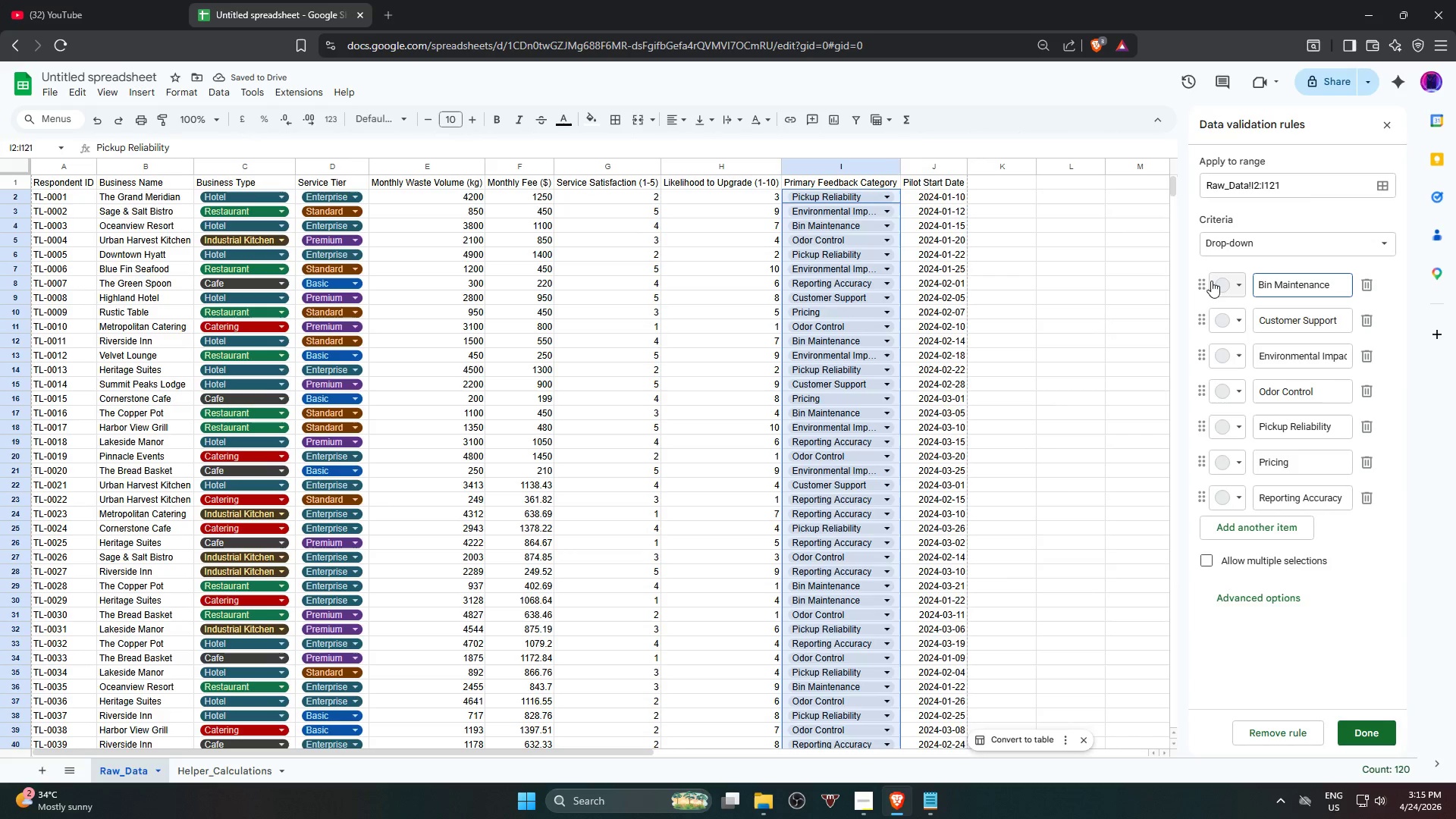 
left_click([1219, 279])
 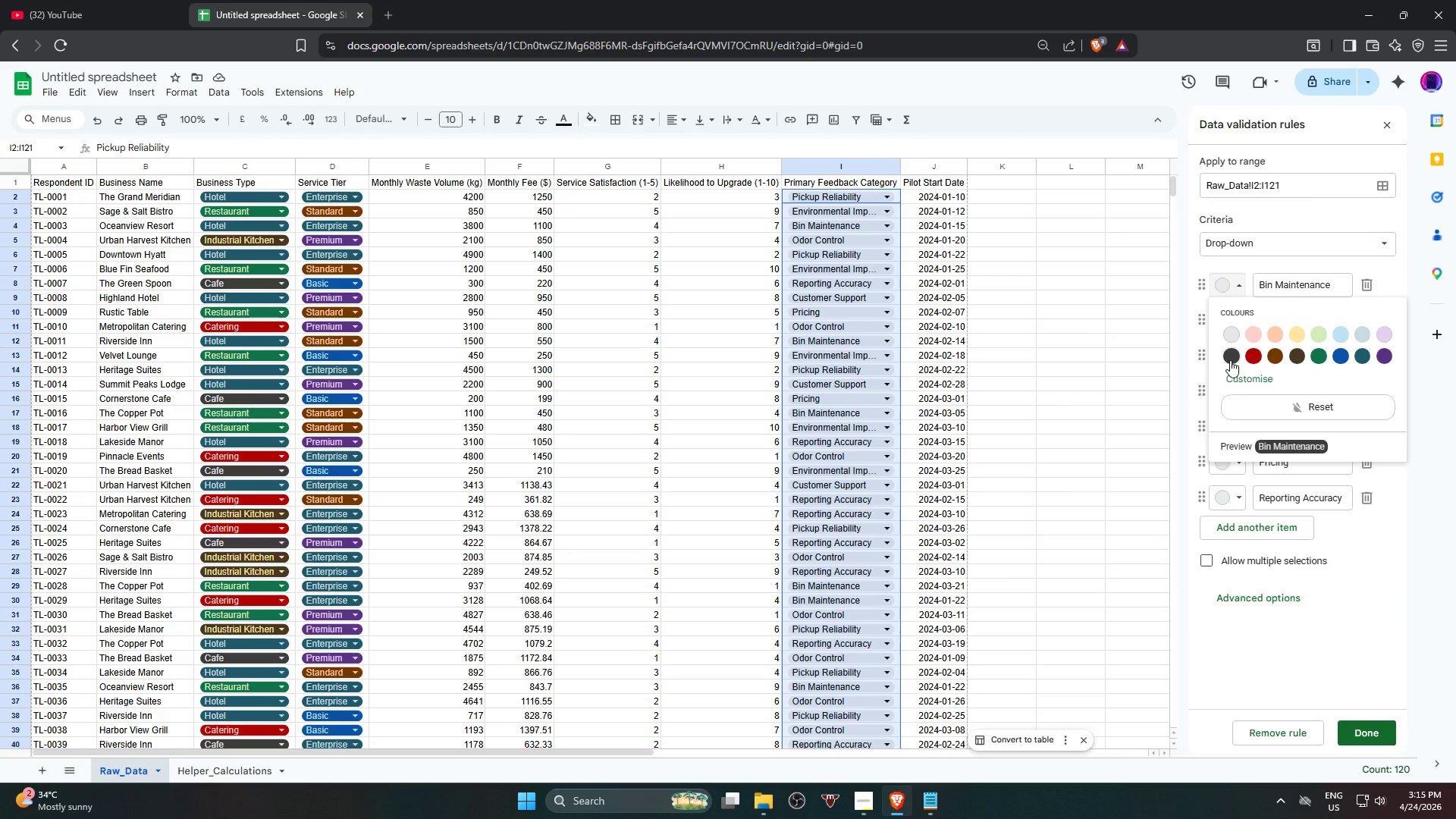 
left_click([1230, 360])
 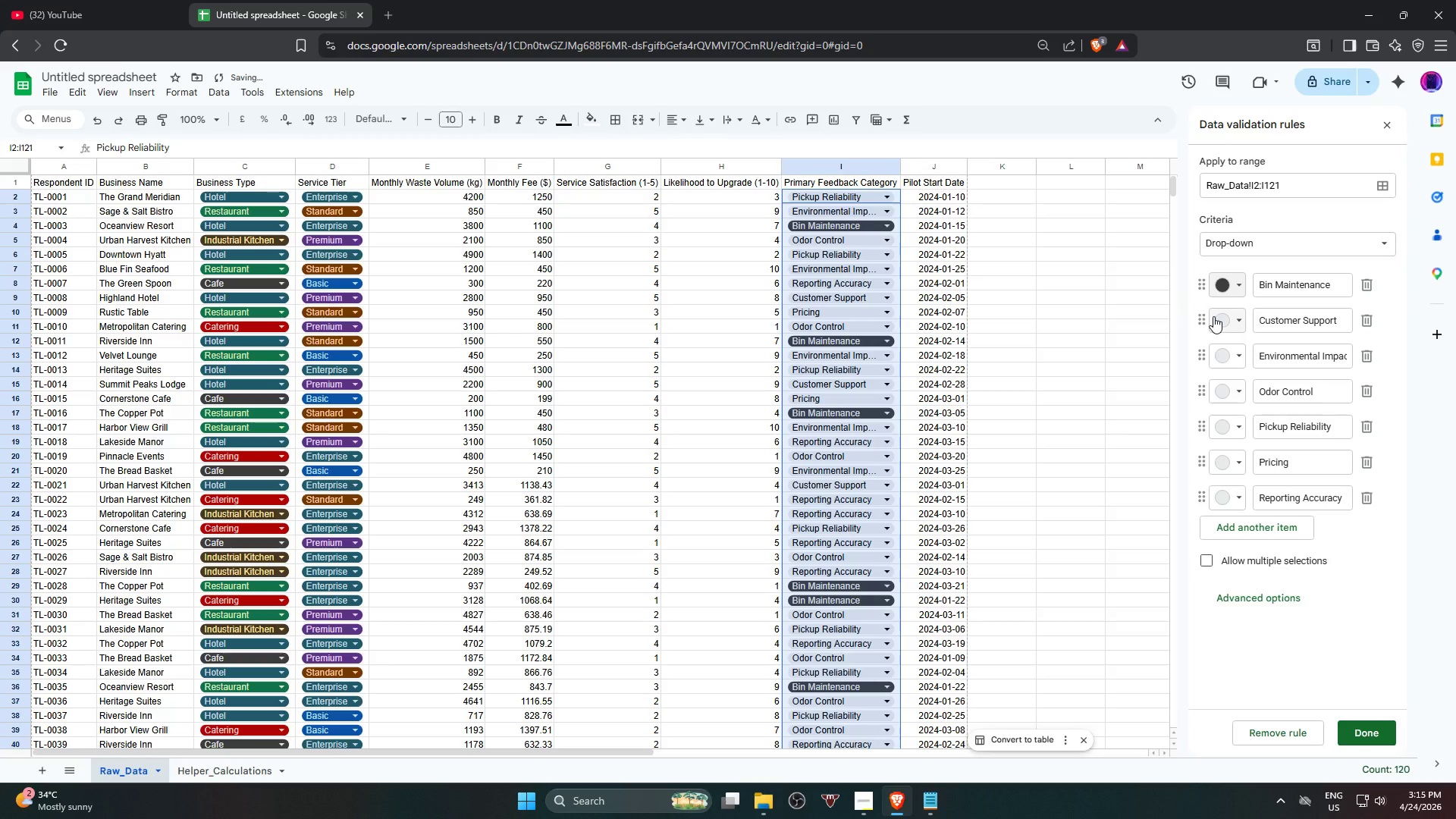 
left_click([1216, 317])
 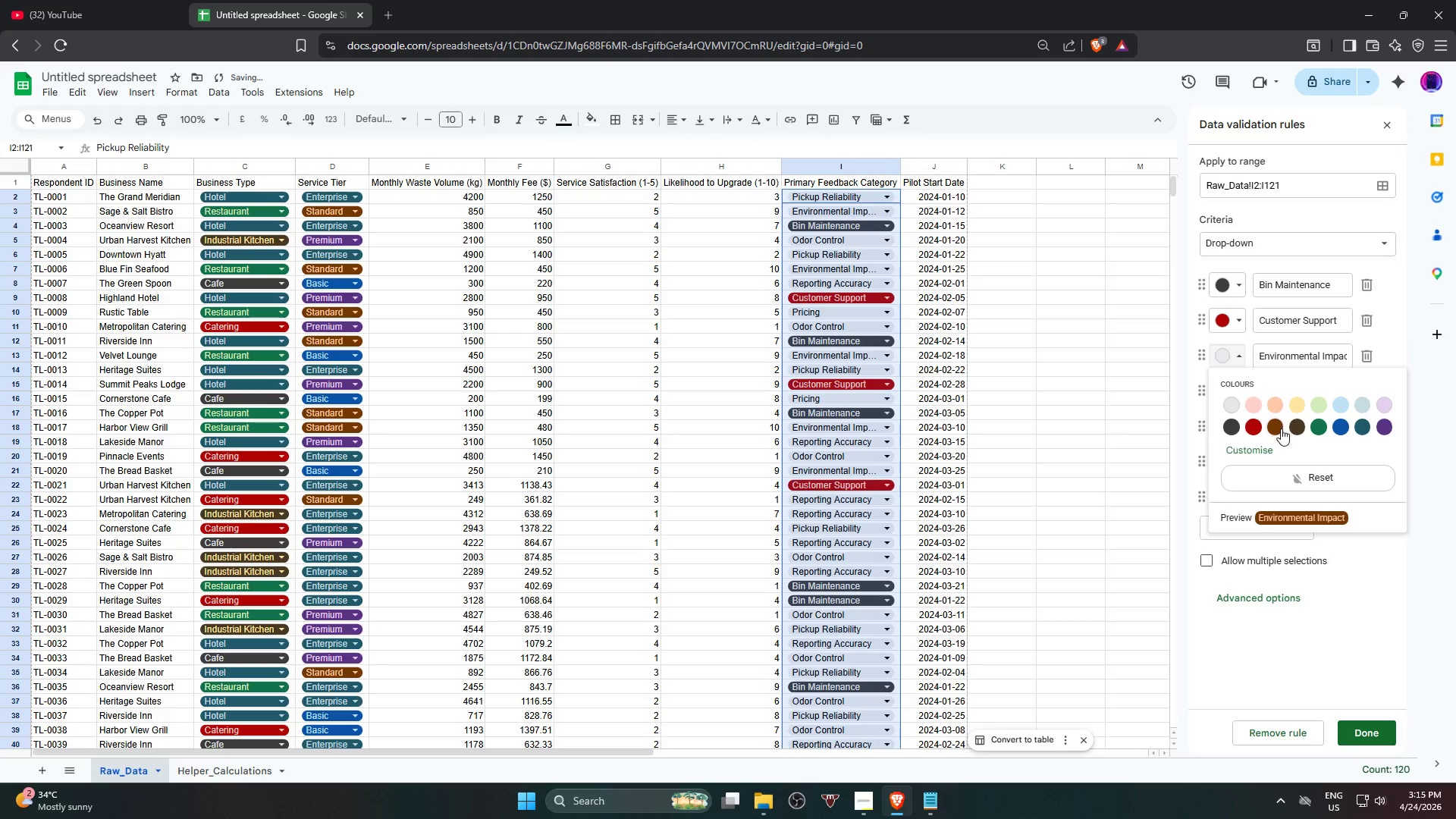 
left_click([1226, 394])
 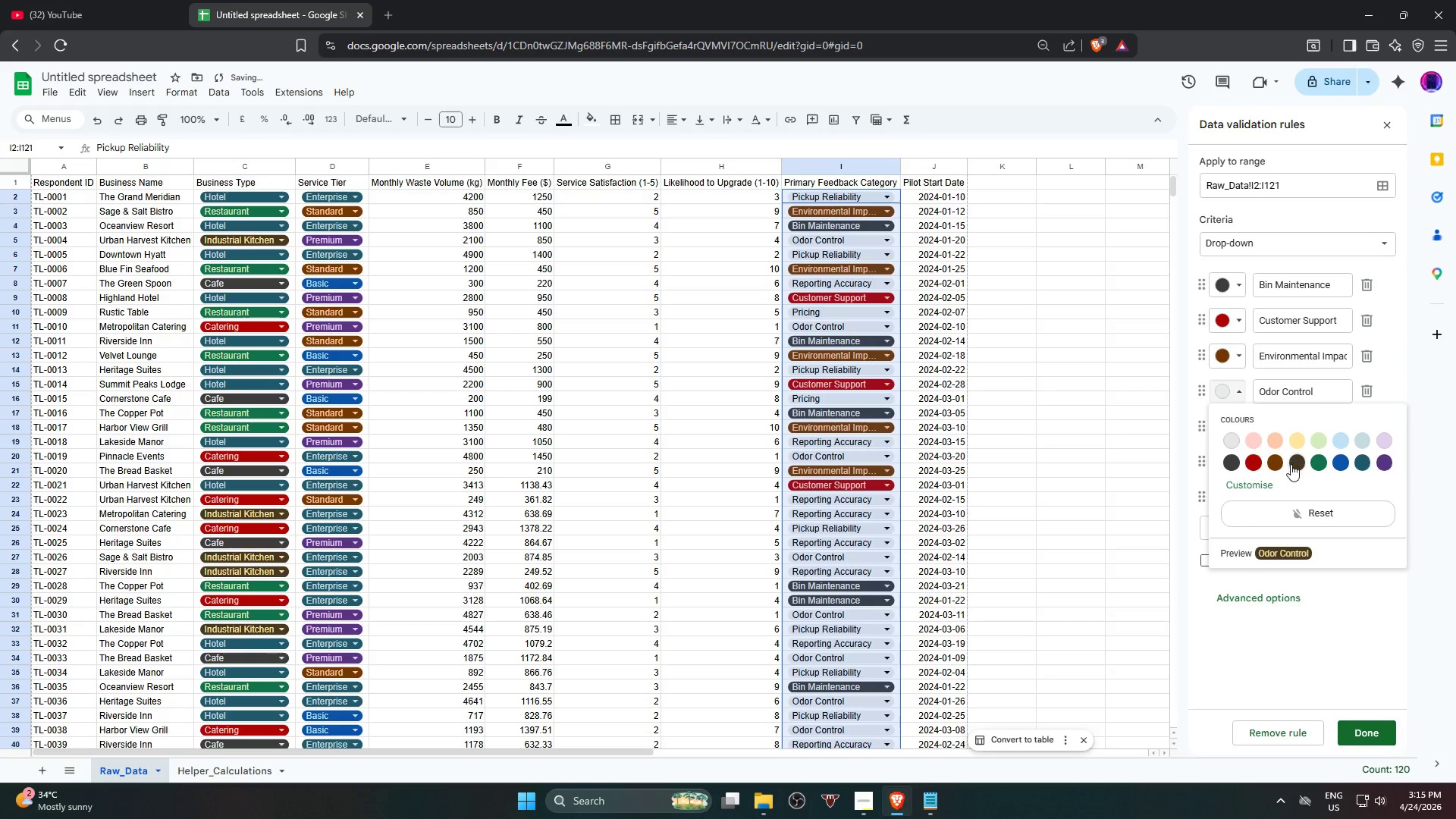 
left_click([1291, 465])
 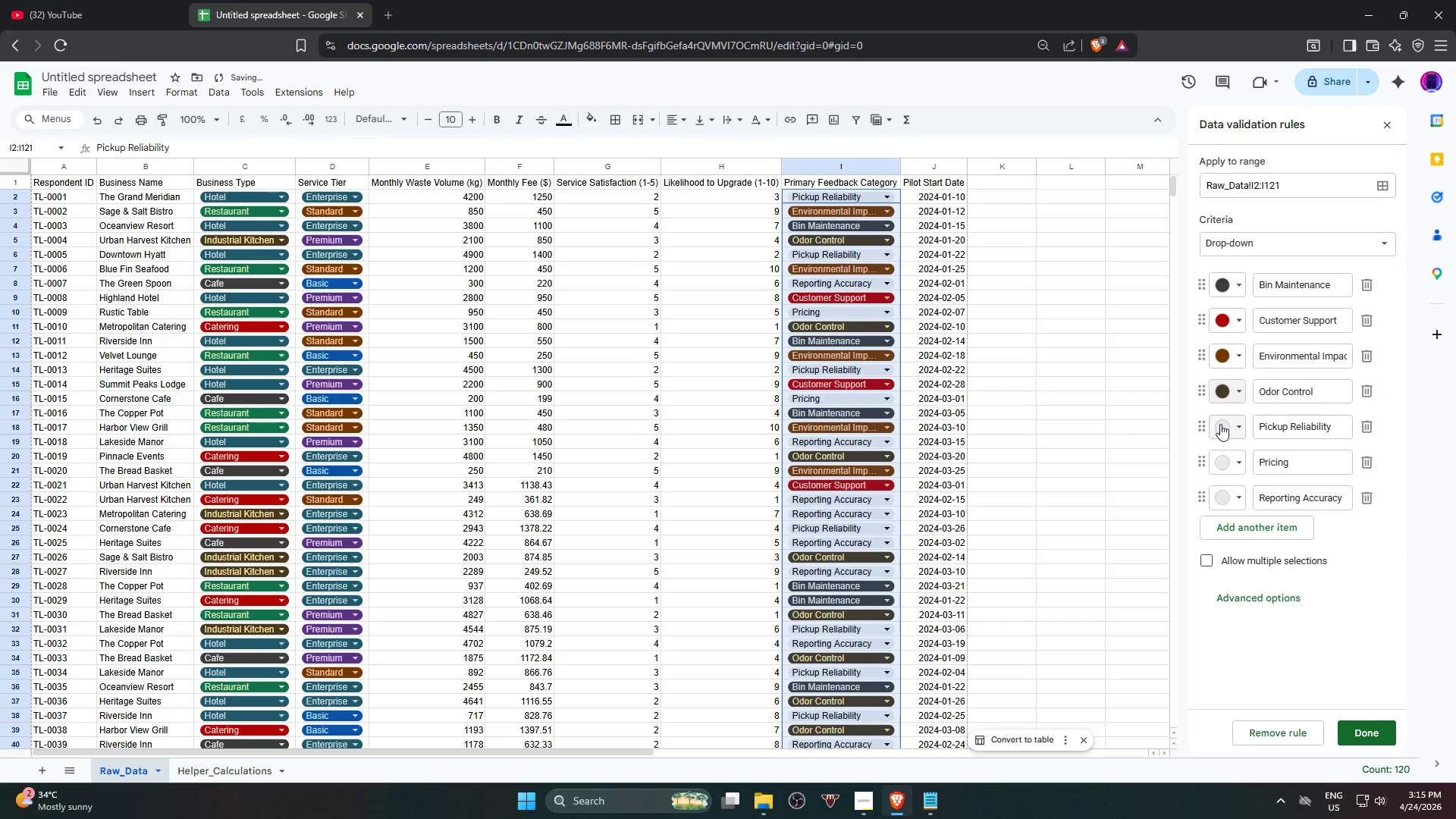 
left_click([1219, 423])
 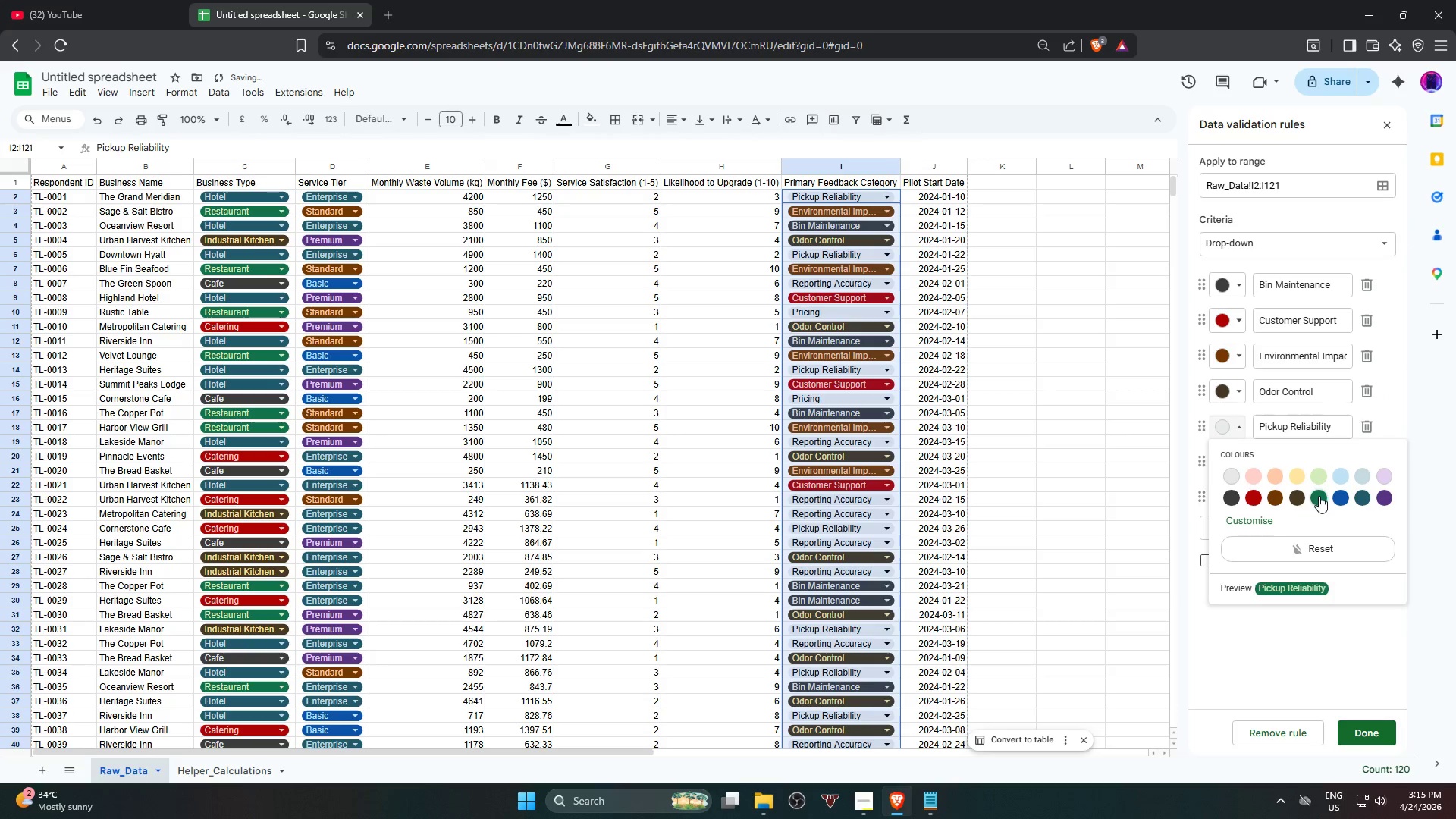 
left_click([1320, 498])
 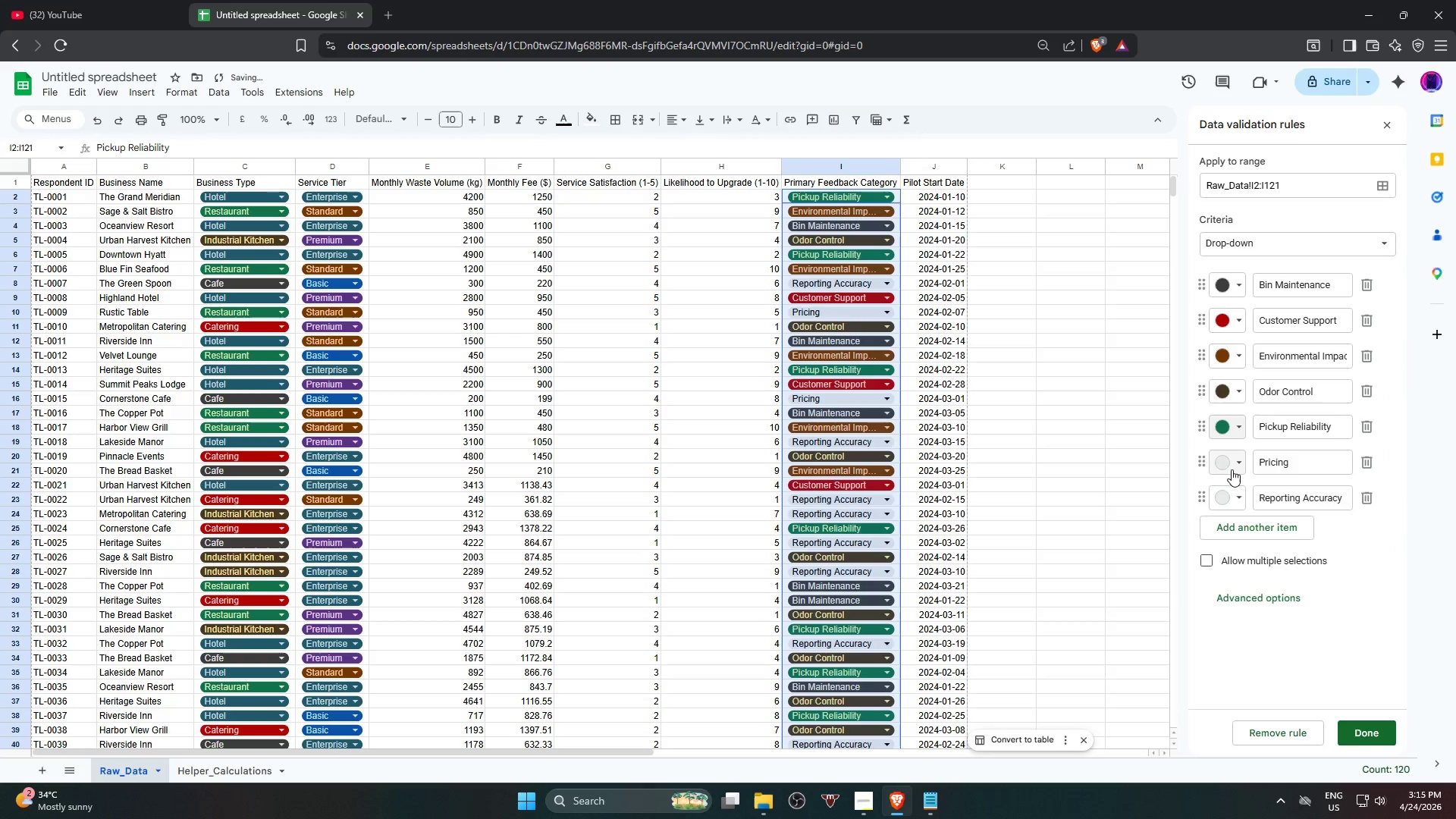 
left_click([1231, 469])
 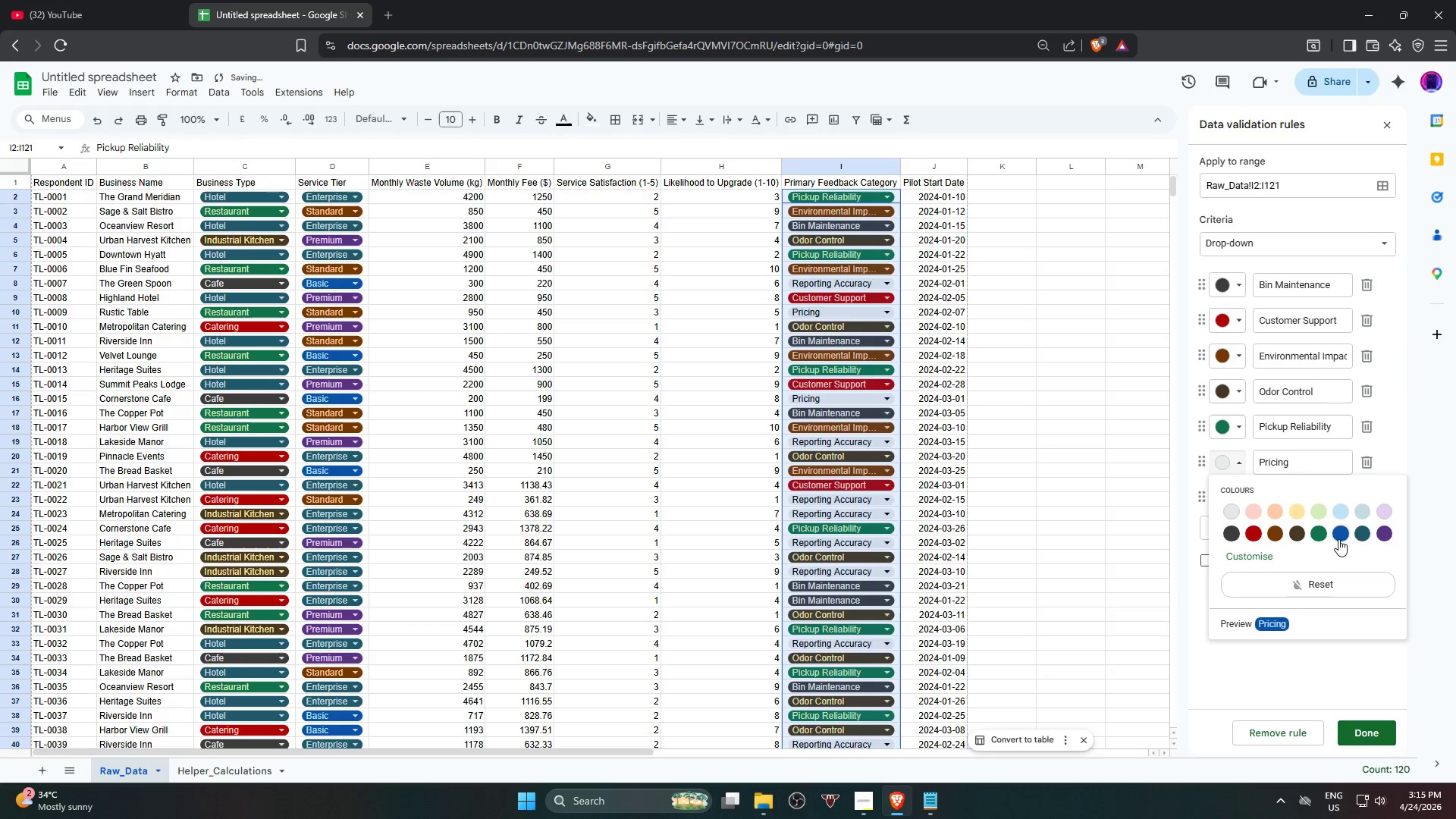 
left_click([1337, 538])
 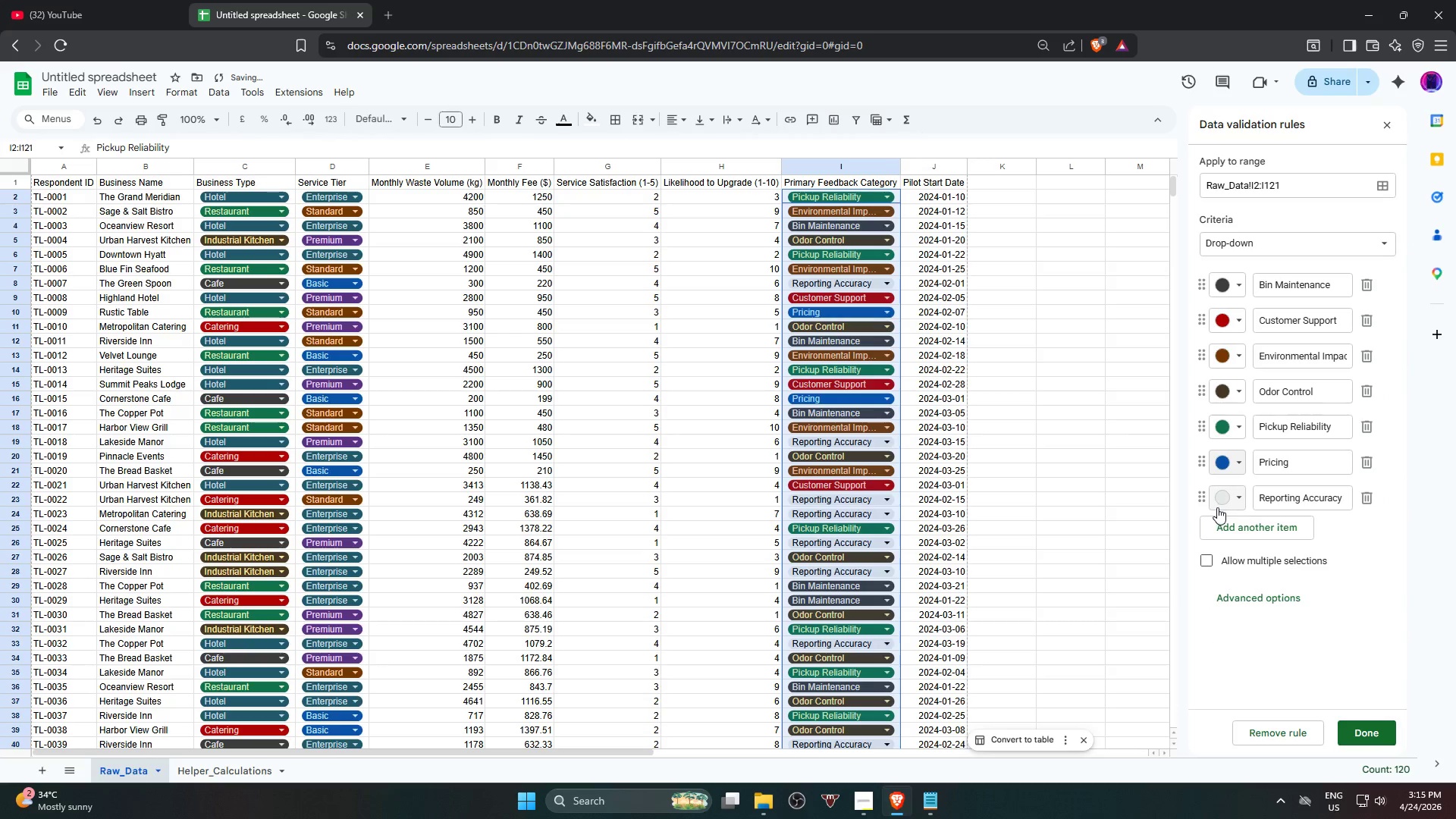 
left_click([1215, 505])
 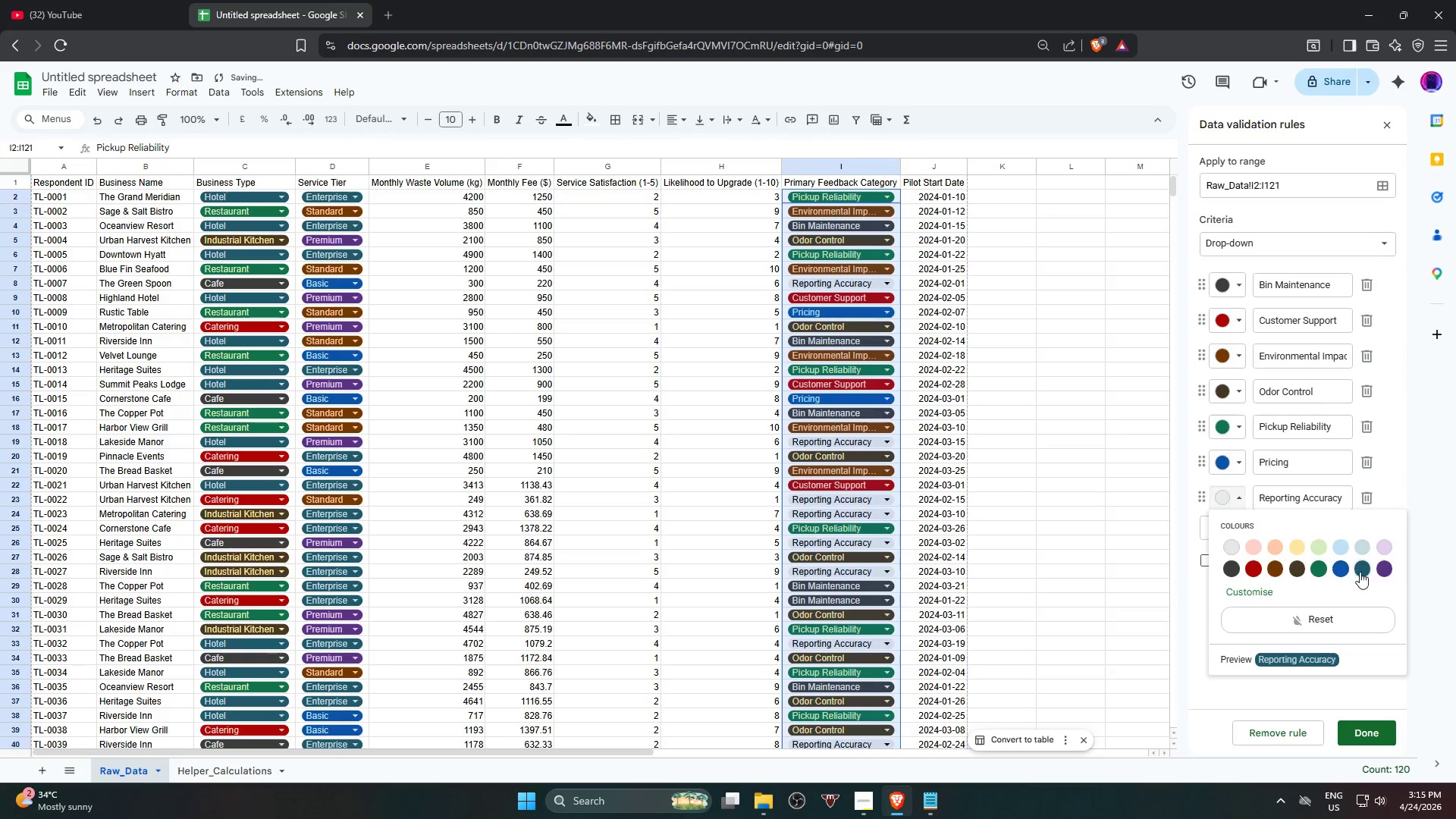 
left_click([1365, 571])
 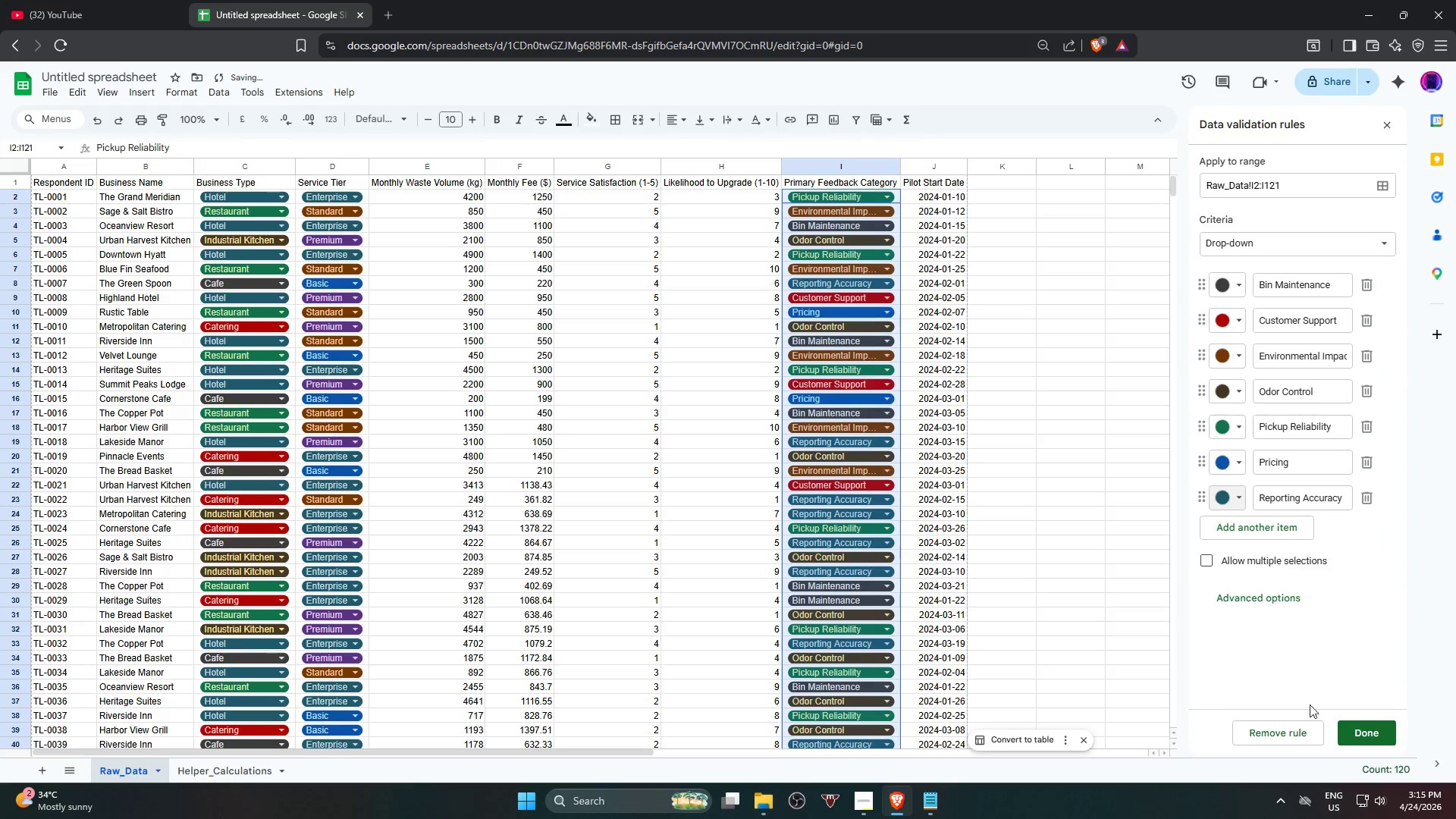 
left_click([1365, 742])
 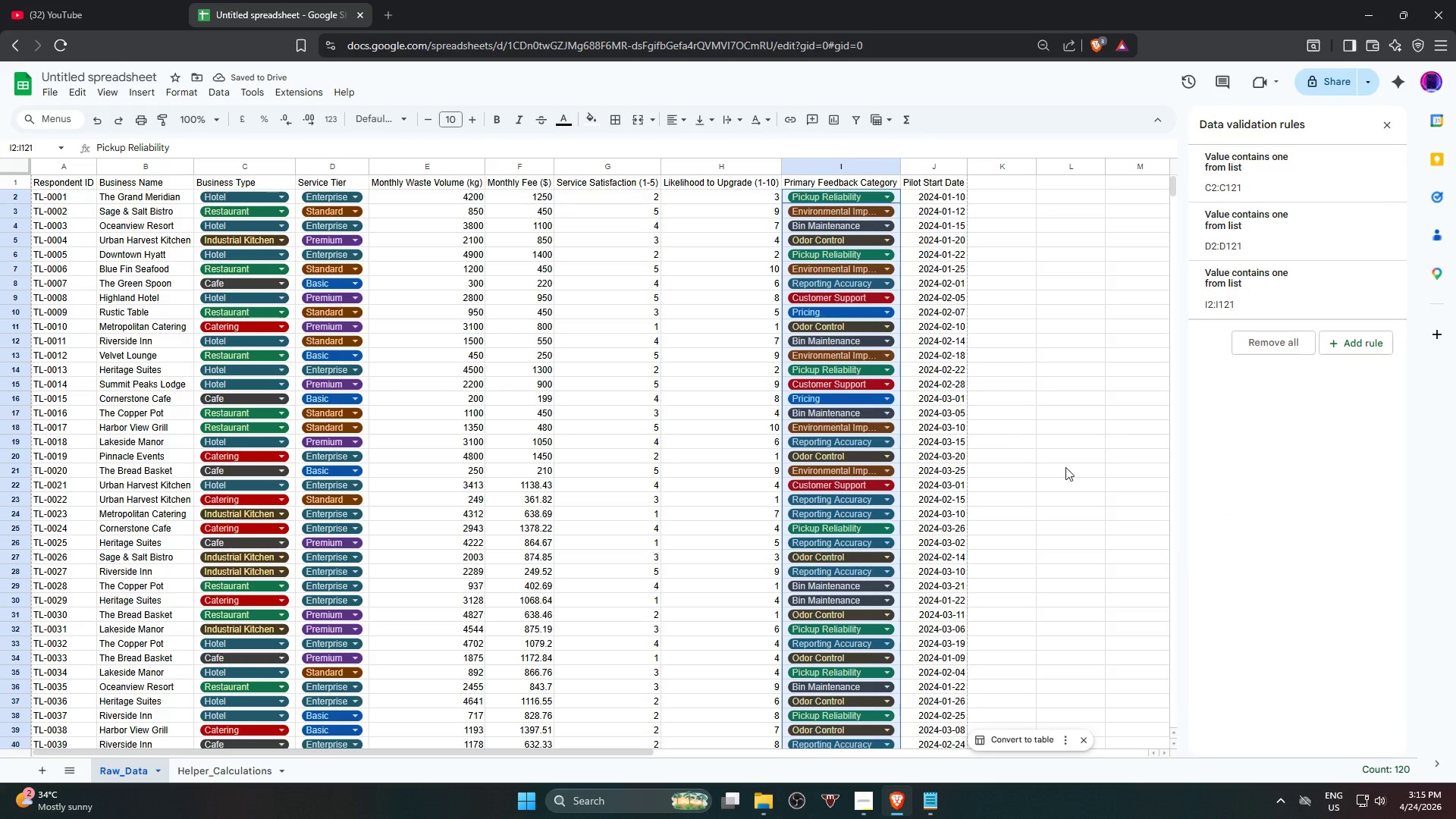 
left_click([1094, 481])
 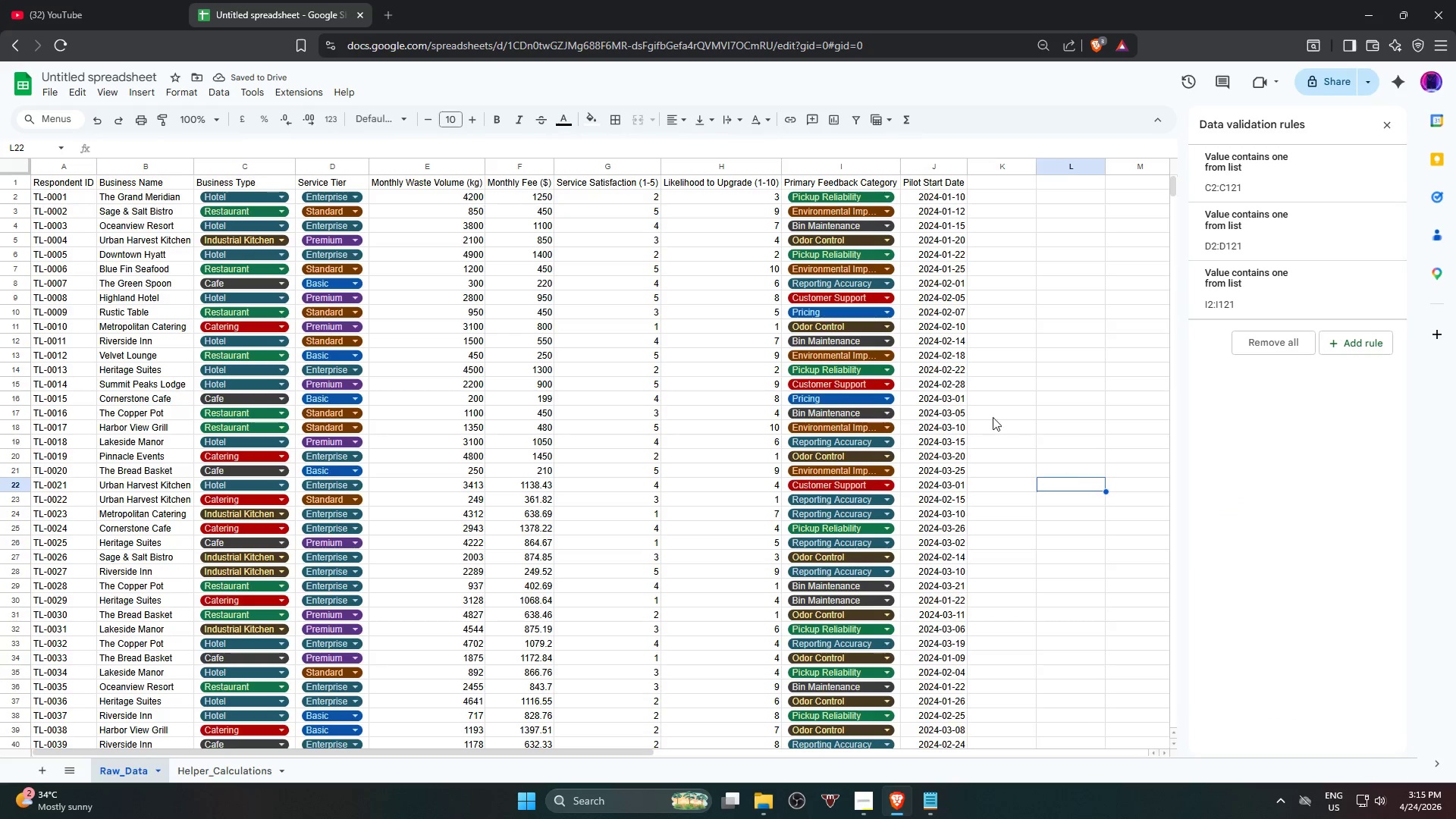 
scroll: coordinate [1002, 423], scroll_direction: up, amount: 6.0
 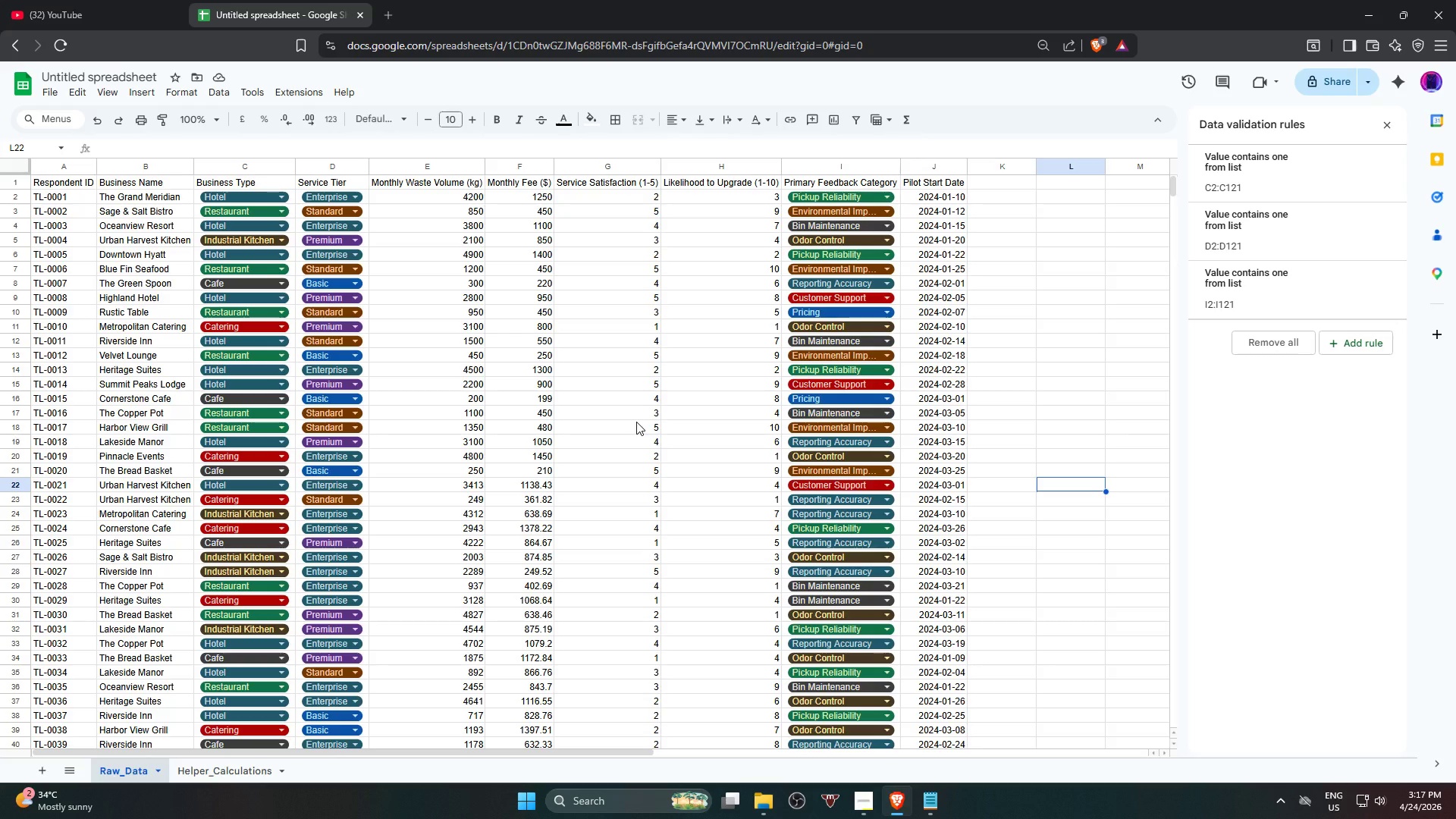 
wait(107.99)
 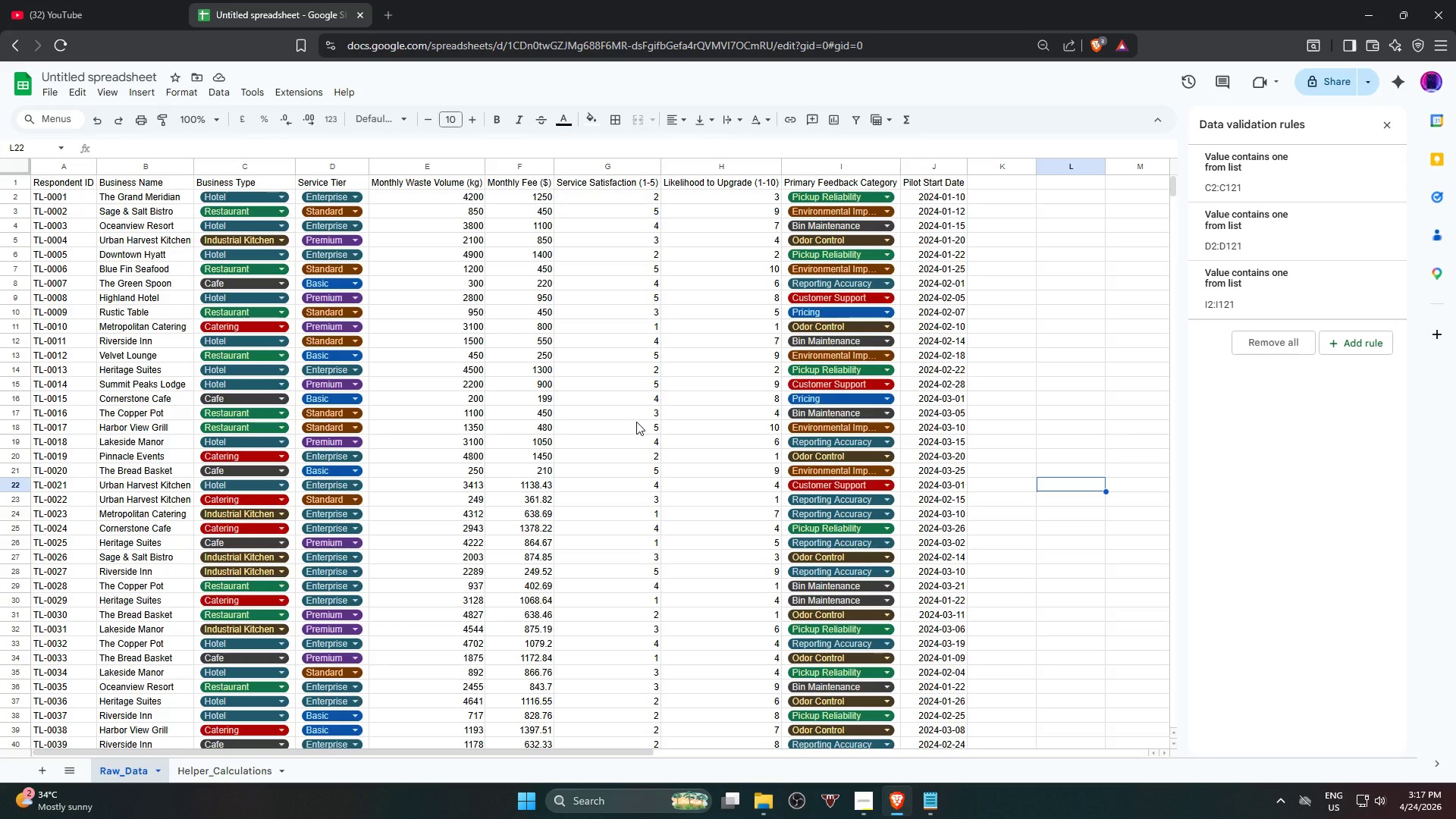 
scroll: coordinate [703, 485], scroll_direction: up, amount: 2.0
 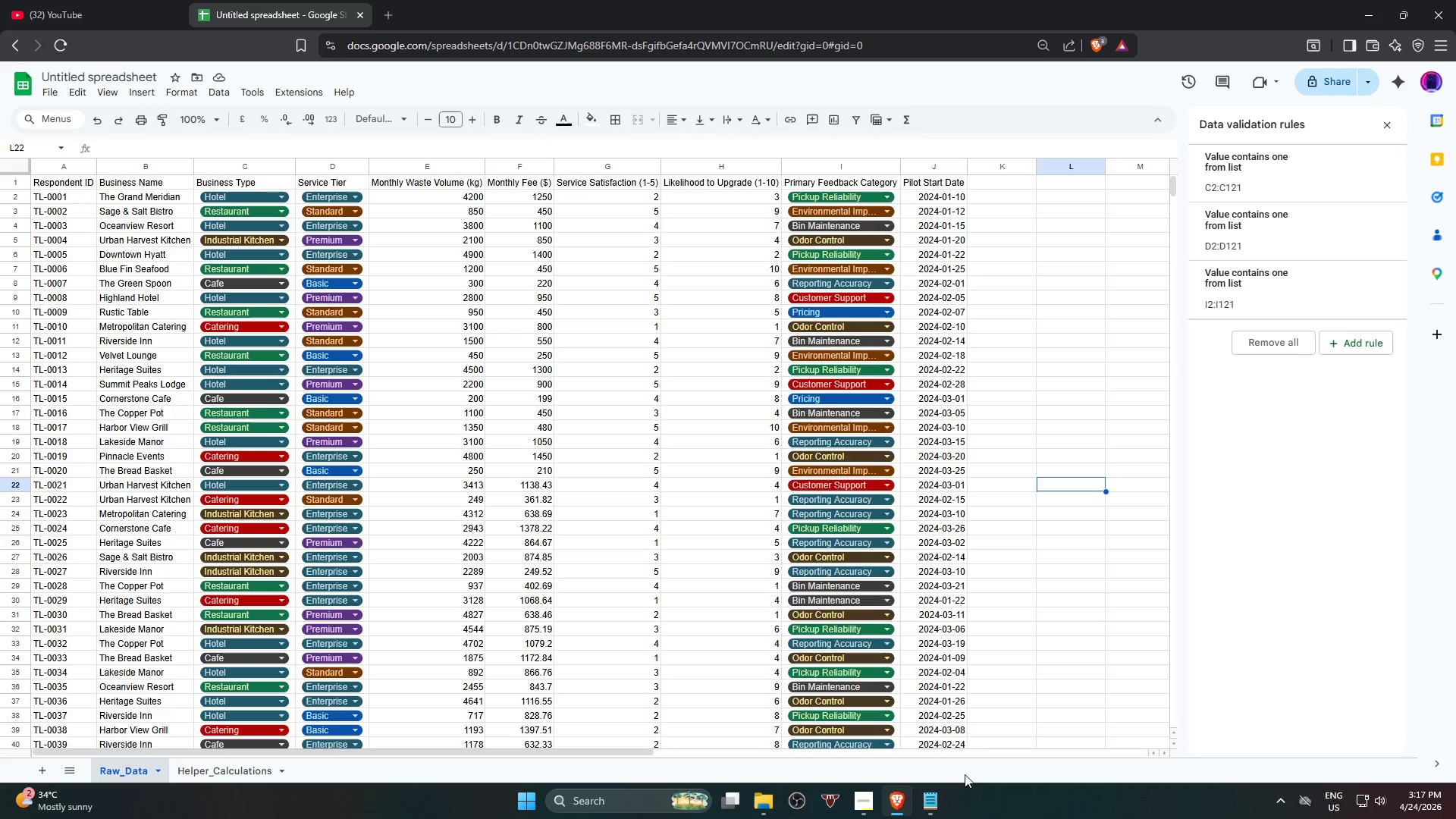 
wait(41.93)
 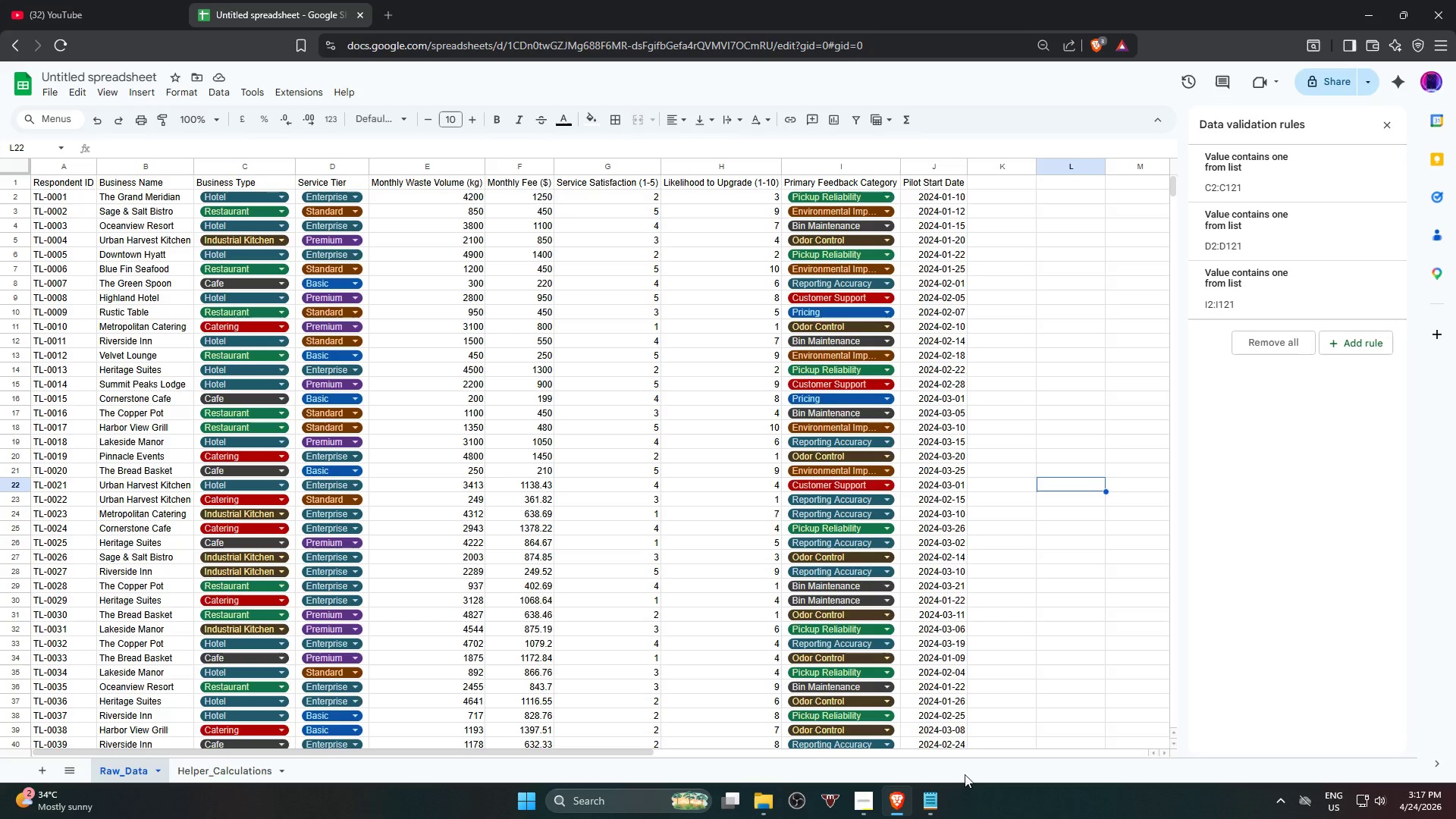 
left_click([43, 771])
 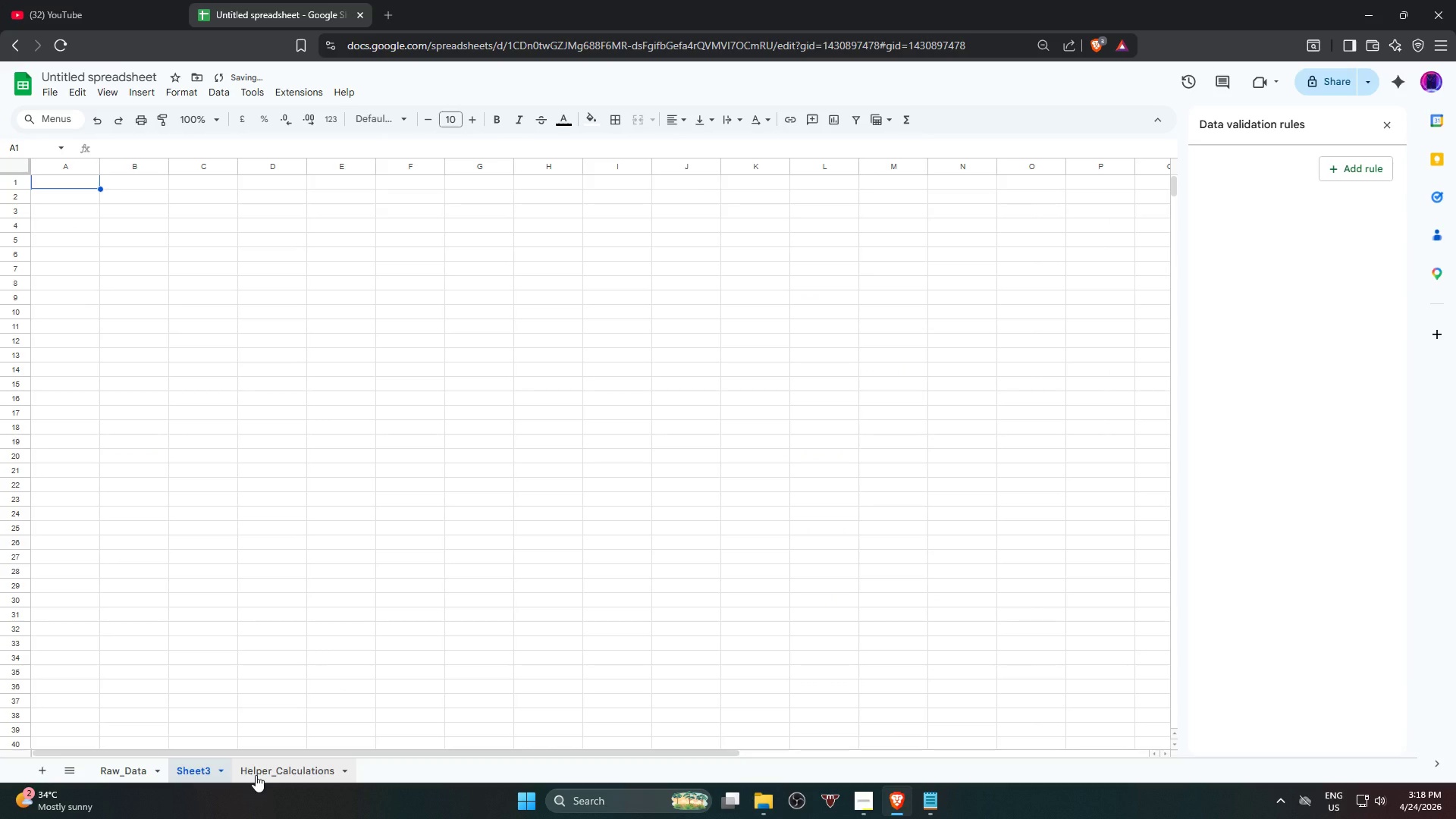 
key(Control+Z)
 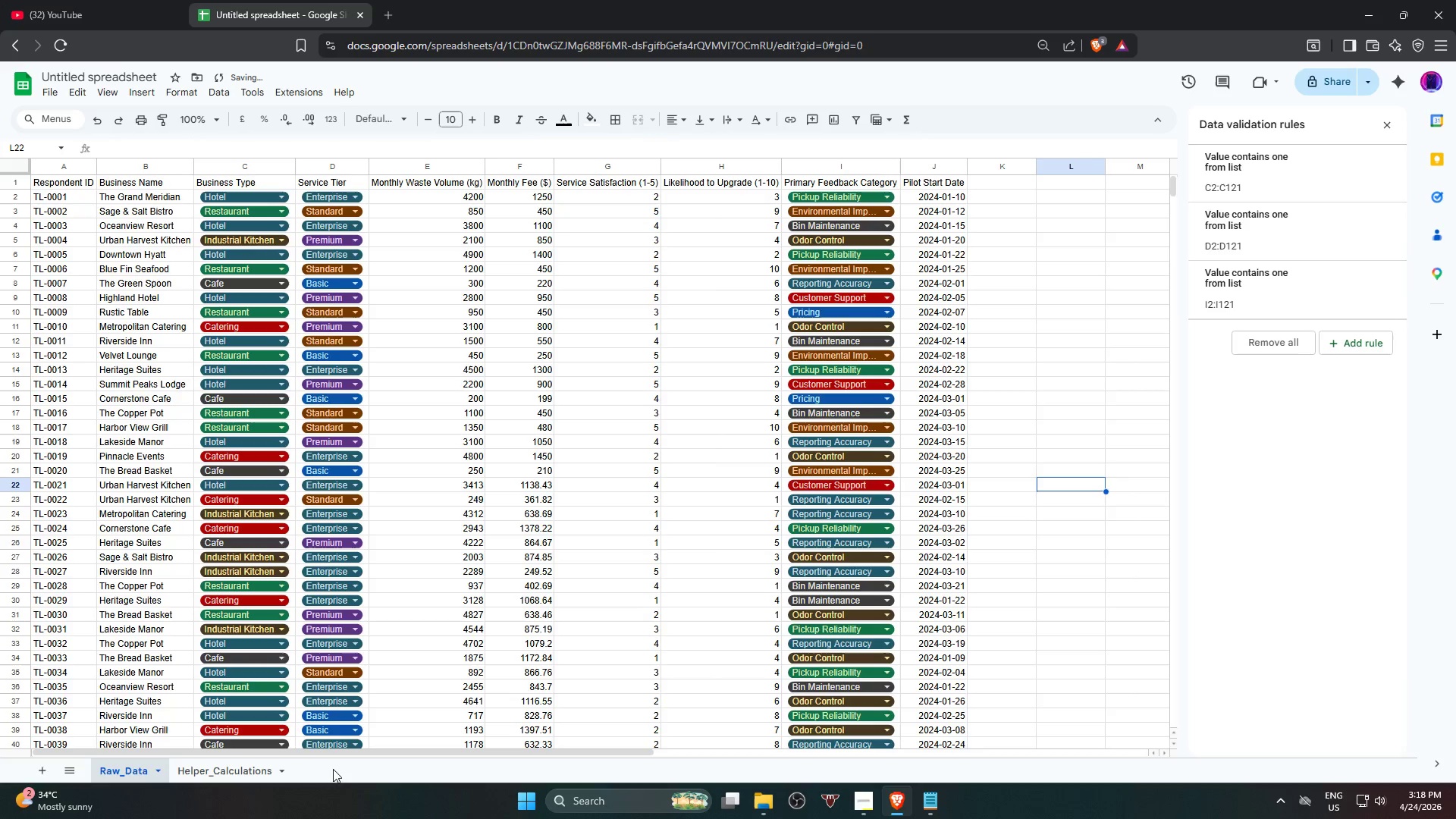 
left_click([341, 774])
 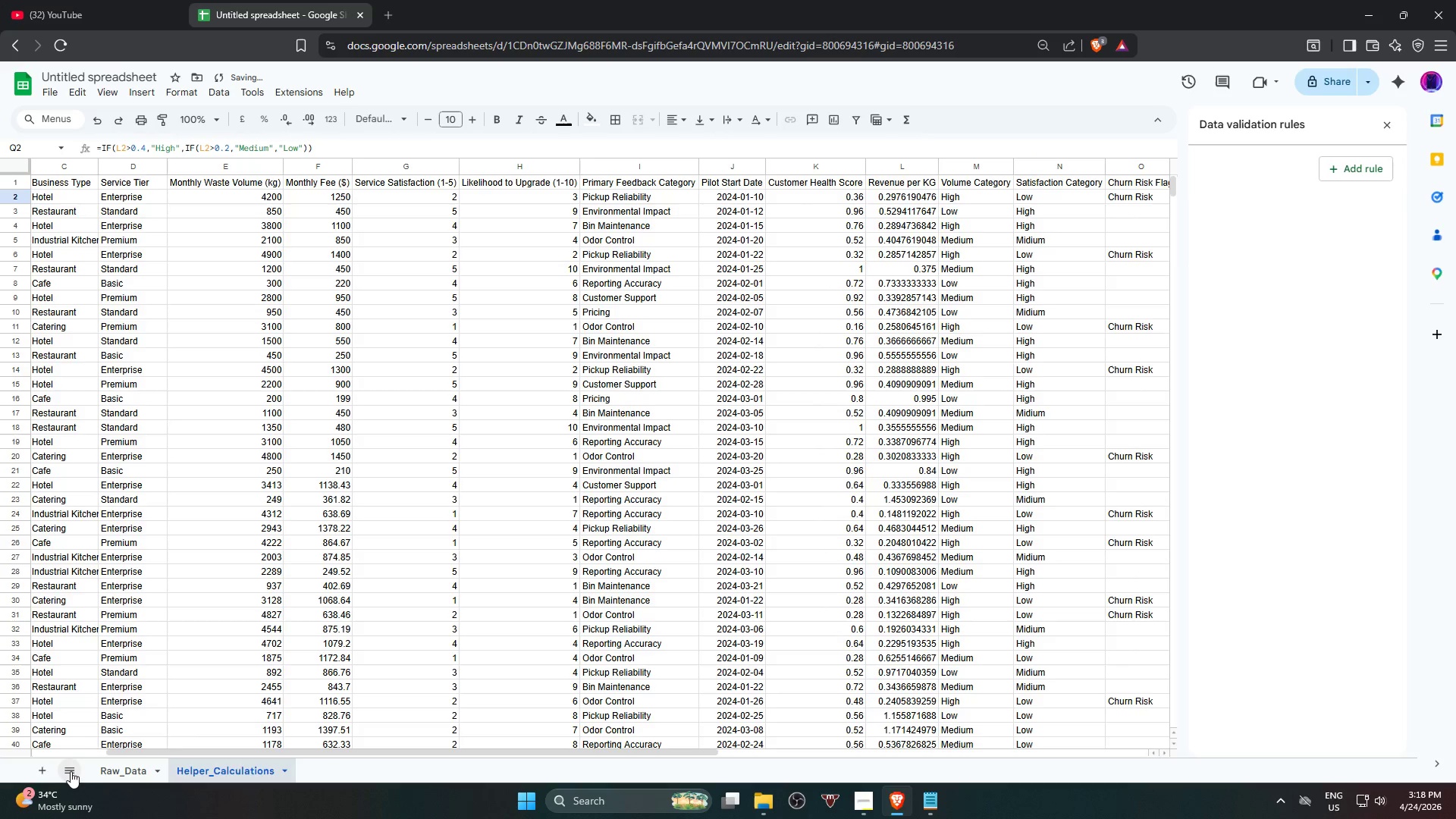 
left_click([46, 770])
 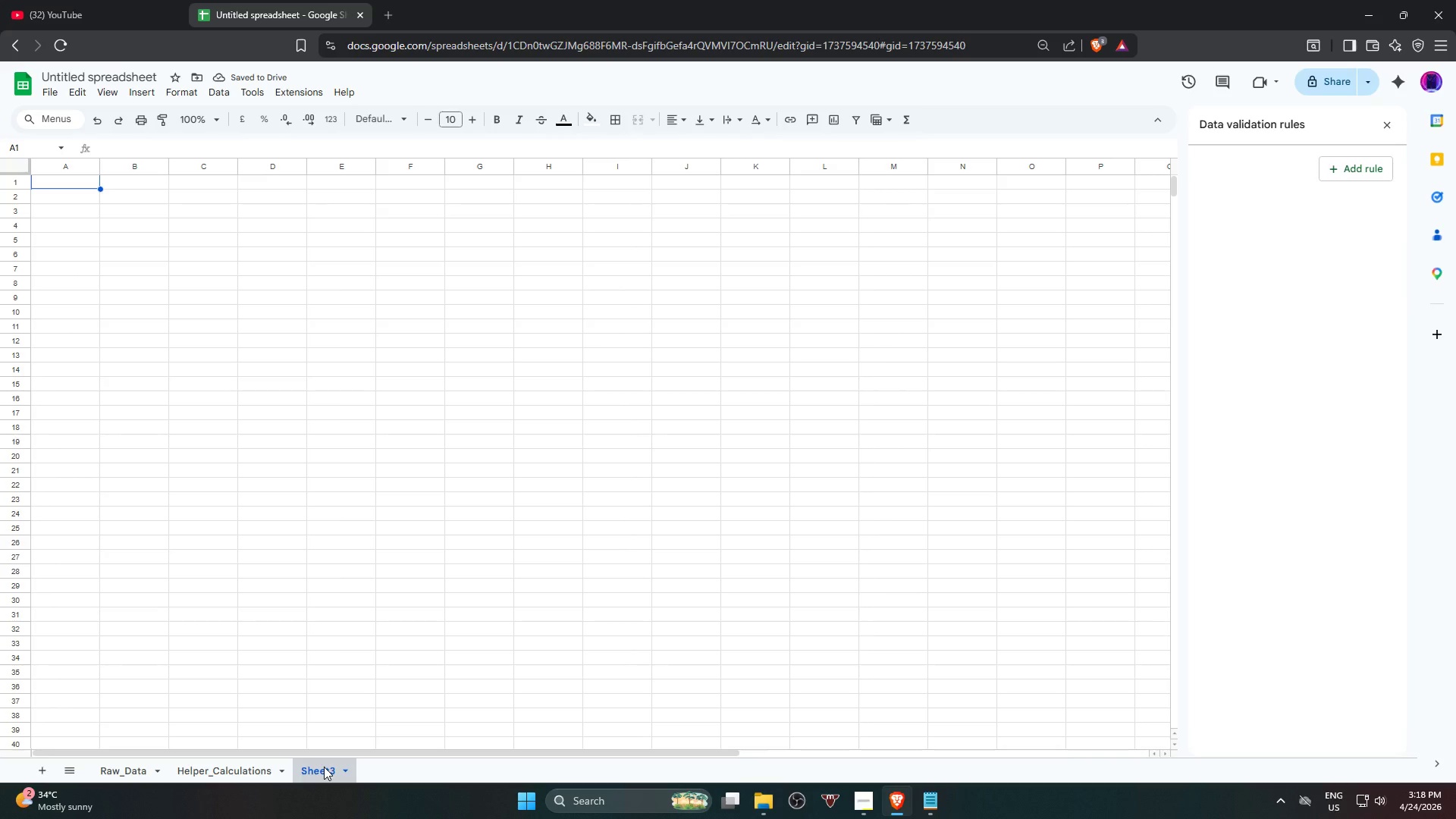 
double_click([324, 767])
 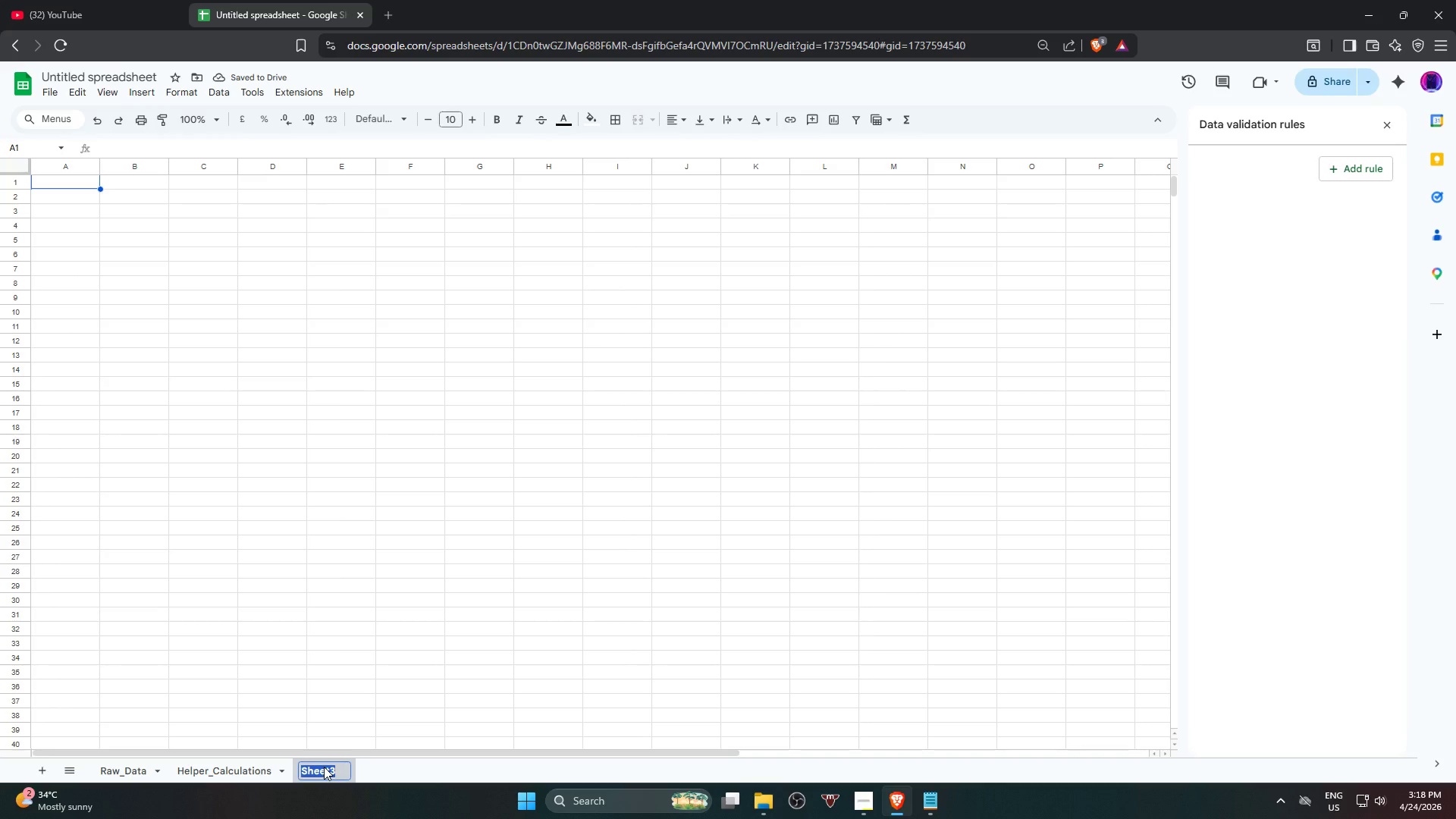 
type(Pivot_)
 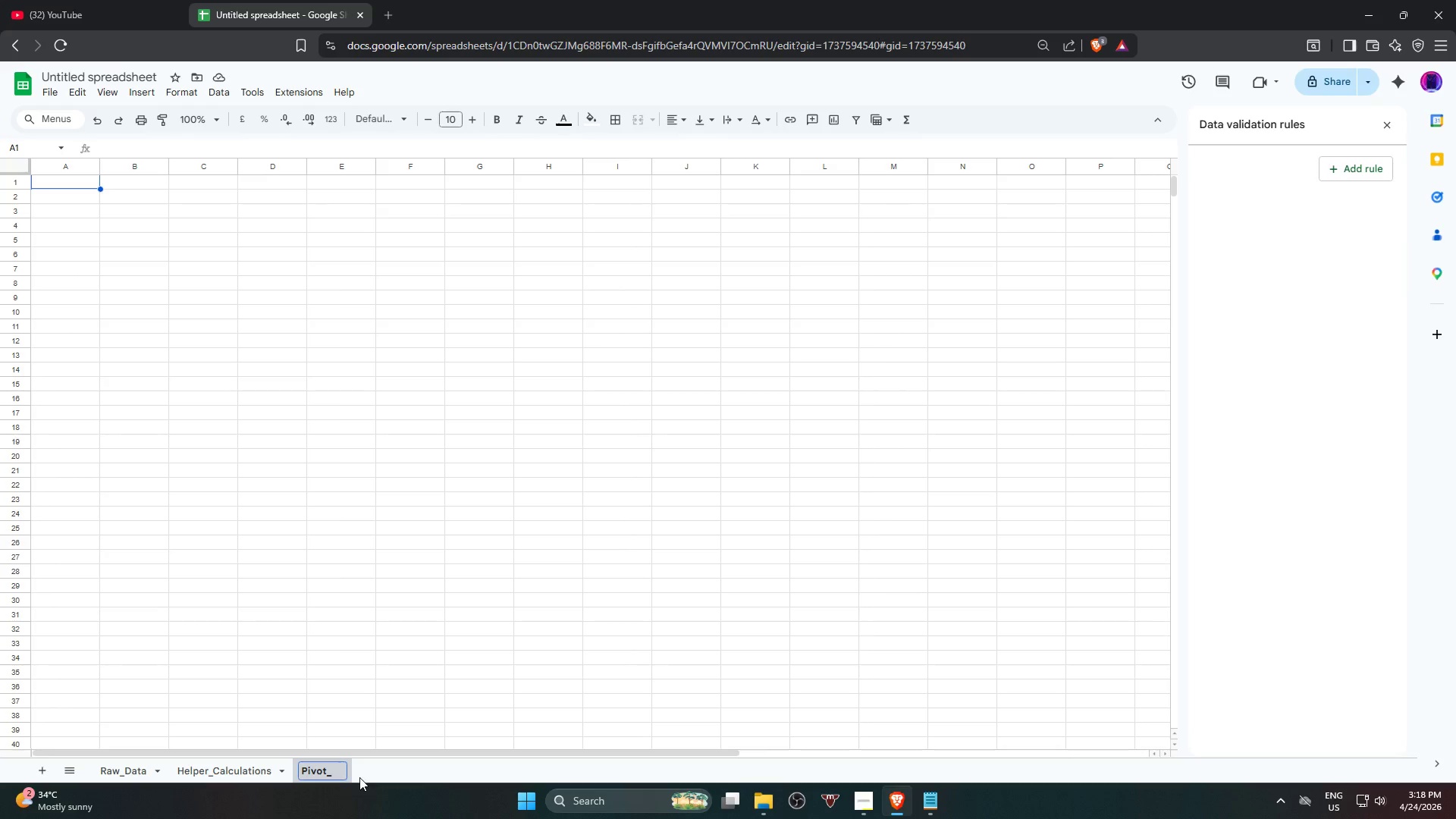 
type(Analsis)
 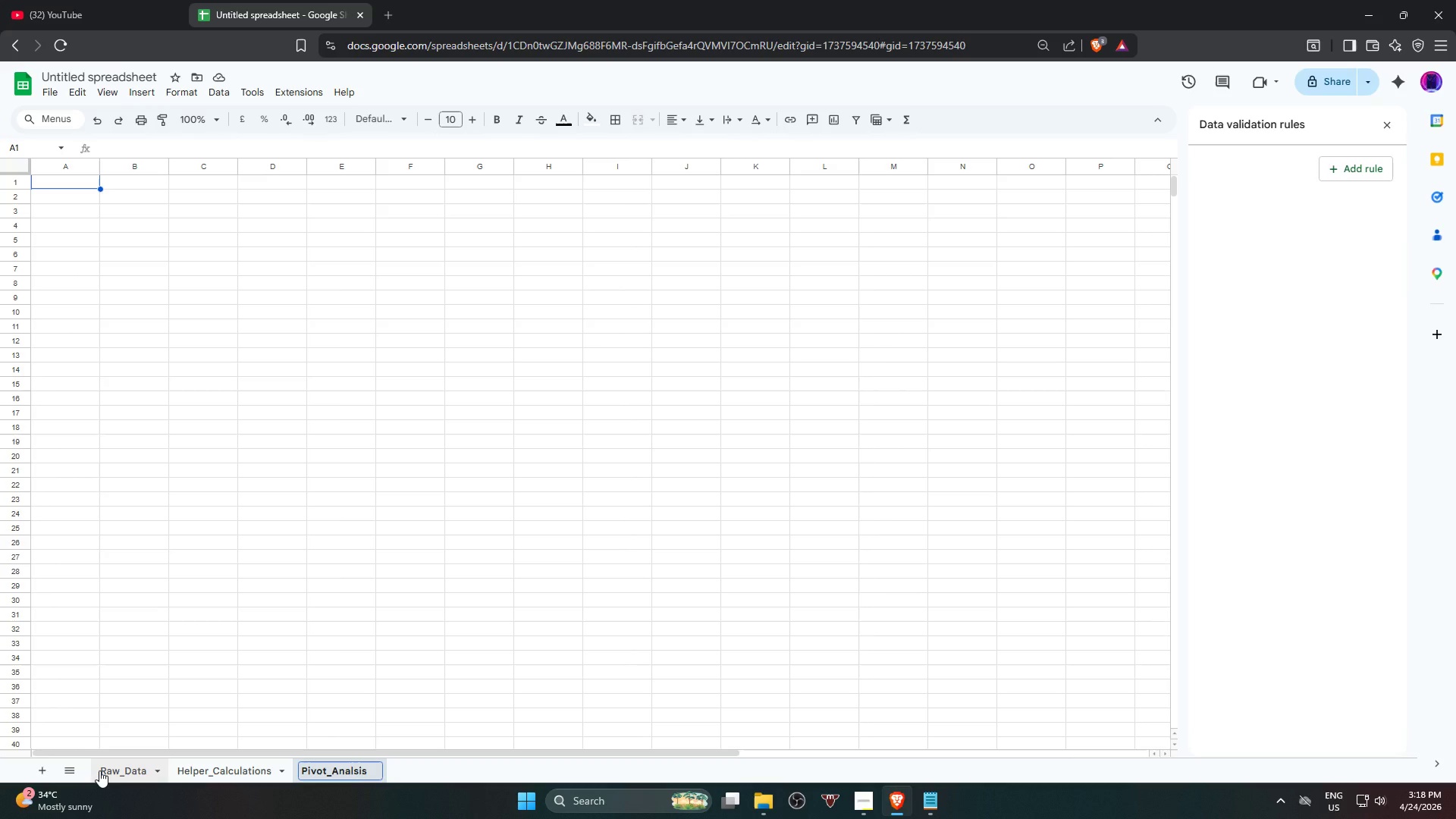 
wait(5.05)
 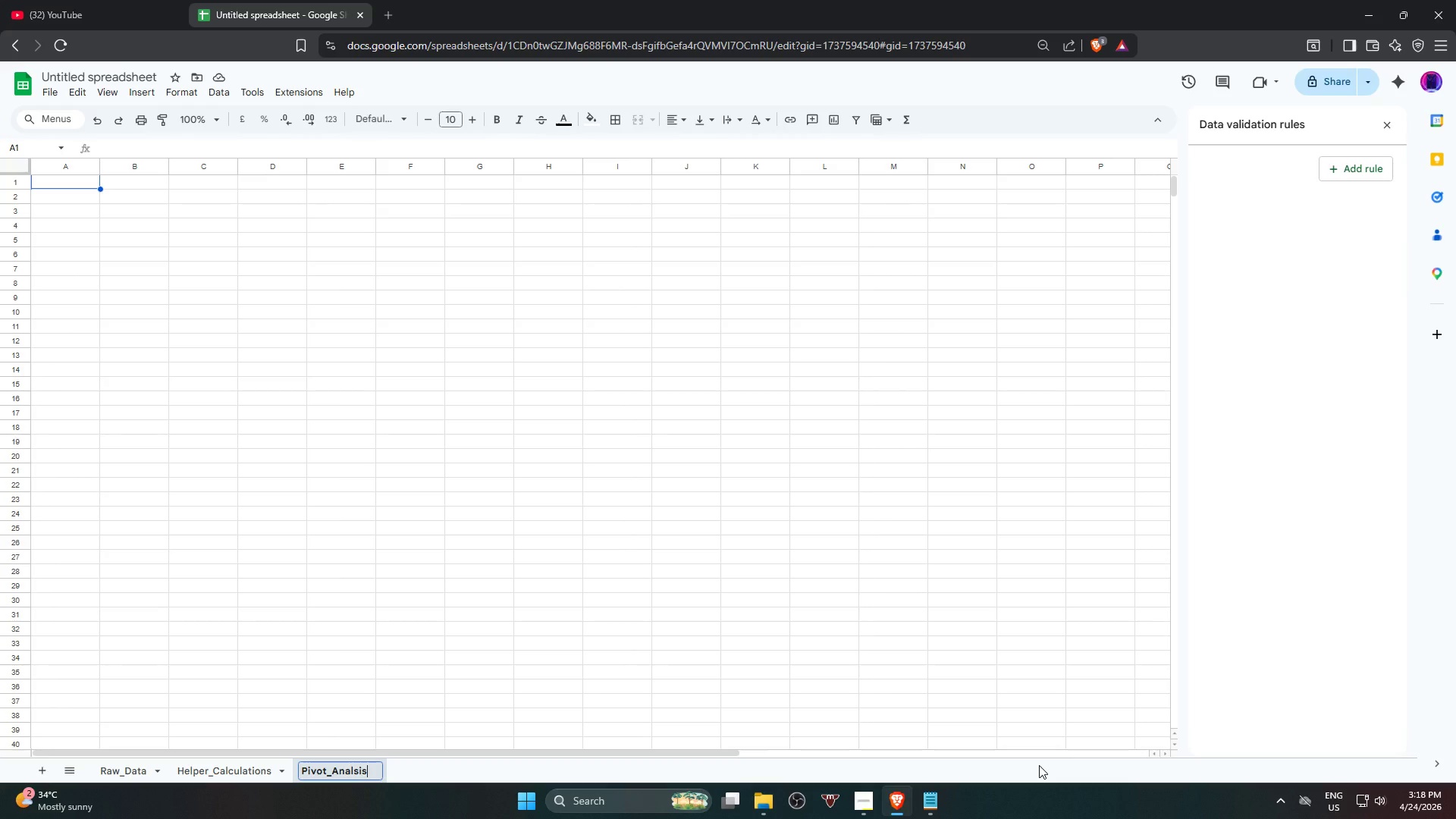 
key(Backspace)
key(Backspace)
key(Backspace)
type(ysis)
 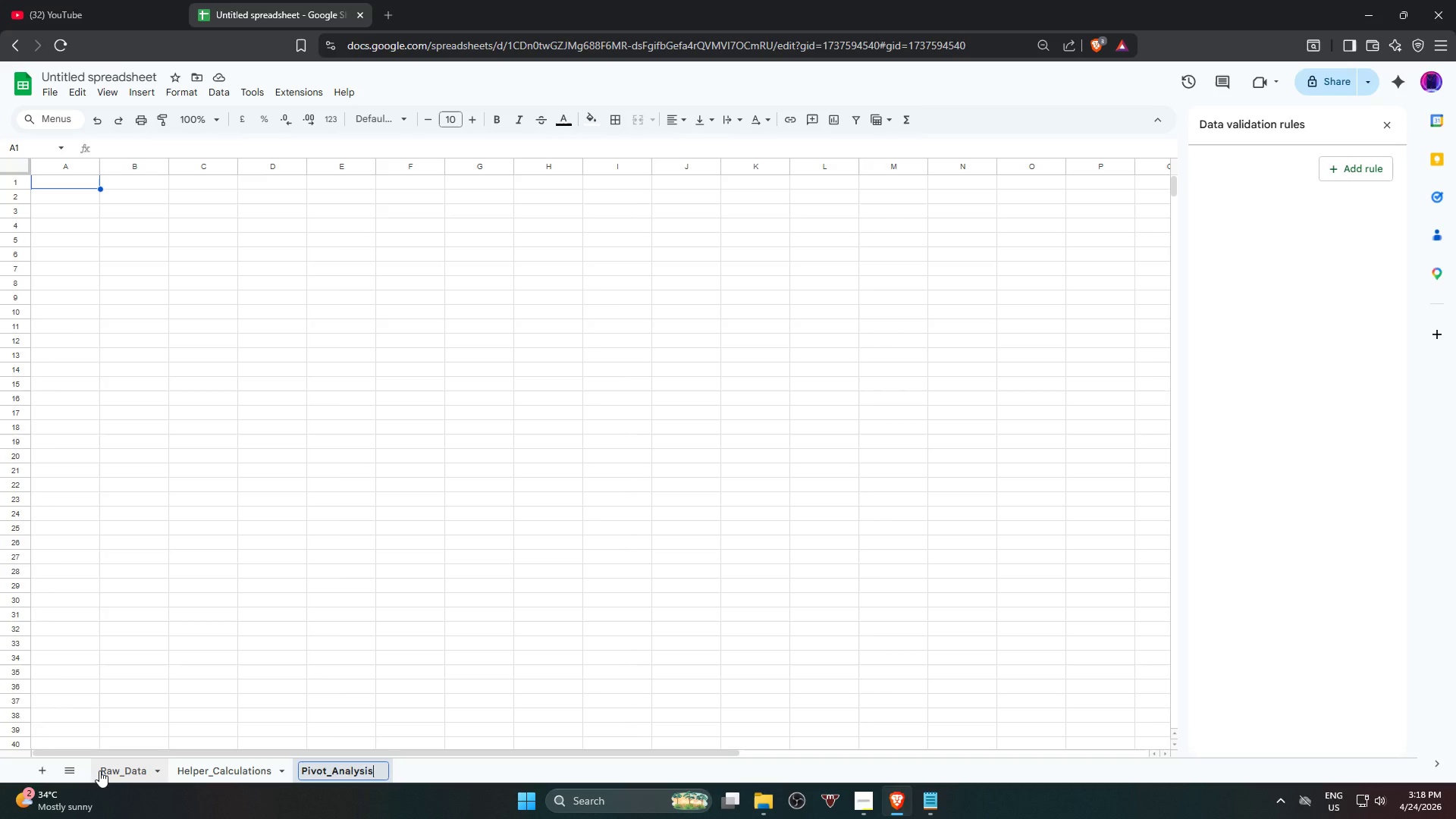 
key(Enter)
 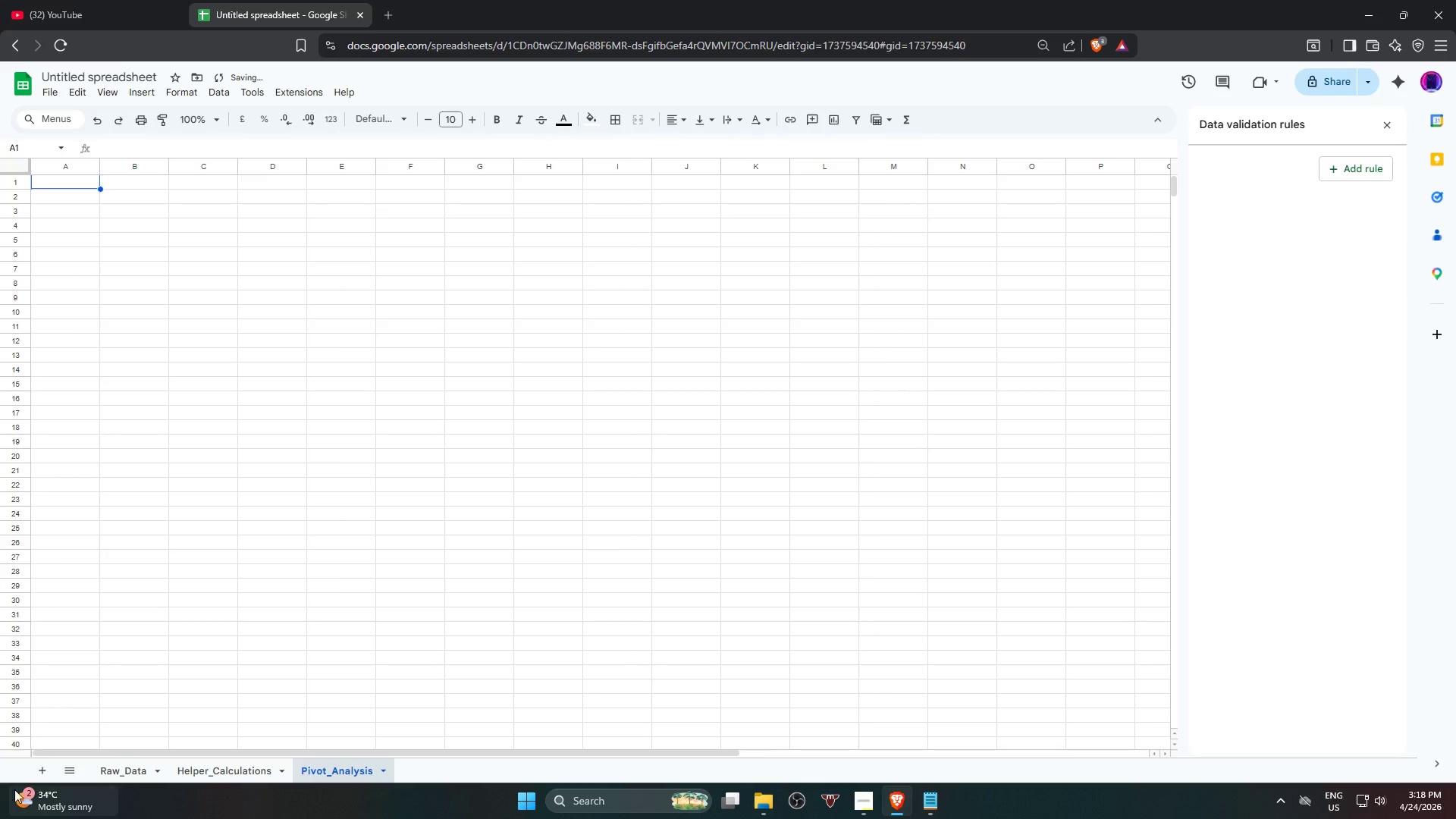 
left_click([39, 770])
 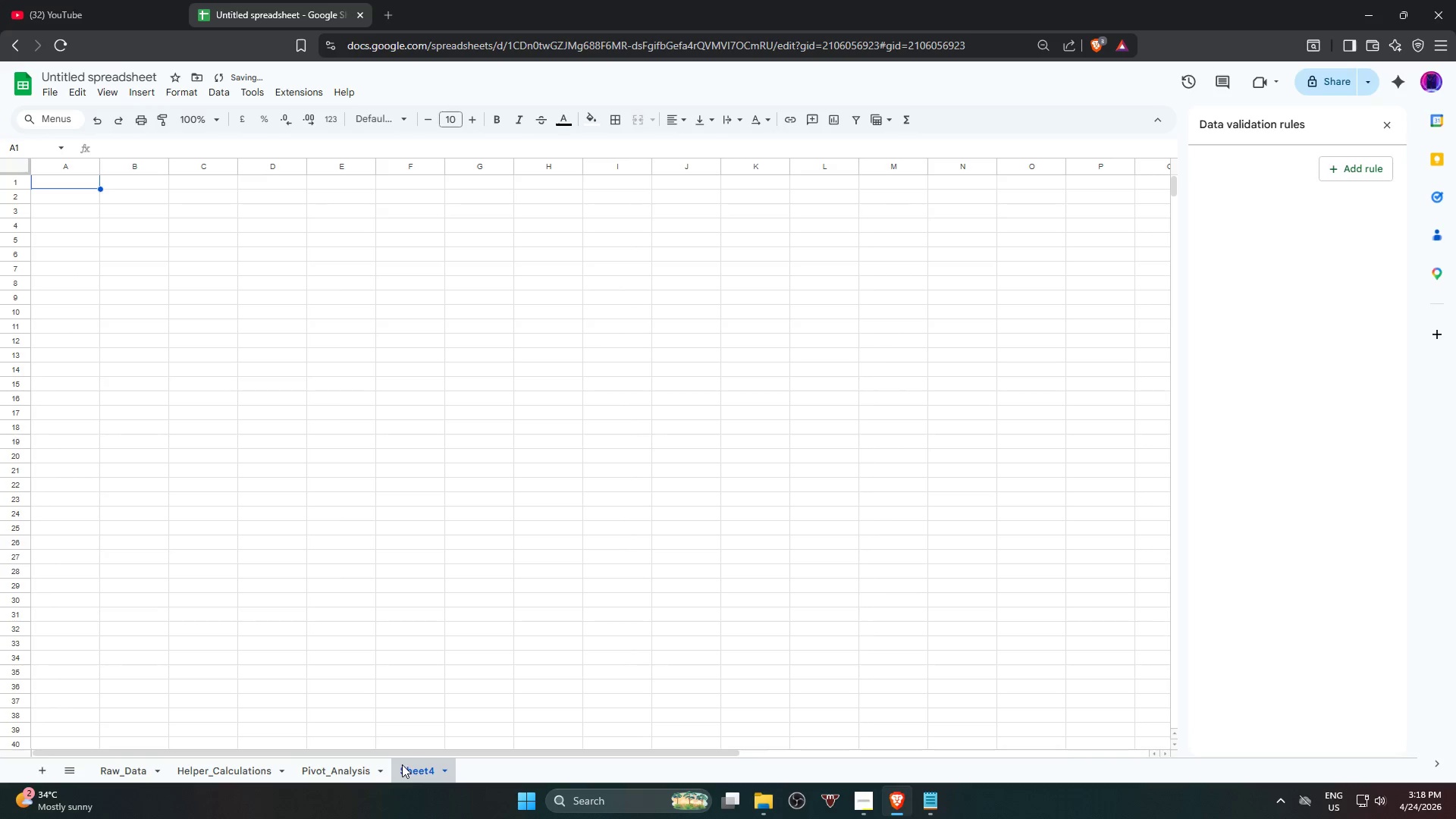 
double_click([413, 767])
 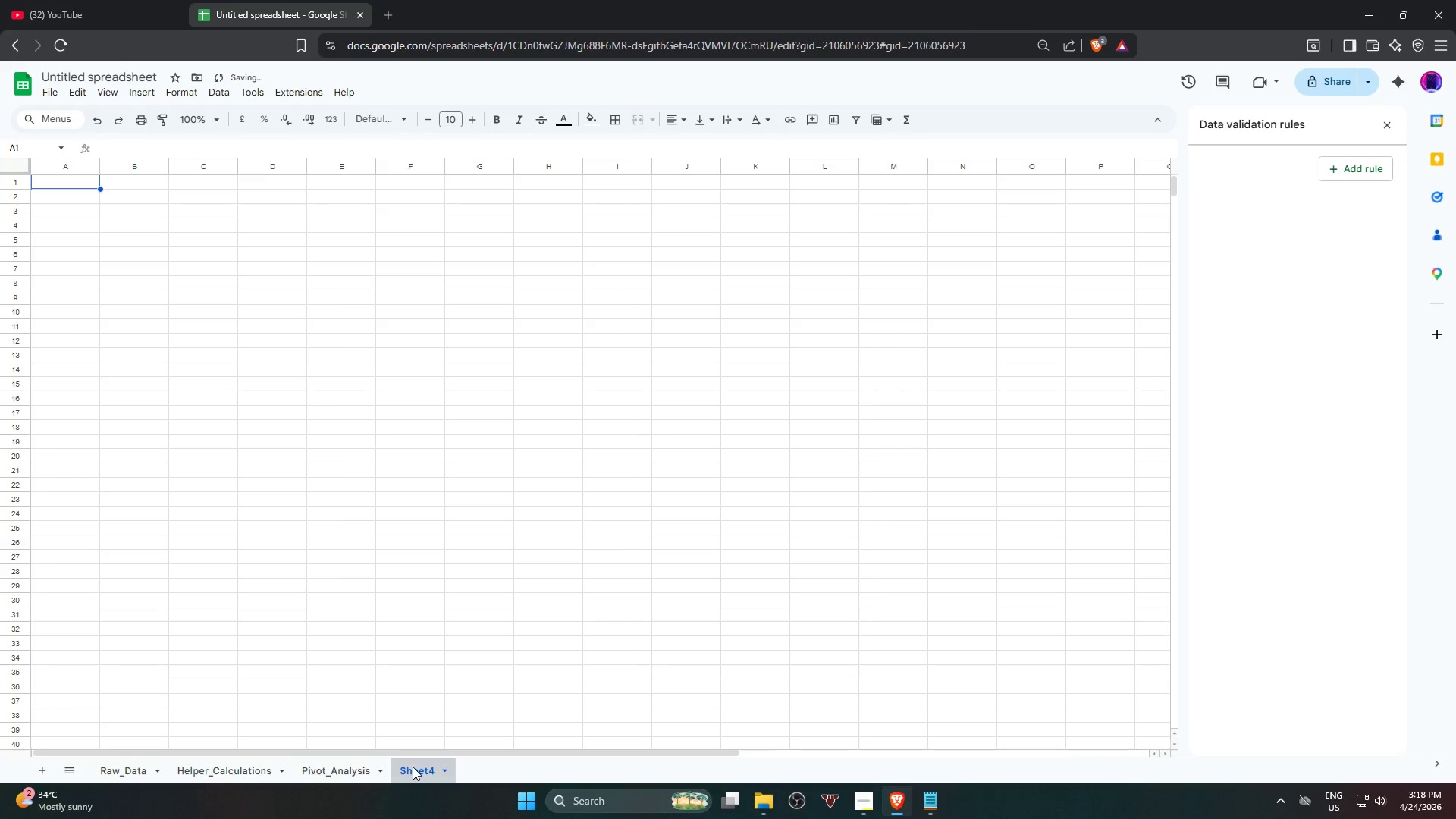 
triple_click([413, 767])
 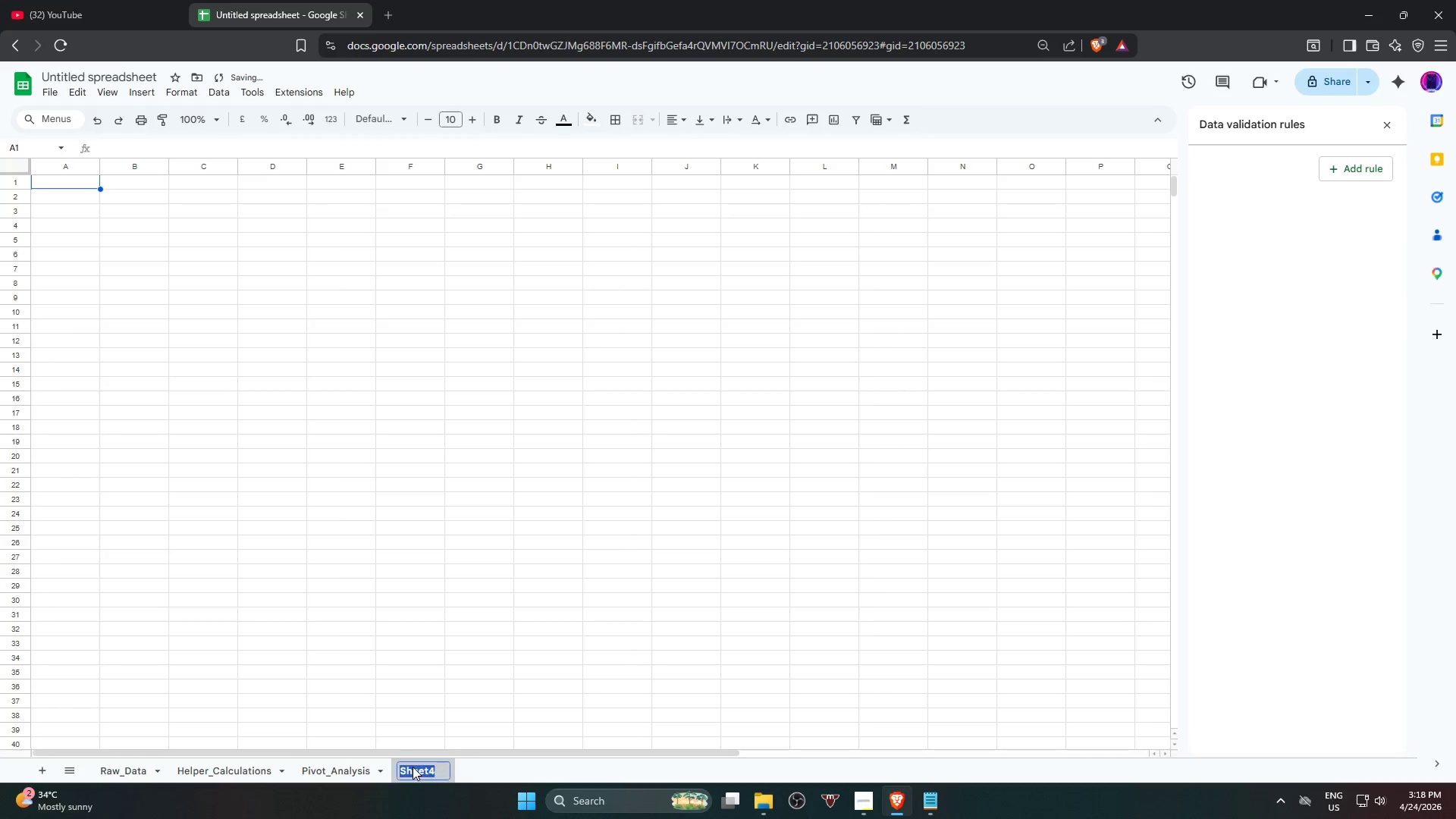 
triple_click([413, 767])
 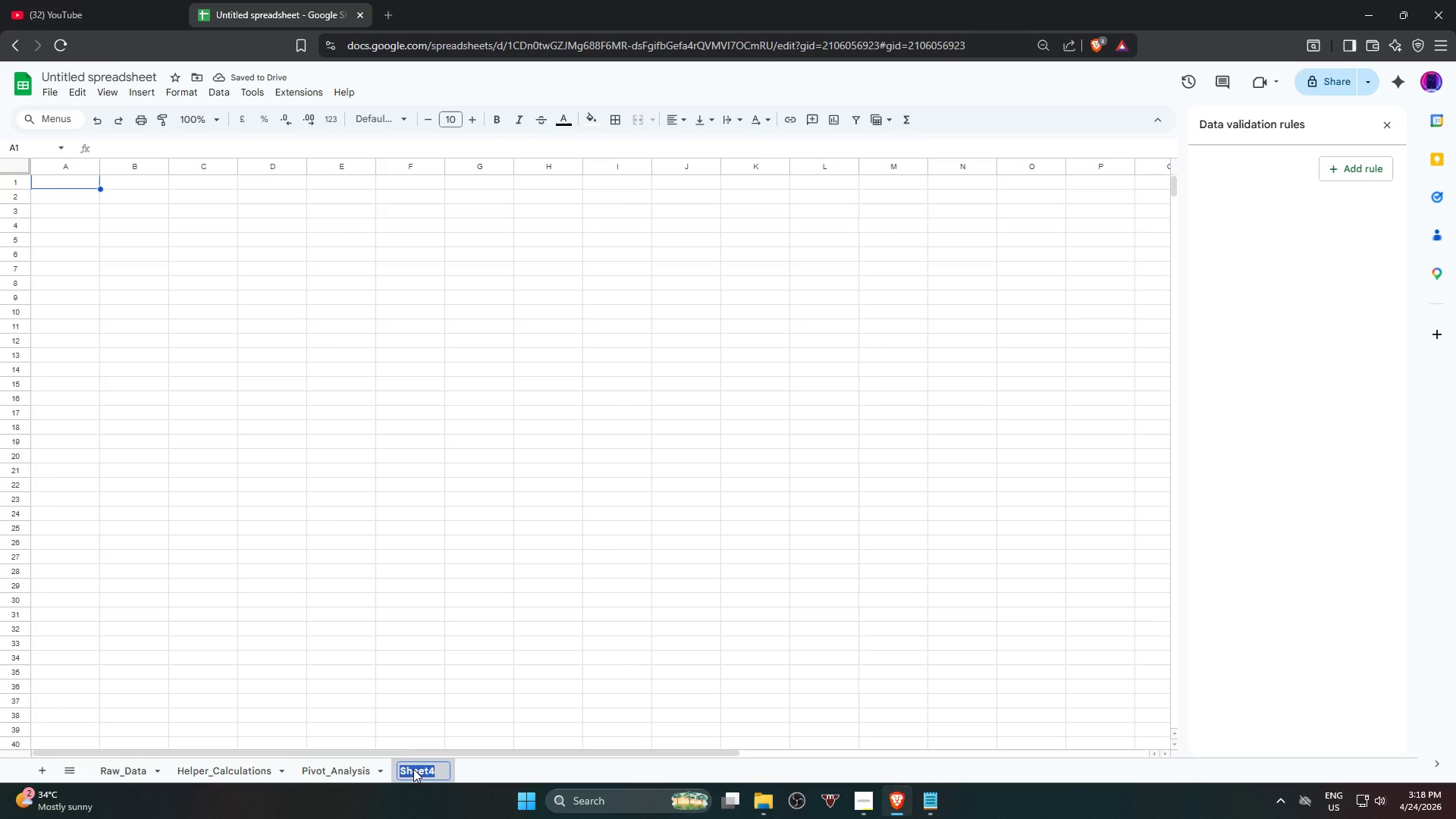 
type(Dashboard)
 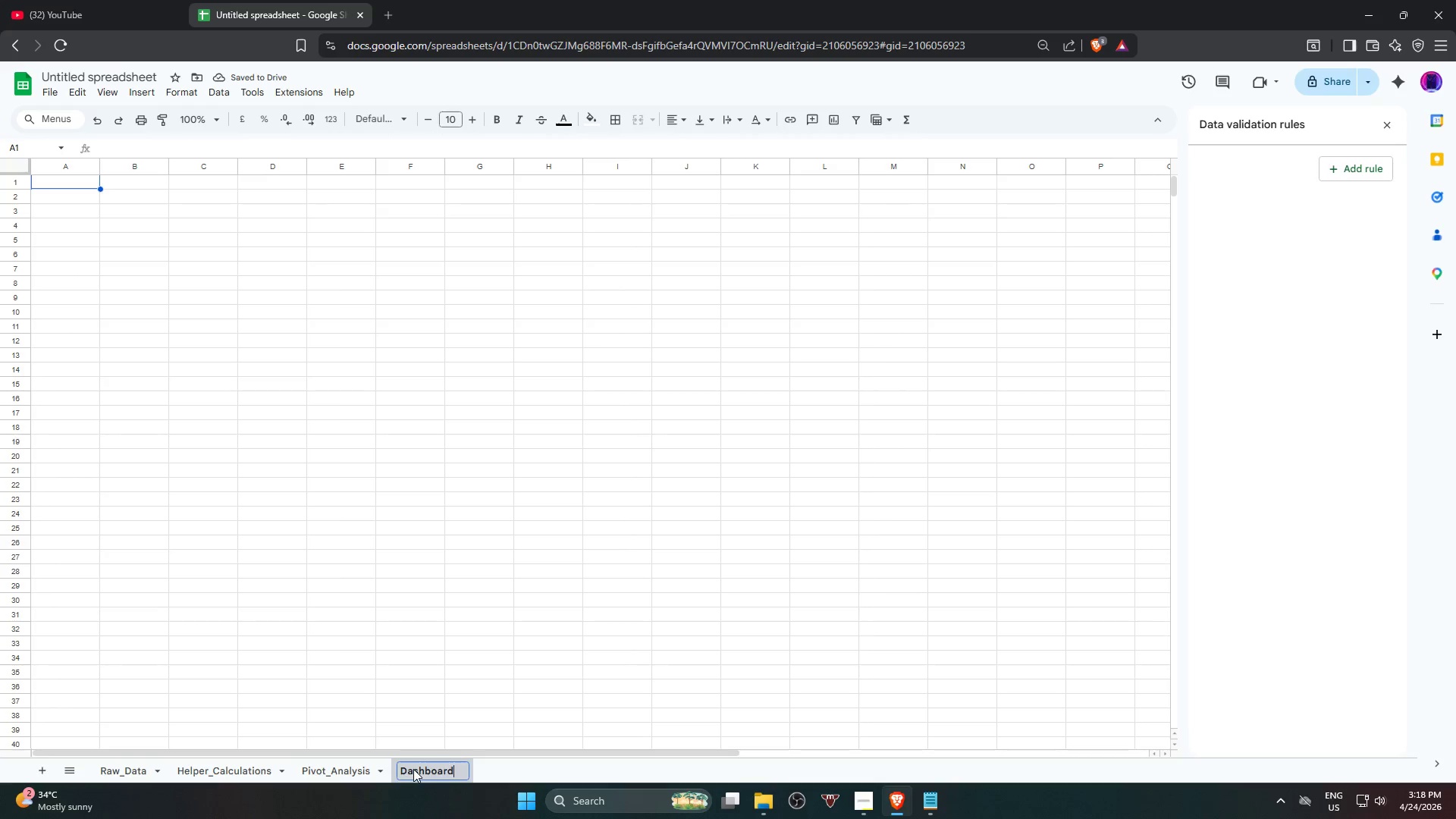 
key(Enter)
 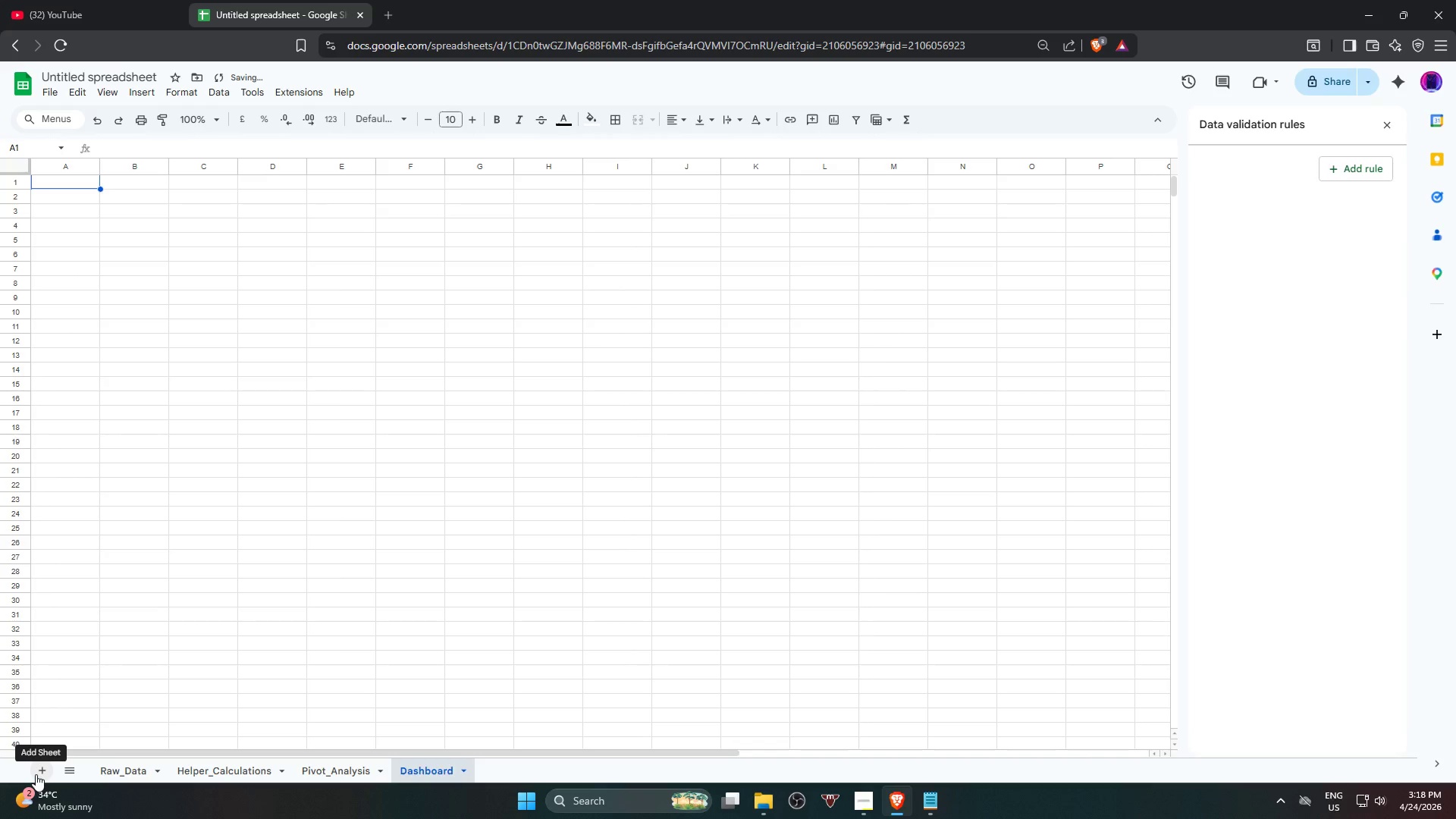 
left_click([38, 771])
 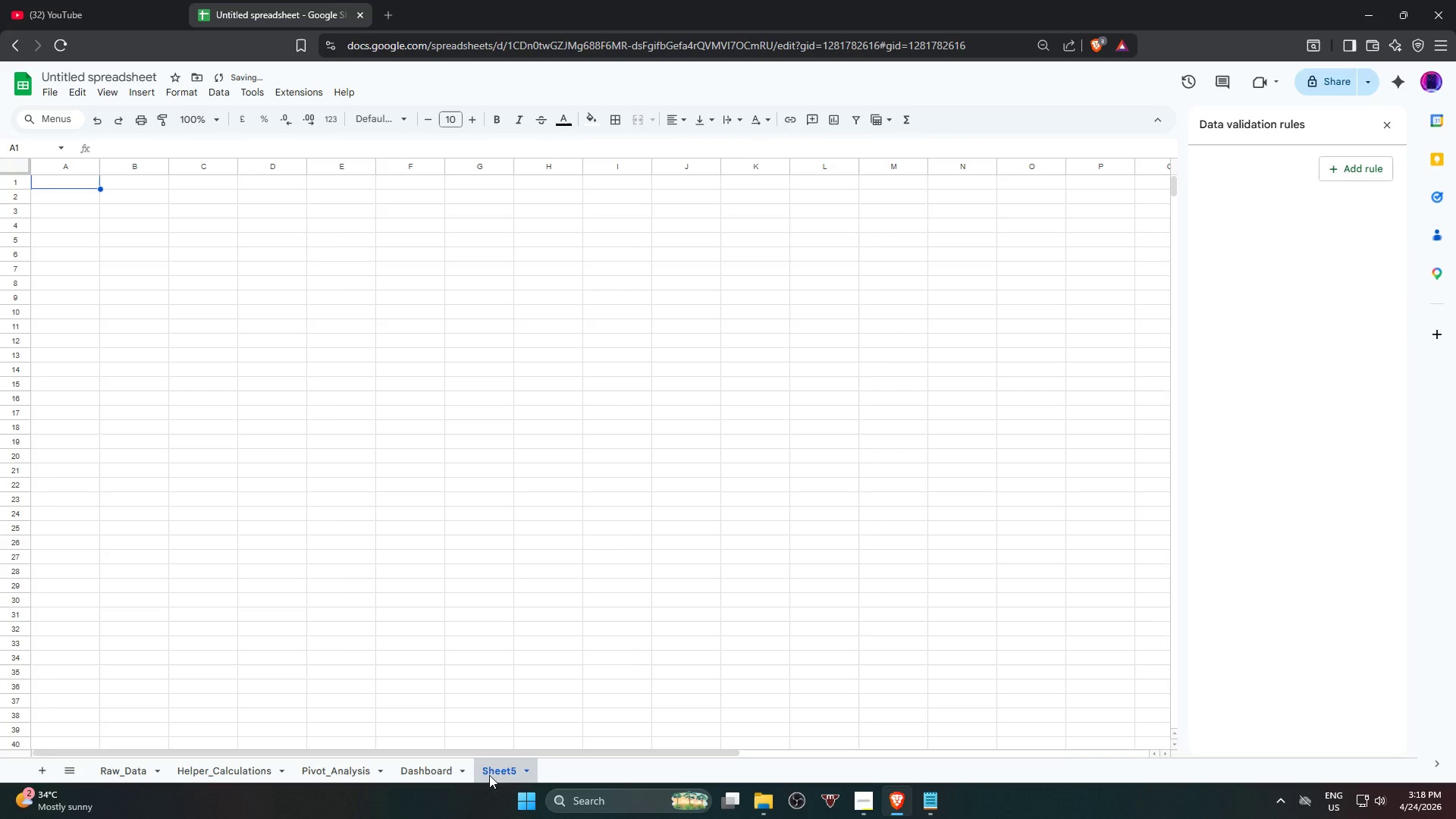 
double_click([494, 772])
 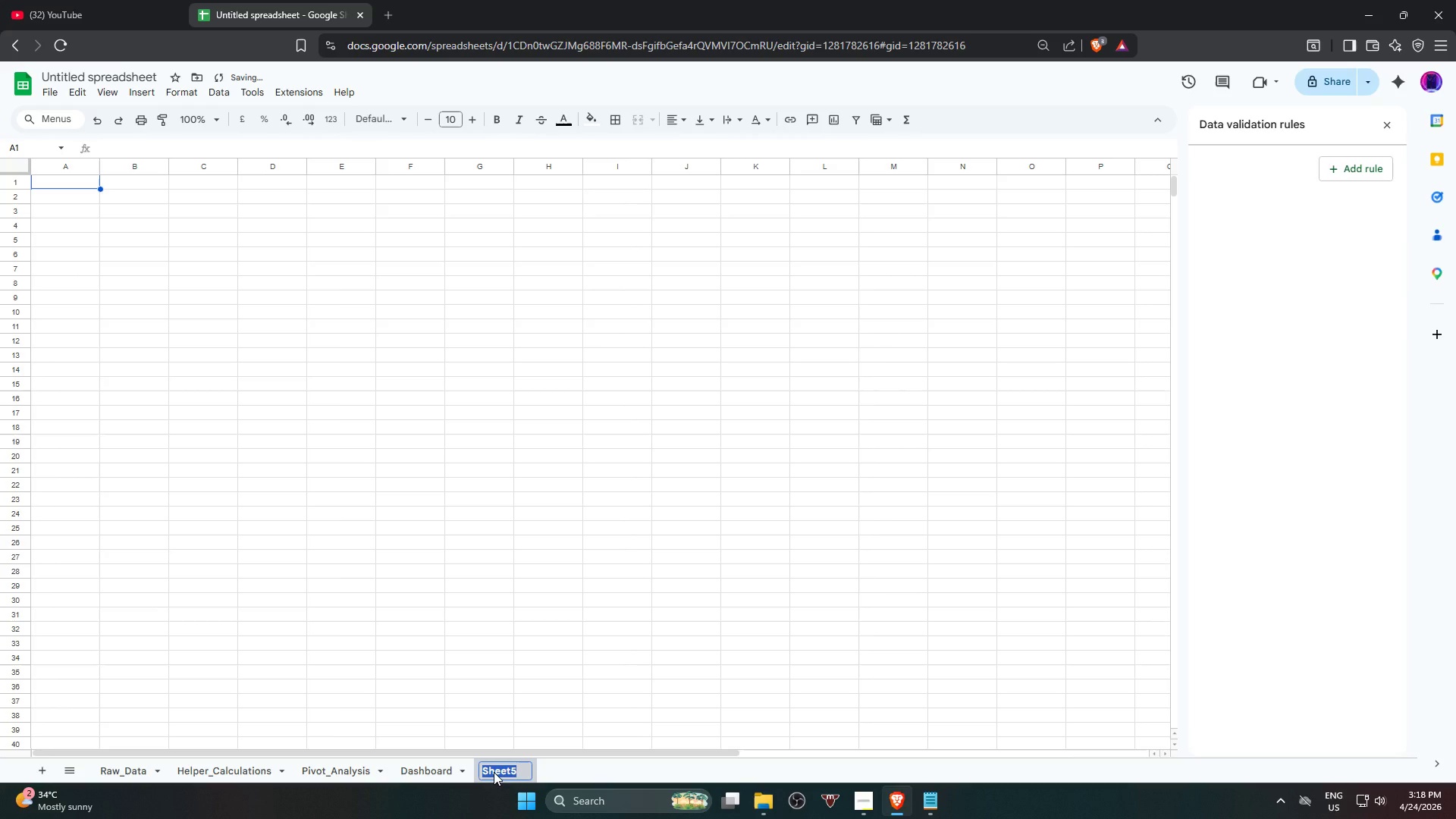 
type(Summm)
key(Backspace)
type(ary)
 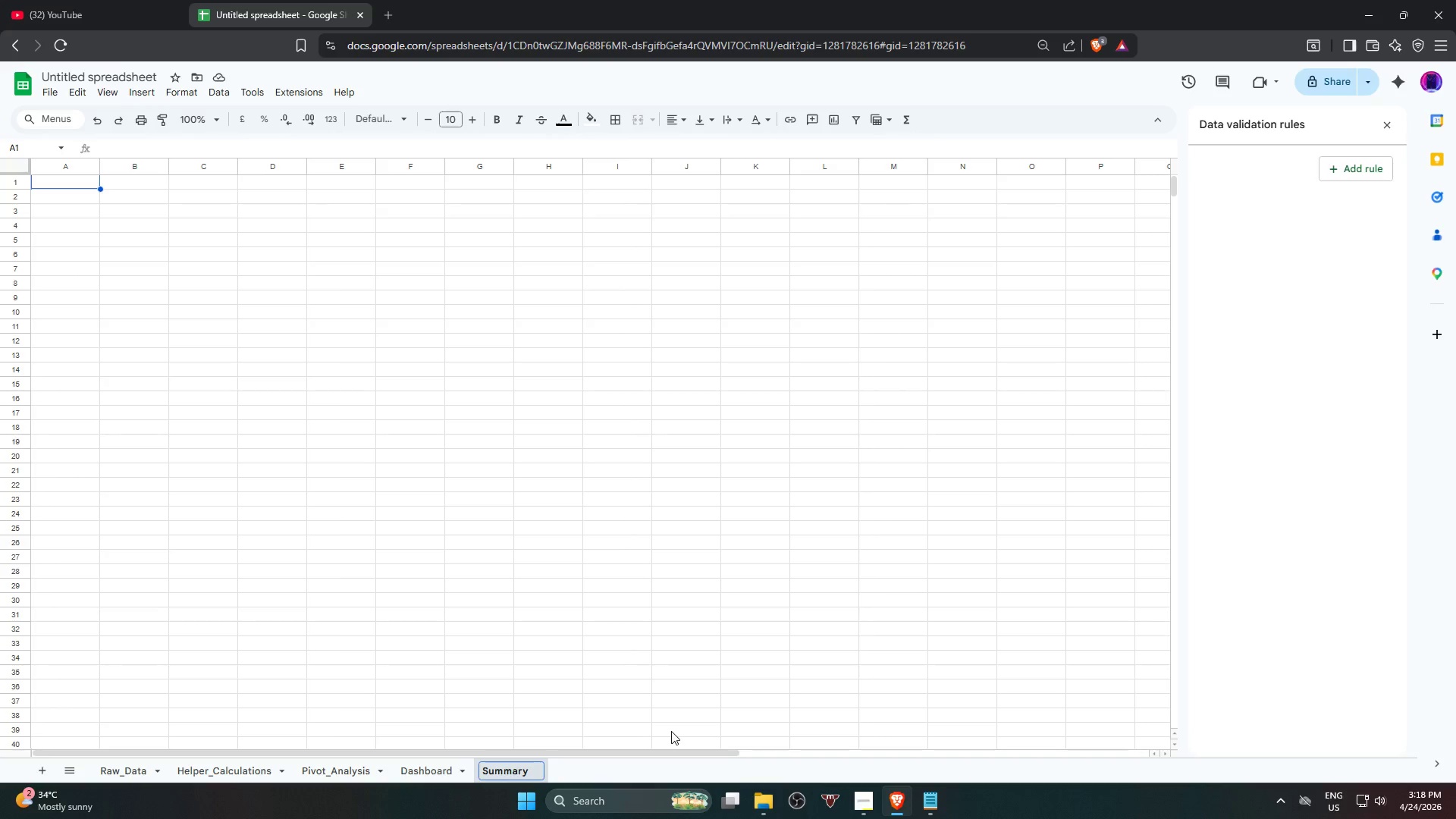 
key(NumpadEnter)
 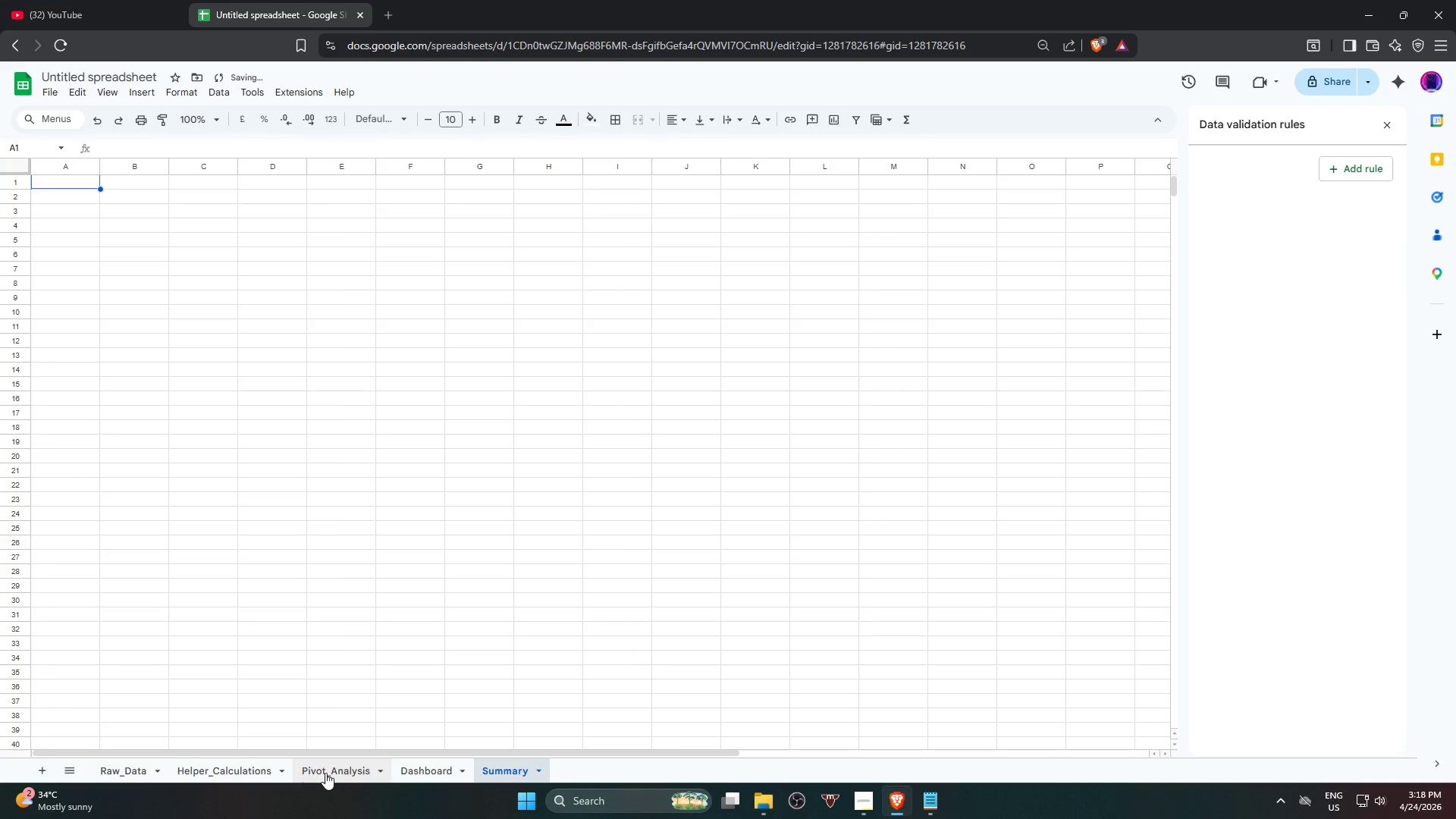 
left_click([240, 776])
 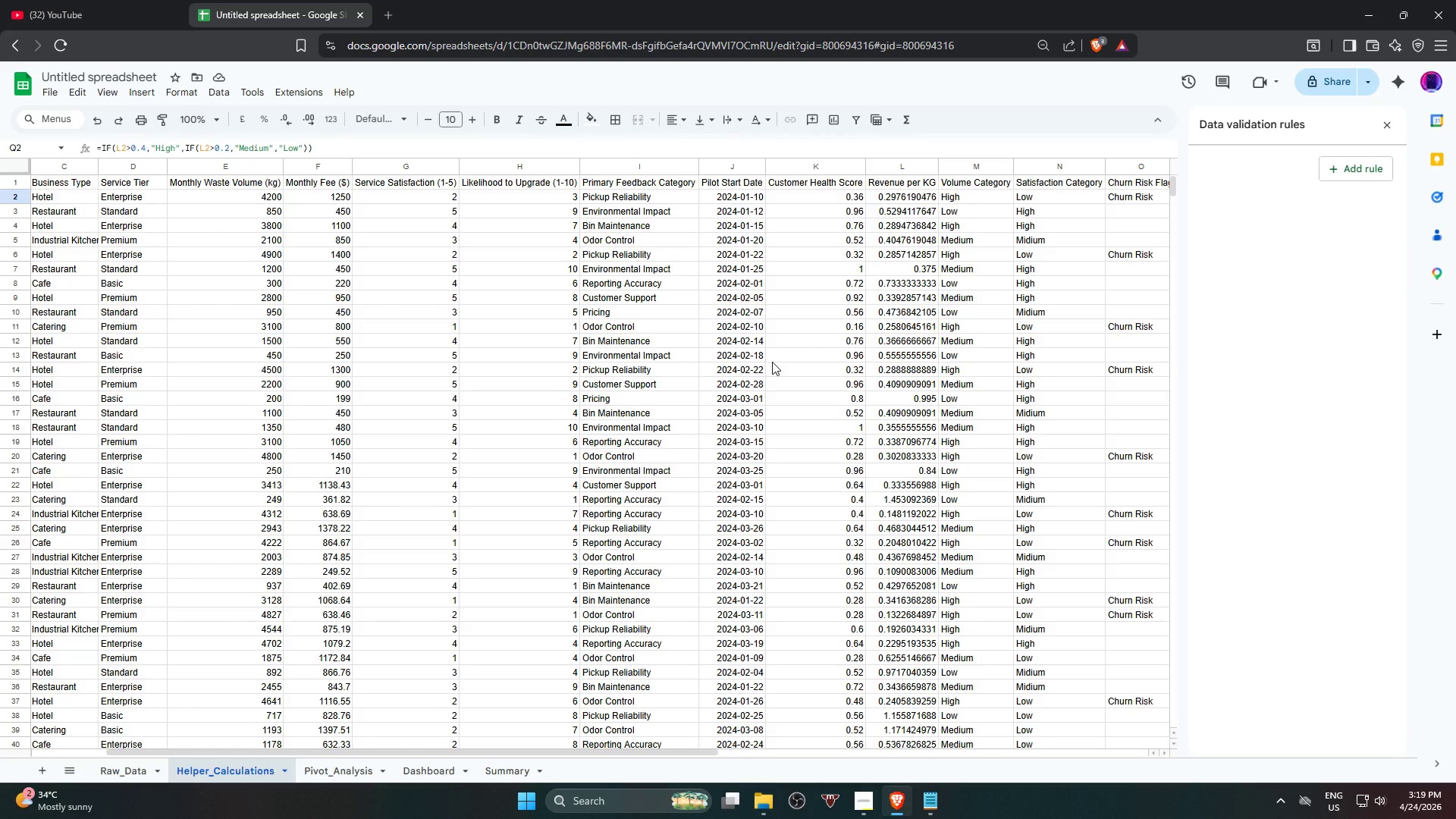 
wait(18.2)
 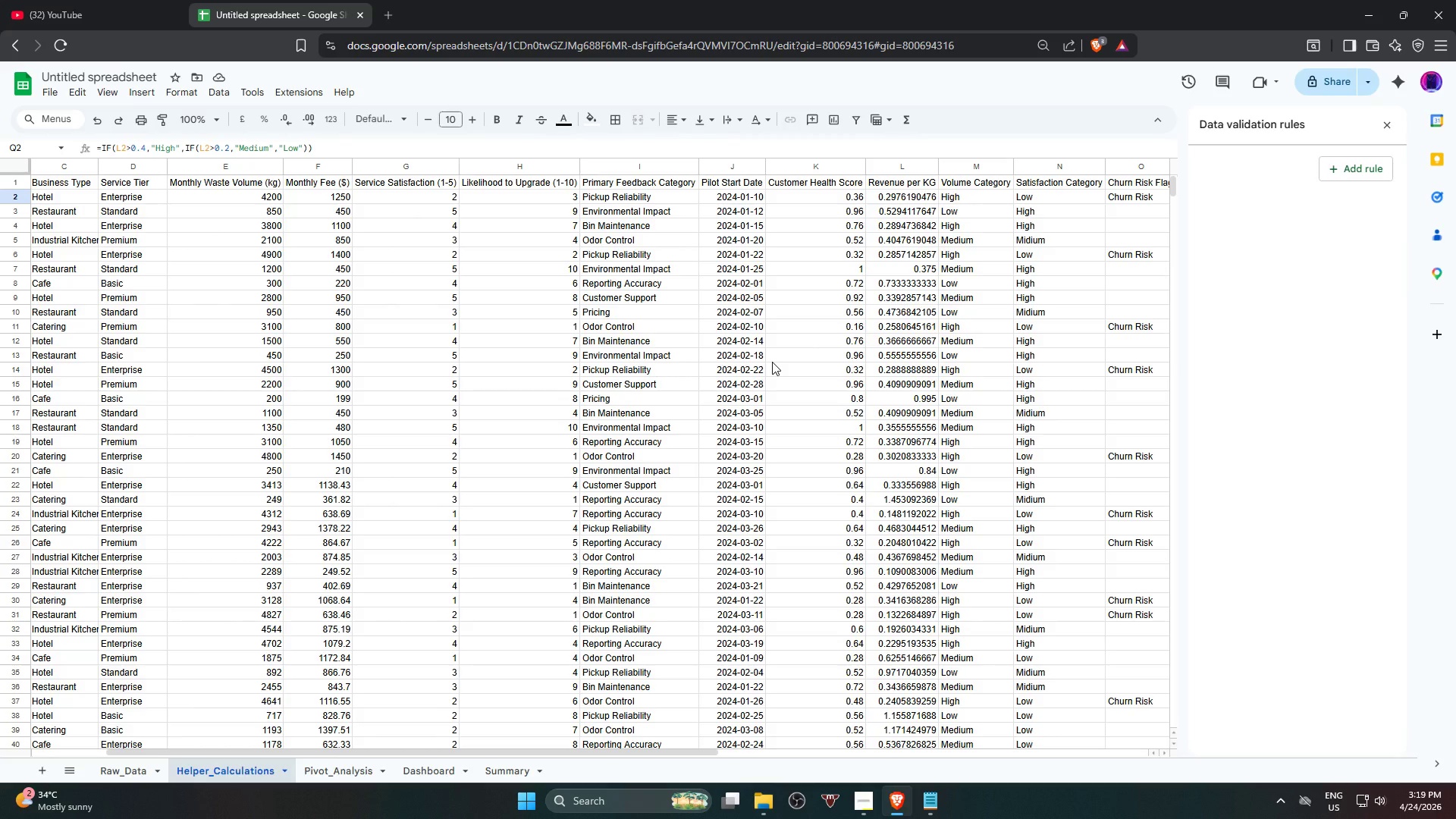 
left_click([325, 770])
 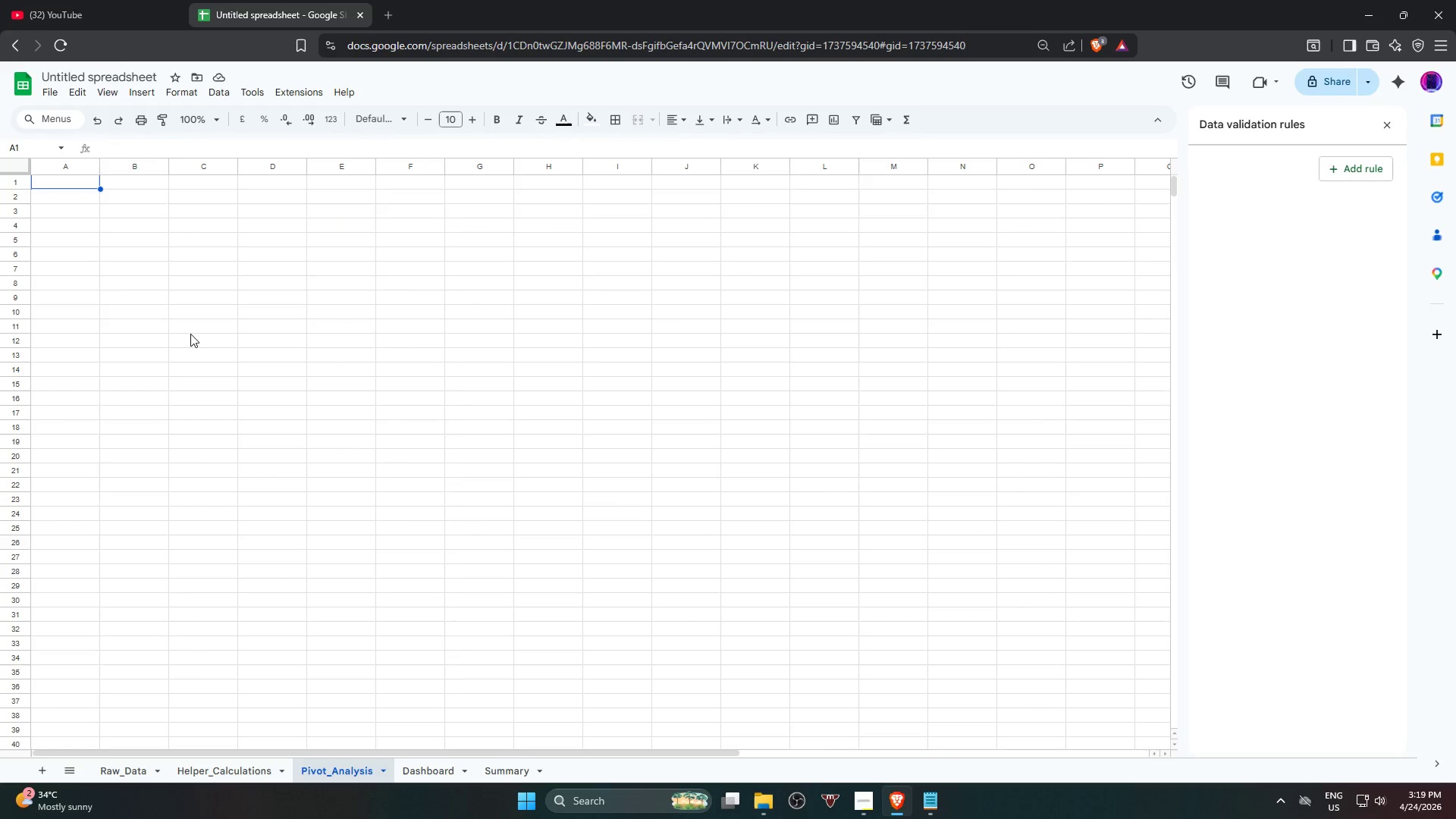 
left_click([61, 196])
 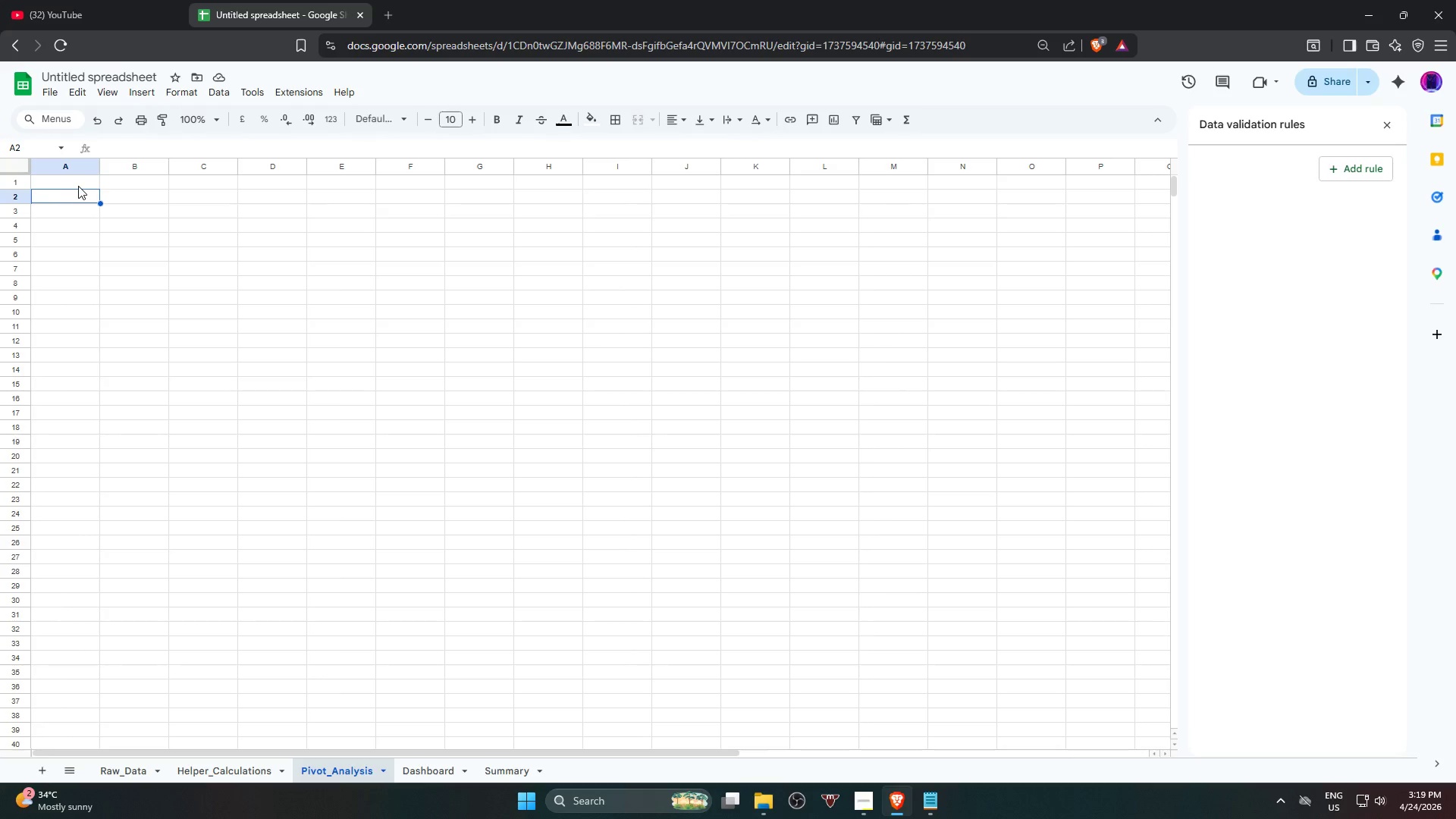 
left_click([130, 206])
 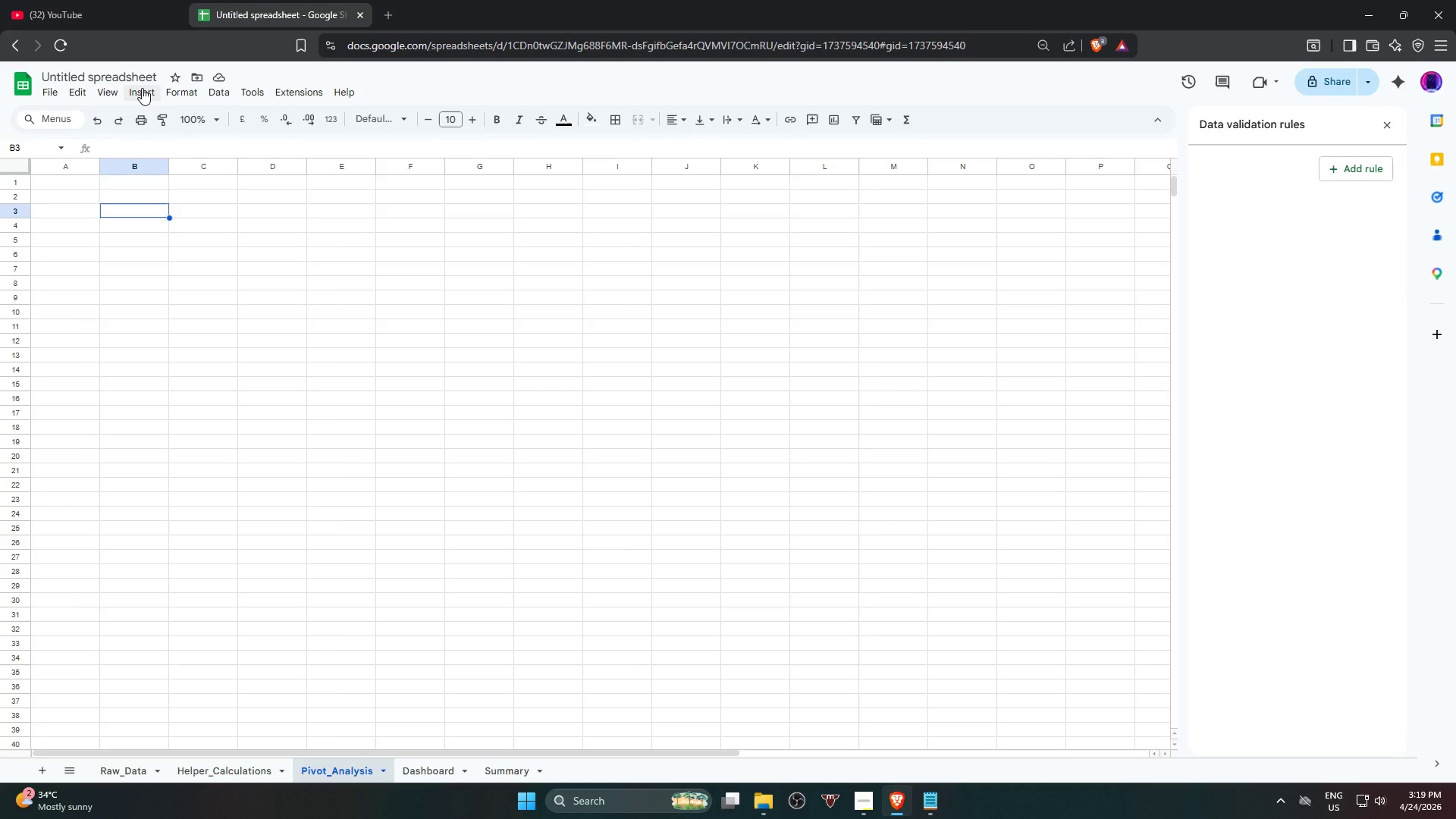 
wait(6.2)
 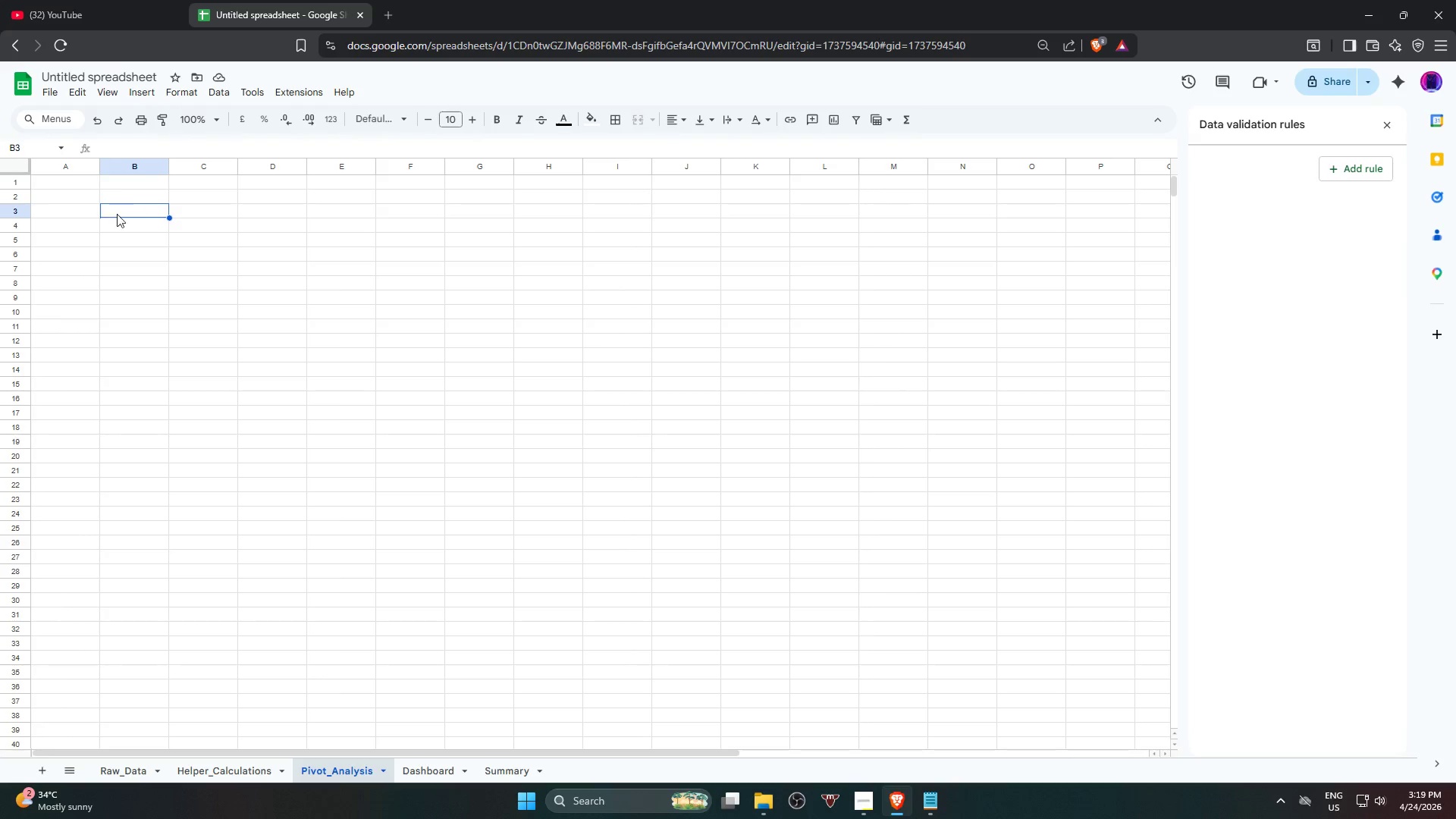 
left_click([142, 88])
 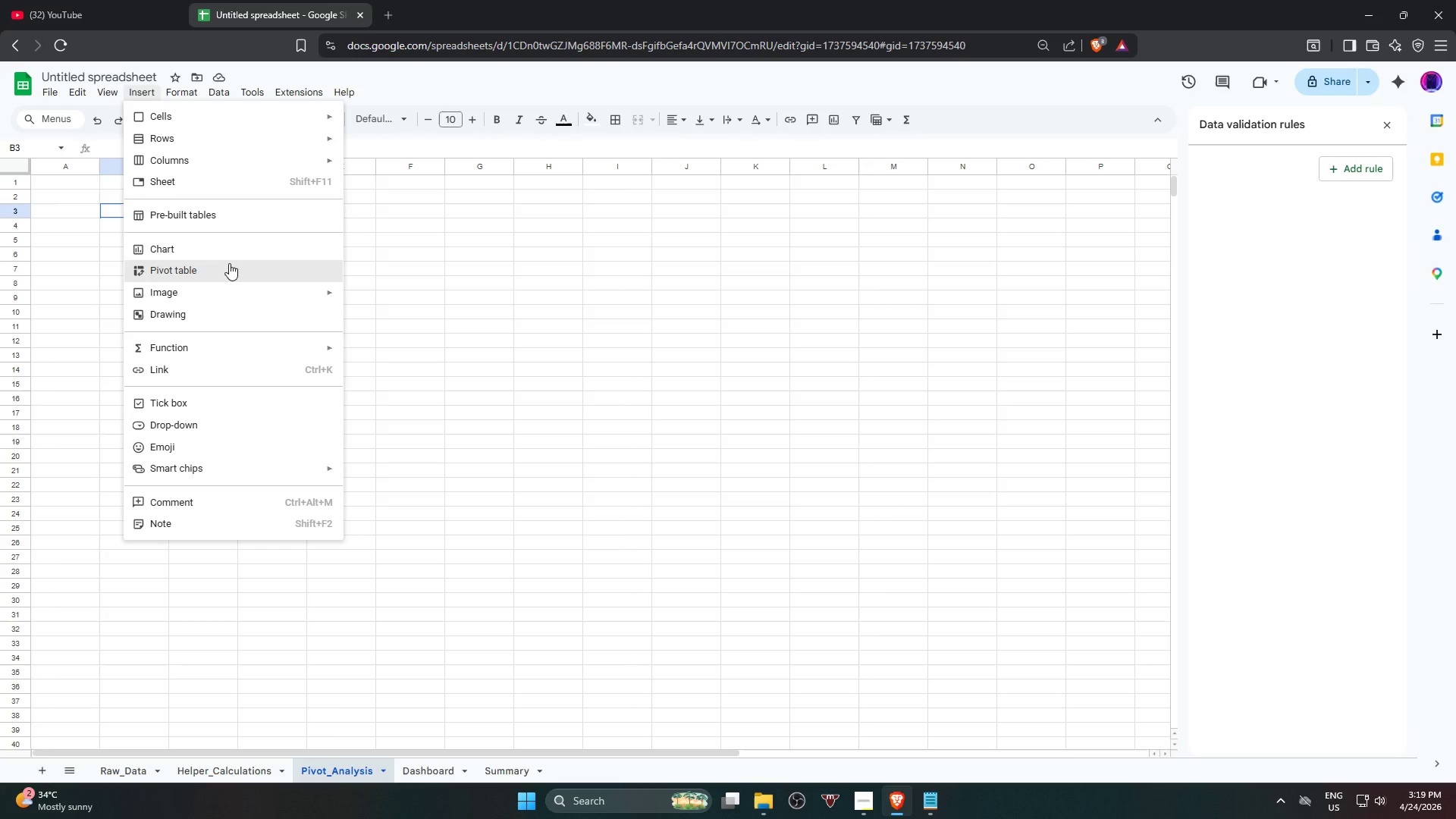 
wait(10.05)
 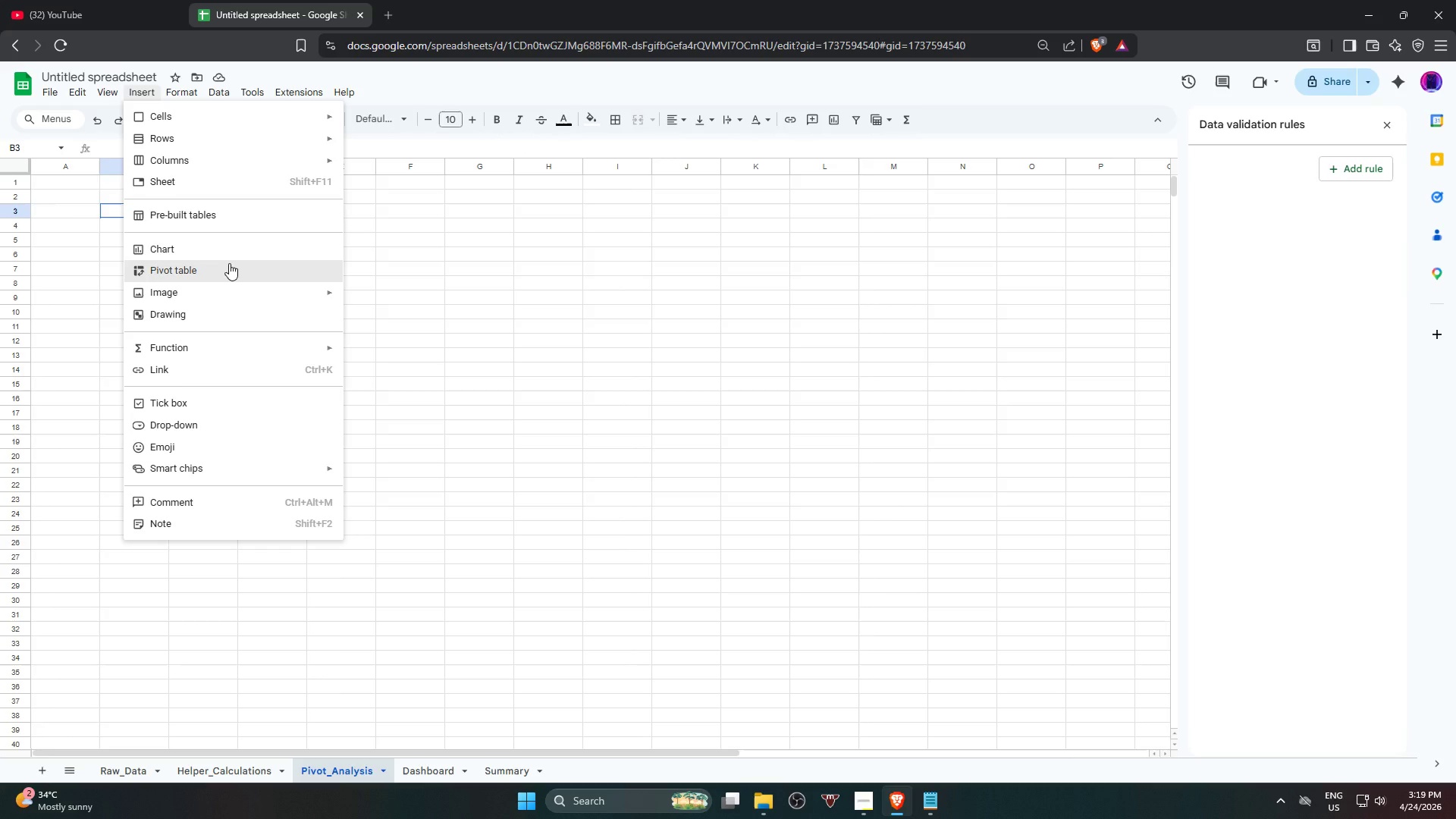 
left_click([229, 263])
 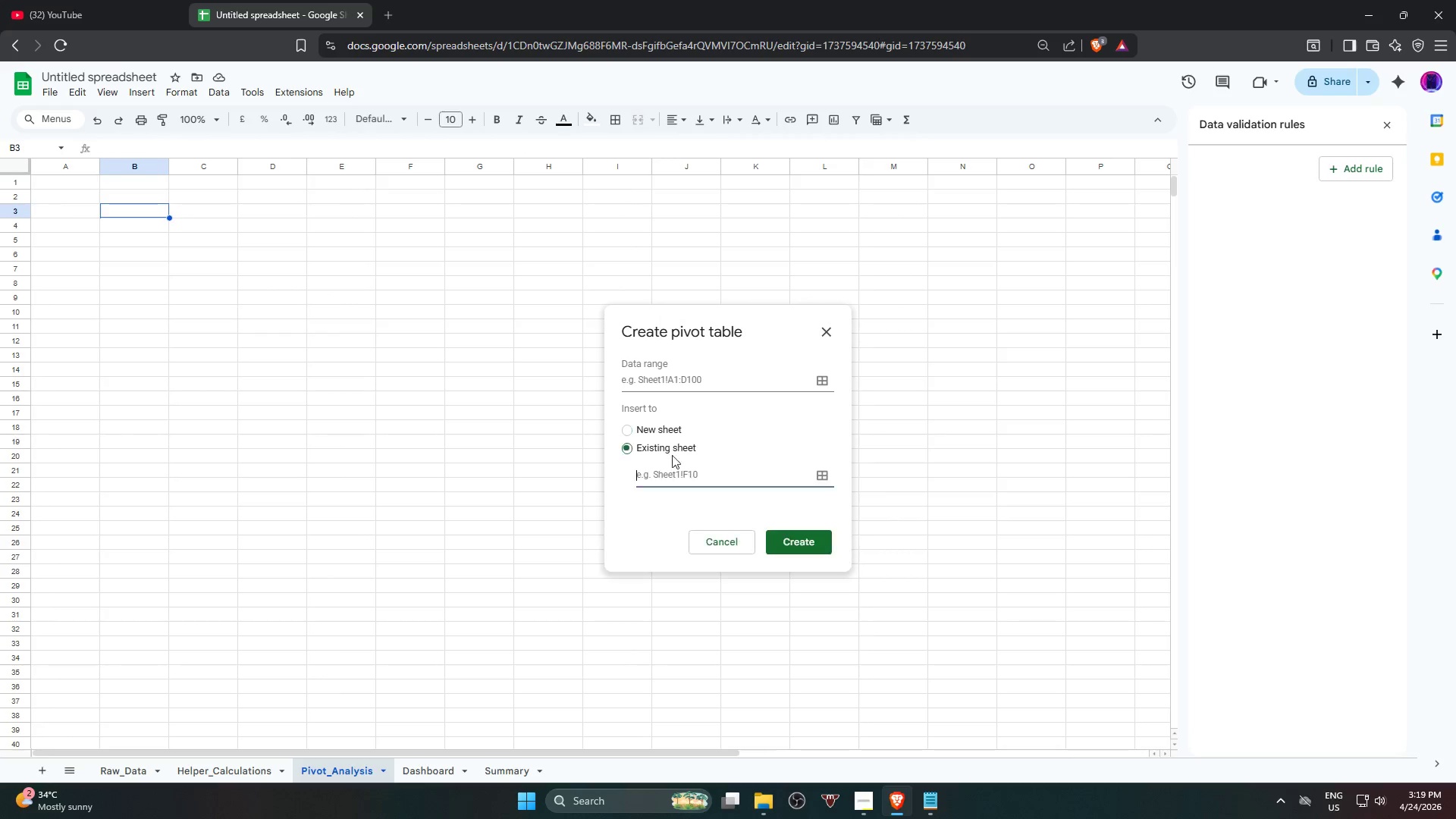 
left_click([702, 481])
 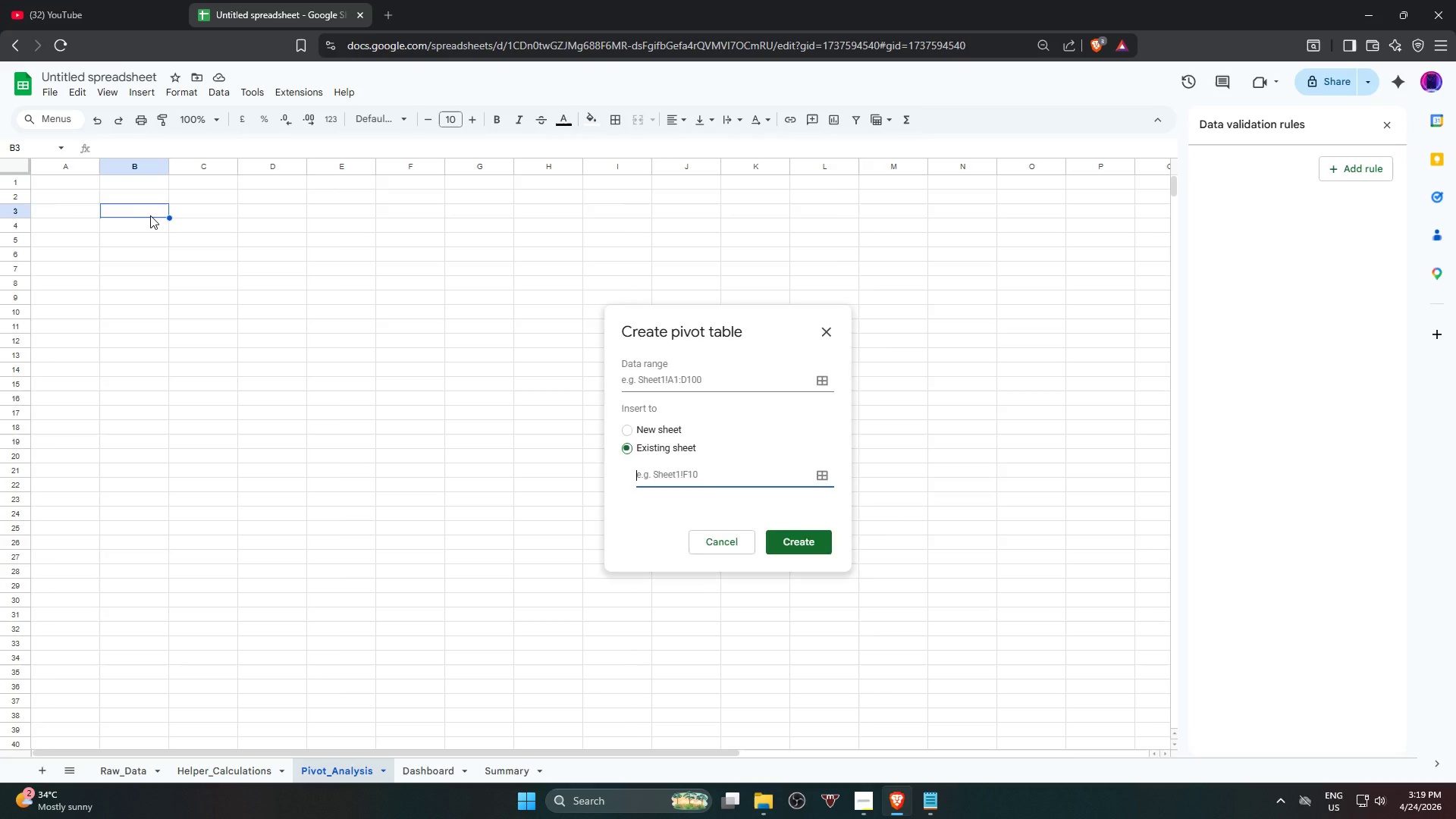 
double_click([151, 215])
 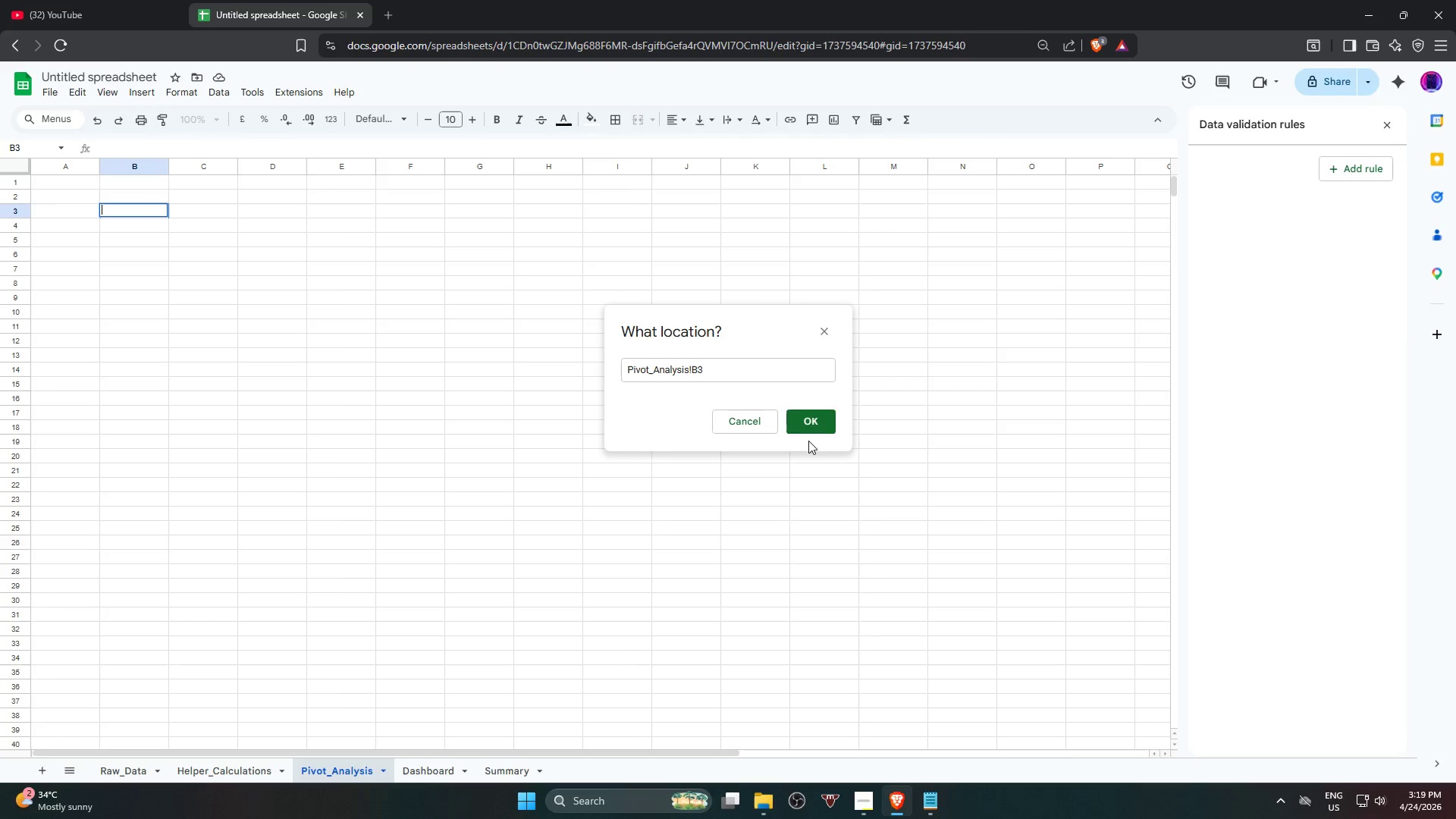 
left_click([805, 427])
 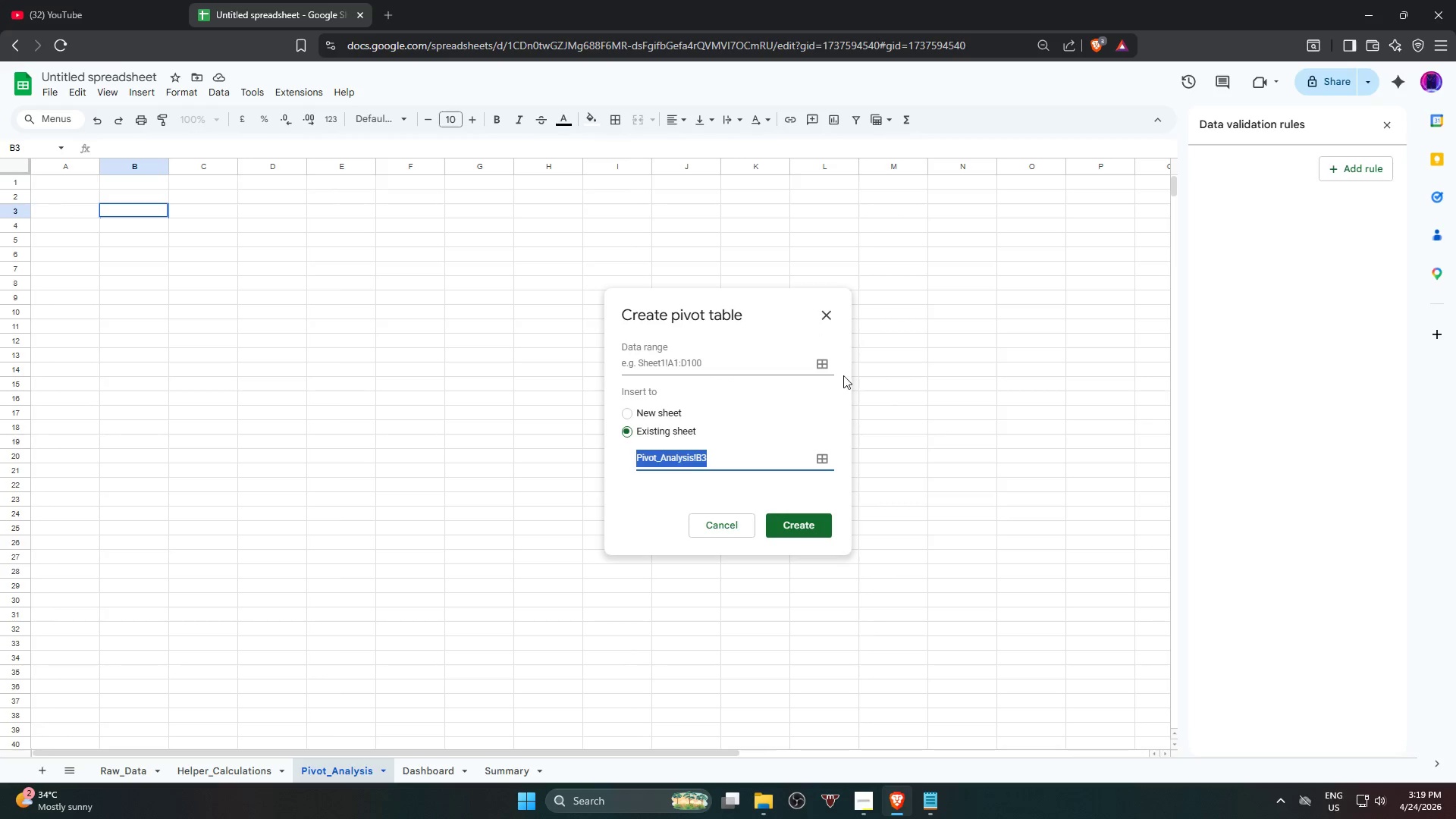 
left_click([830, 366])
 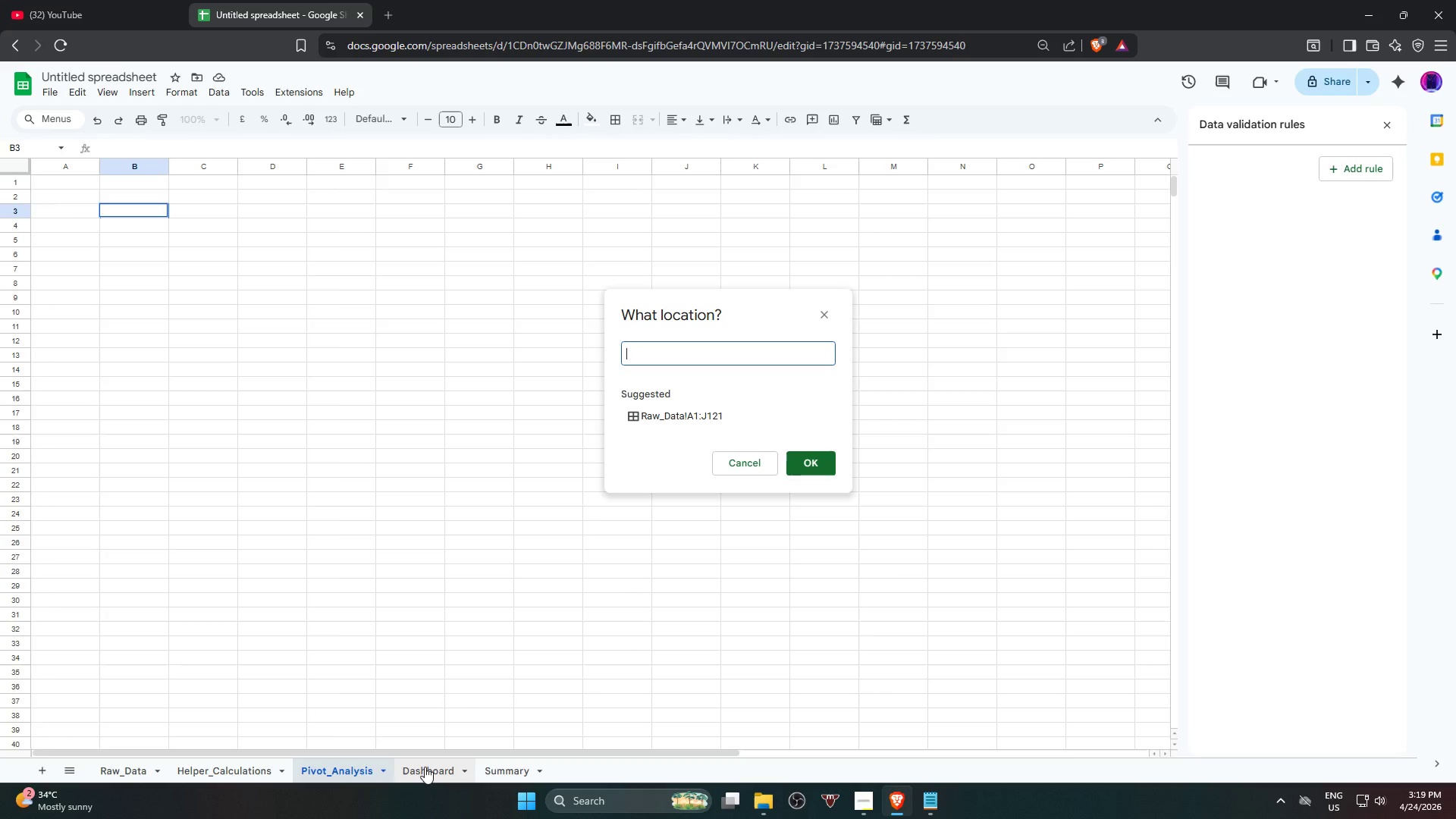 
wait(9.78)
 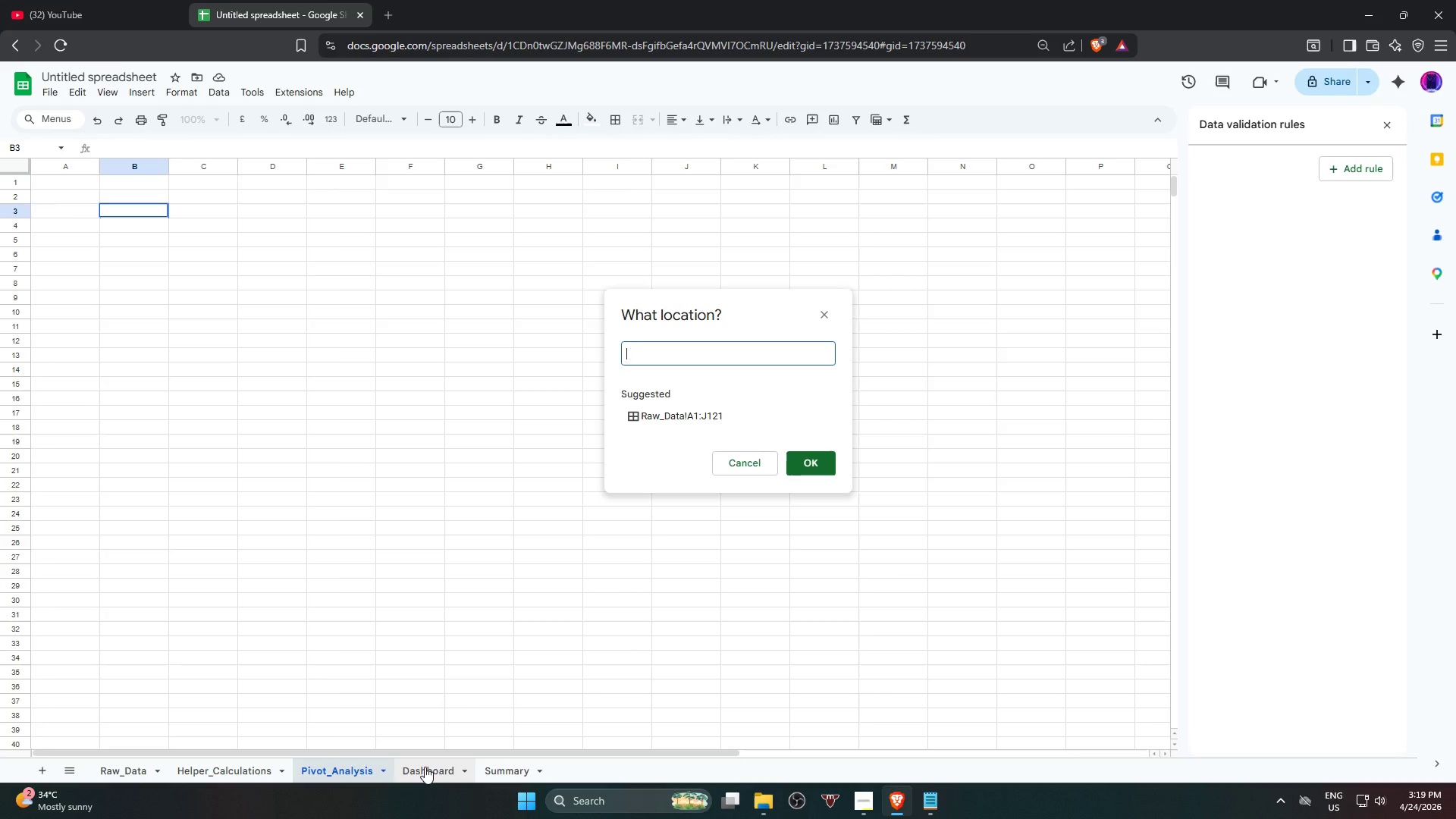 
left_click([228, 777])
 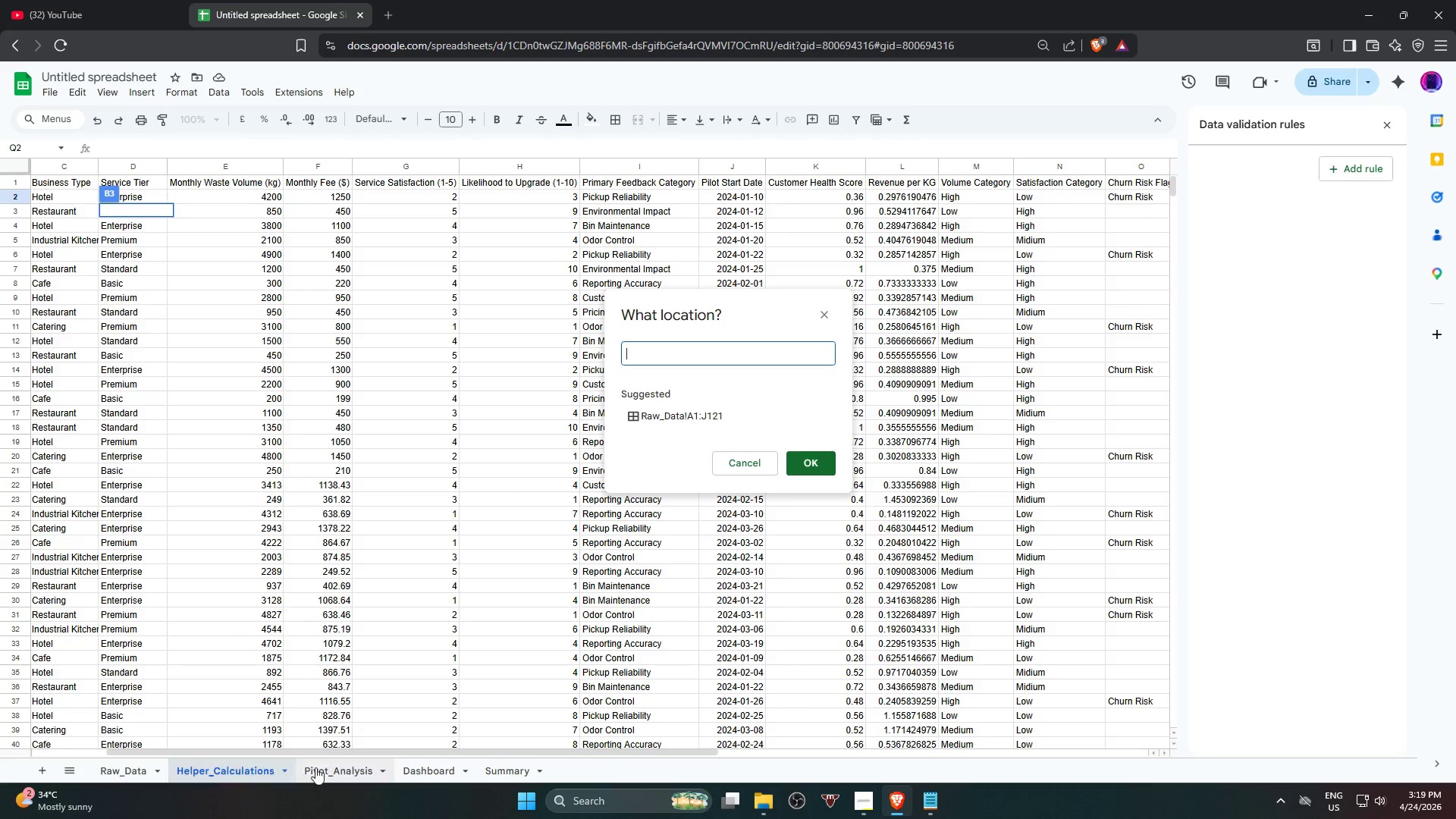 
left_click_drag(start_coordinate=[322, 752], to_coordinate=[81, 706])
 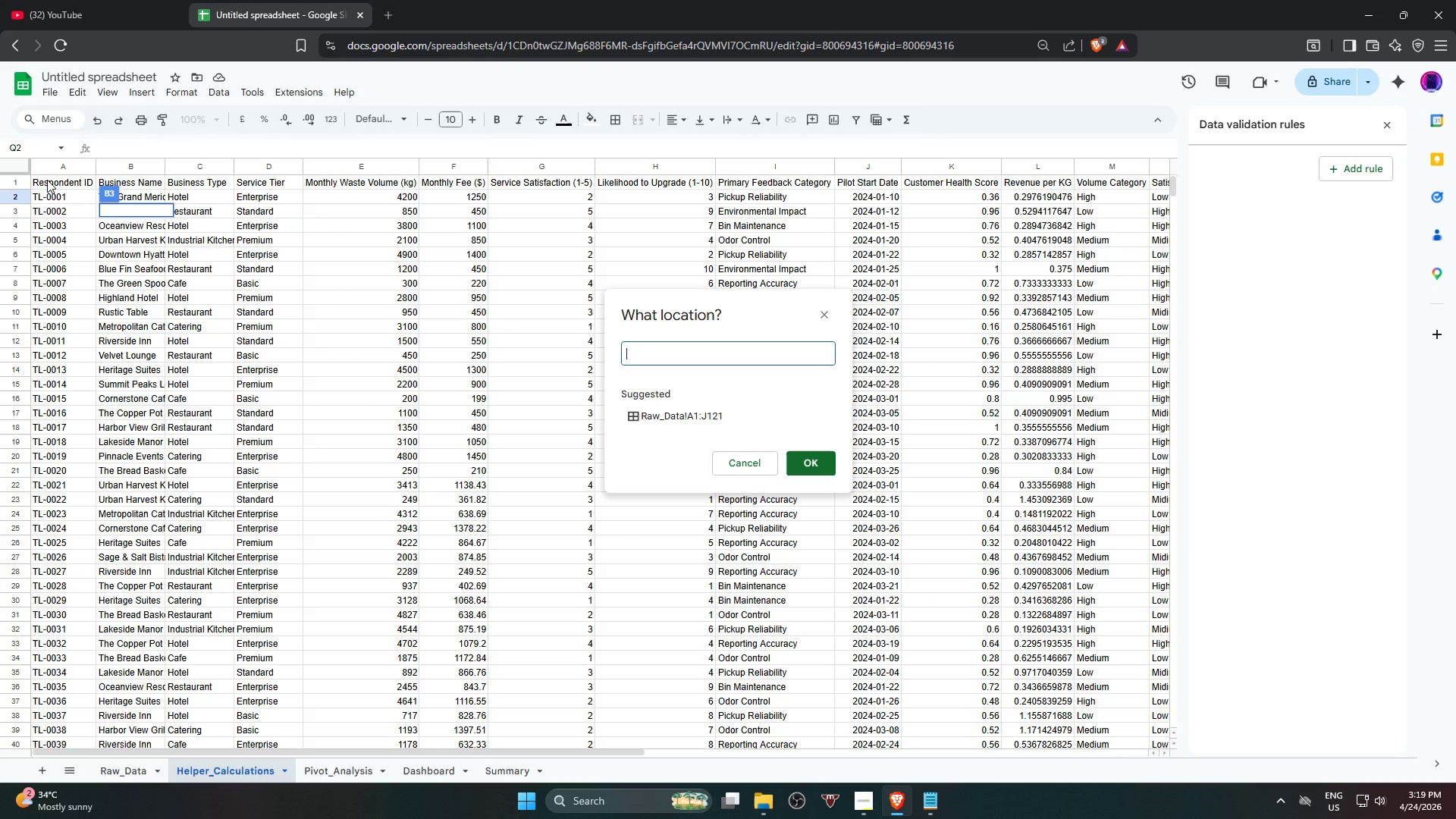 
left_click([47, 180])
 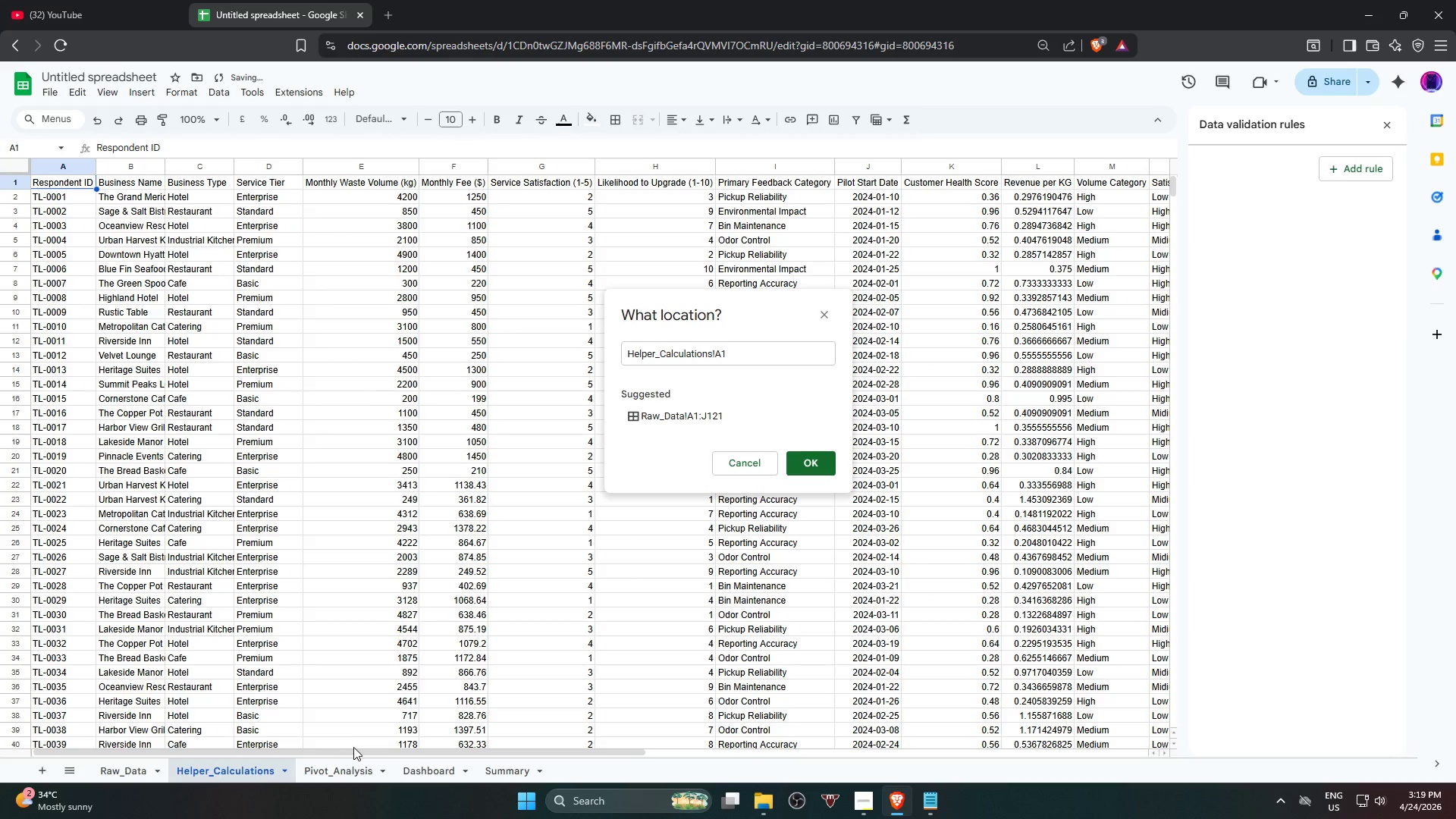 
left_click_drag(start_coordinate=[356, 749], to_coordinate=[580, 746])
 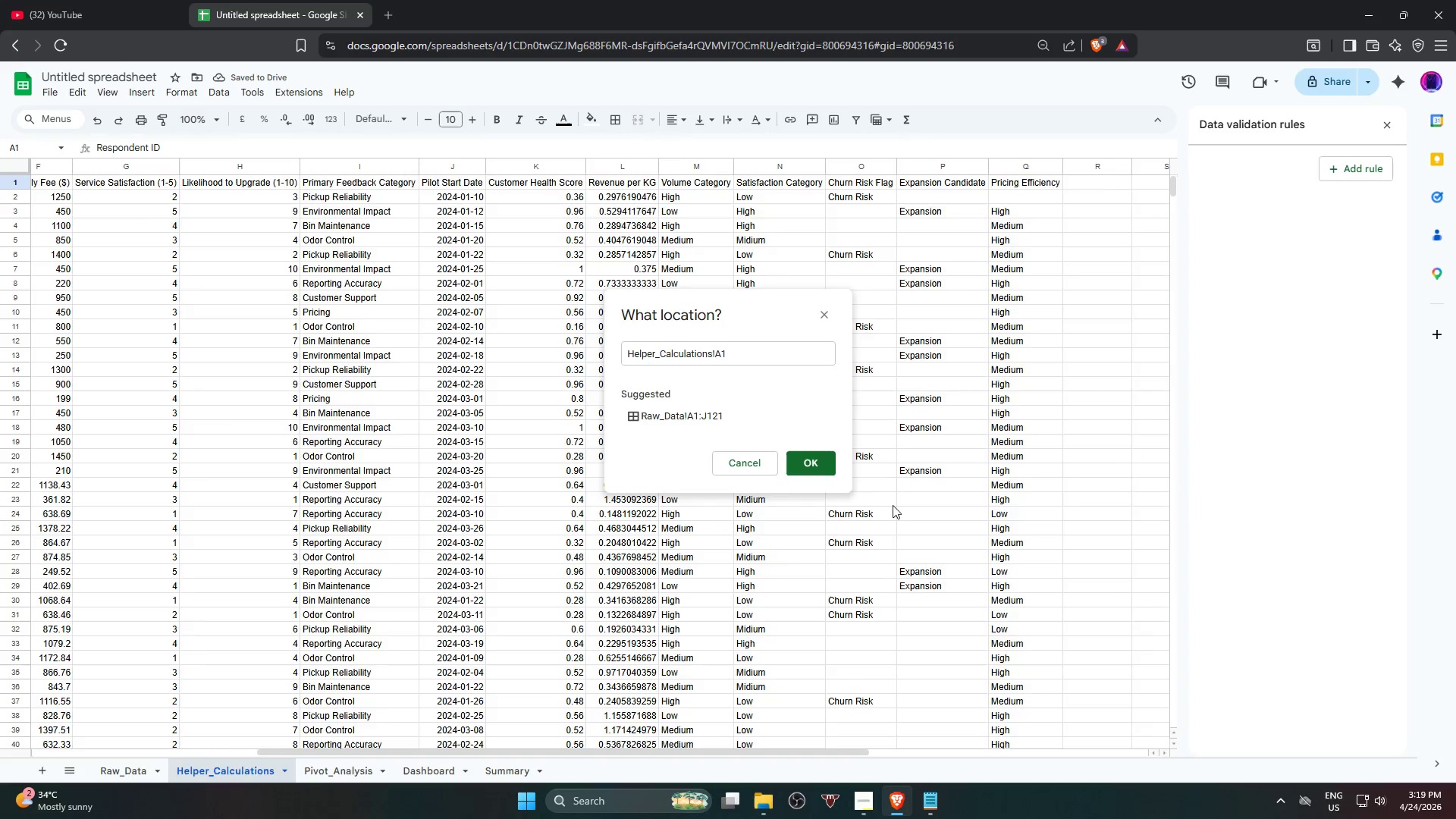 
scroll: coordinate [951, 533], scroll_direction: down, amount: 18.0
 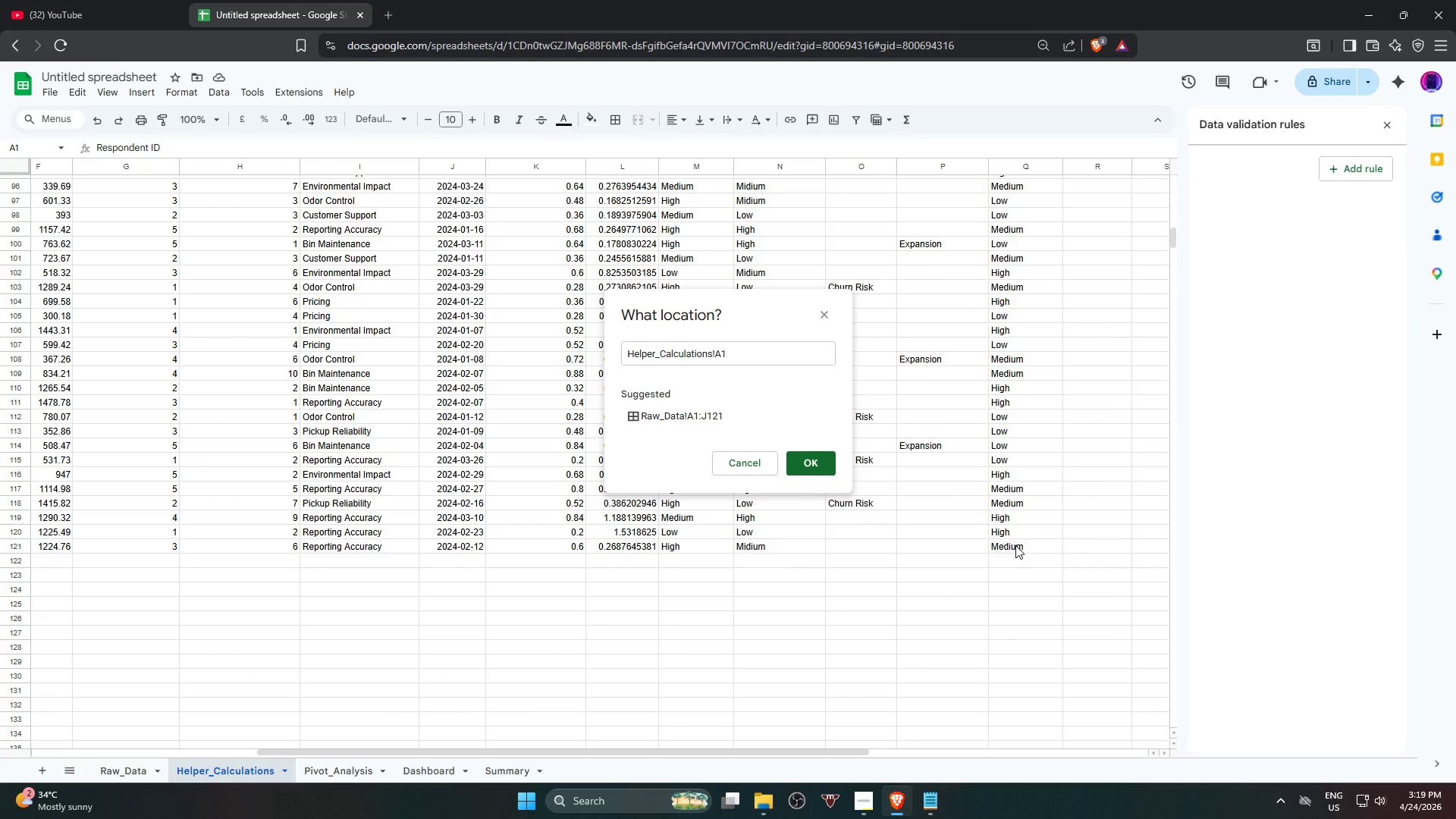 
left_click([1015, 545])
 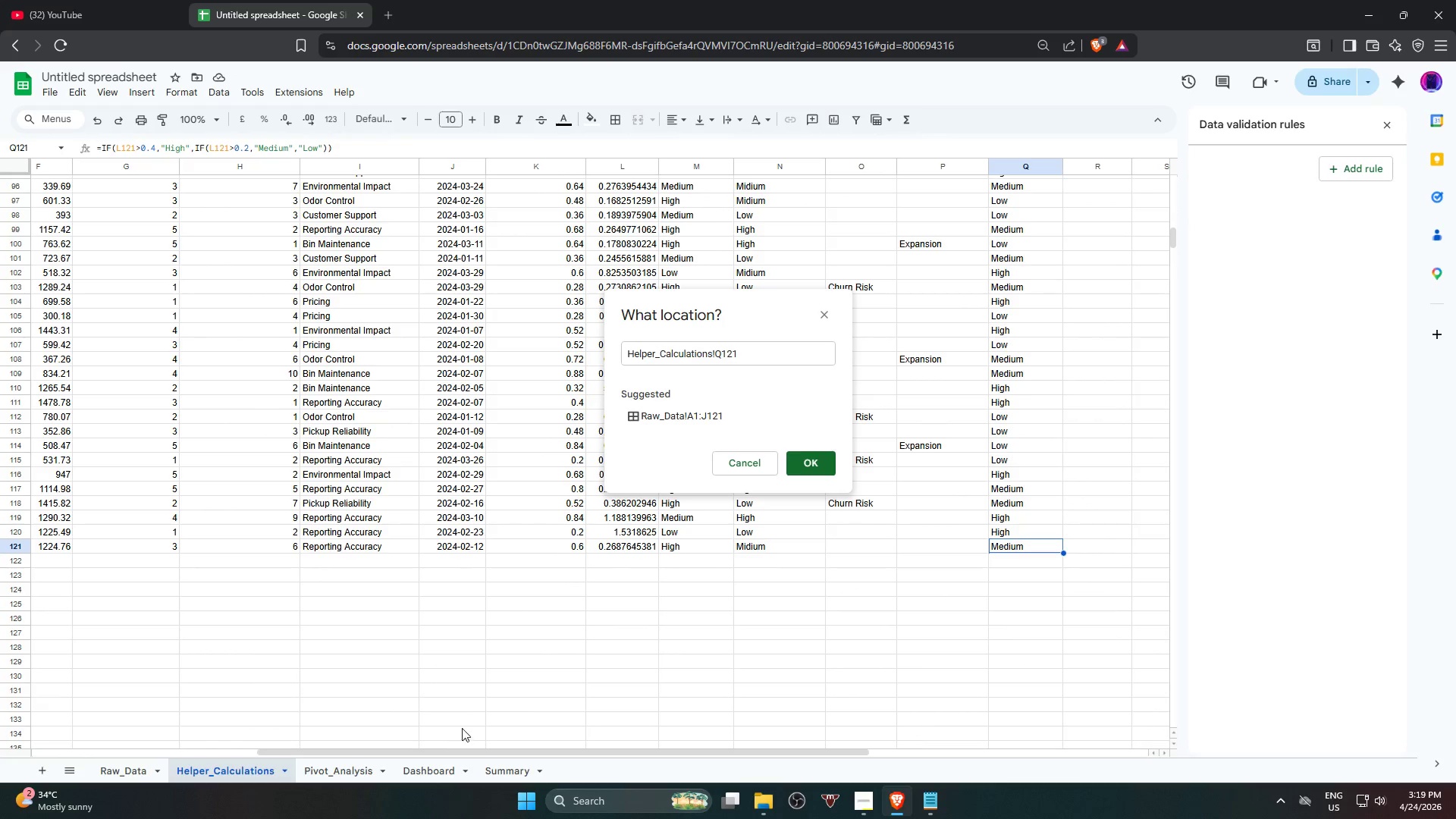 
left_click_drag(start_coordinate=[545, 753], to_coordinate=[76, 659])
 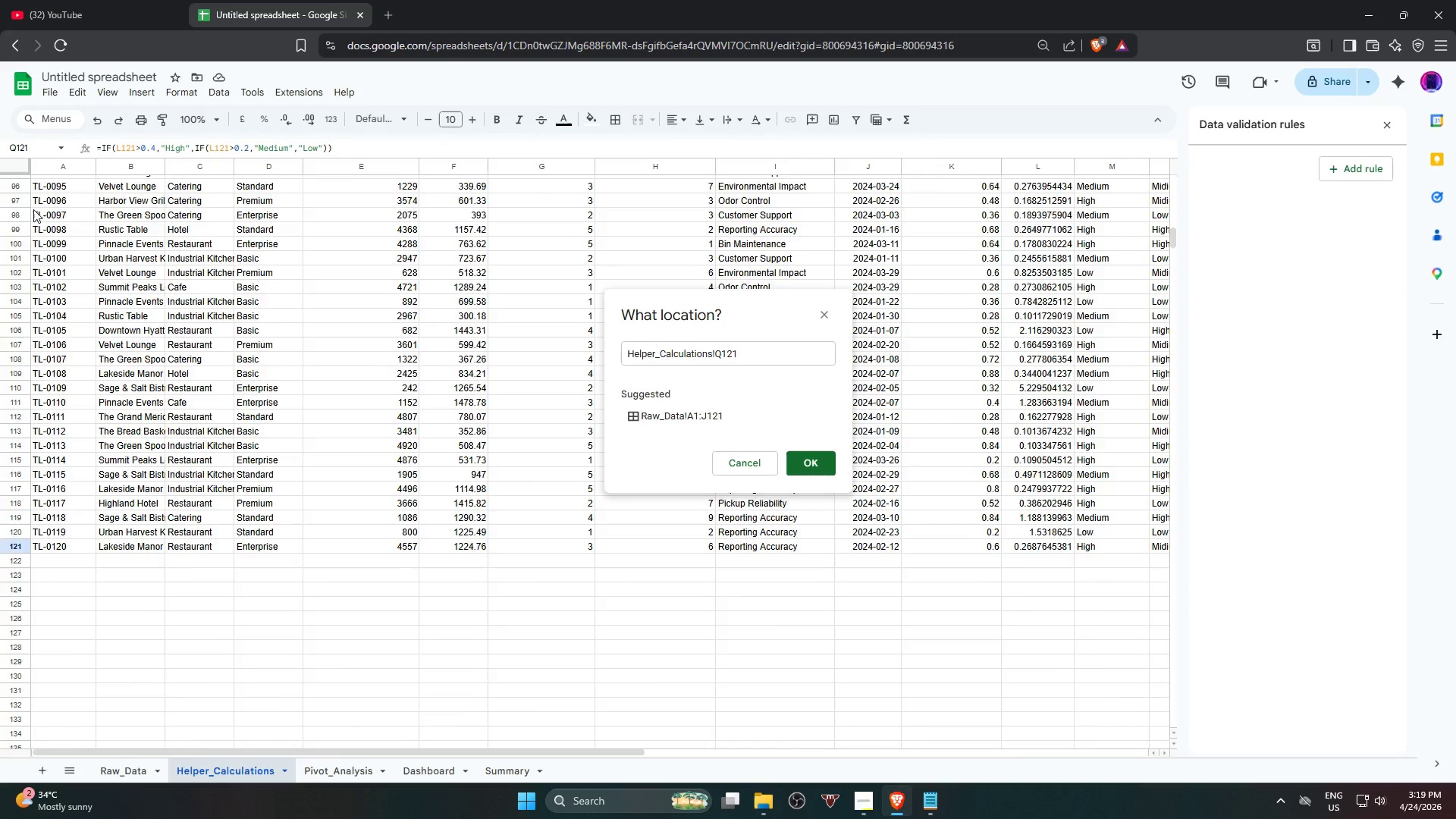 
scroll: coordinate [80, 220], scroll_direction: up, amount: 24.0
 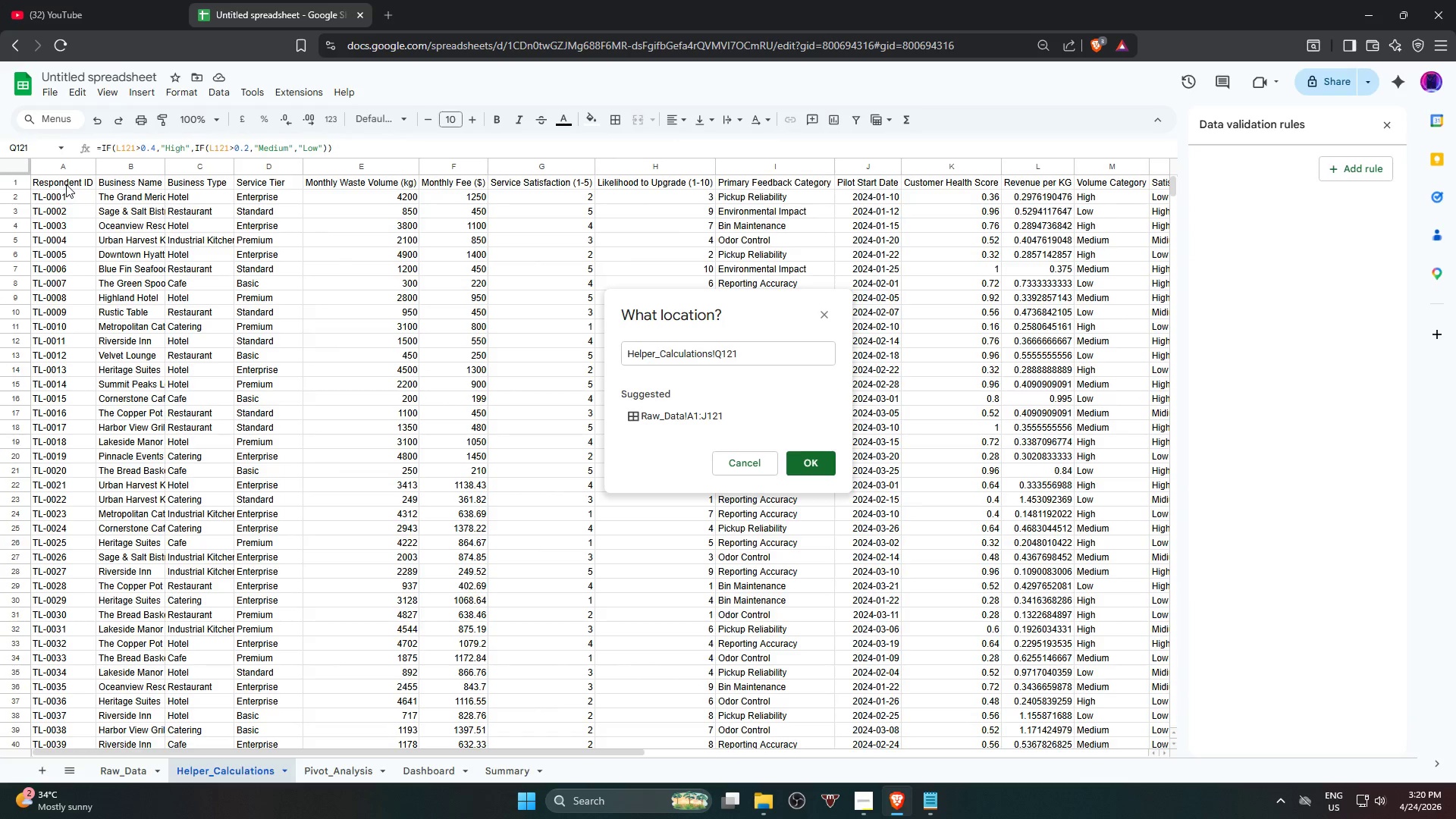 
left_click([67, 184])
 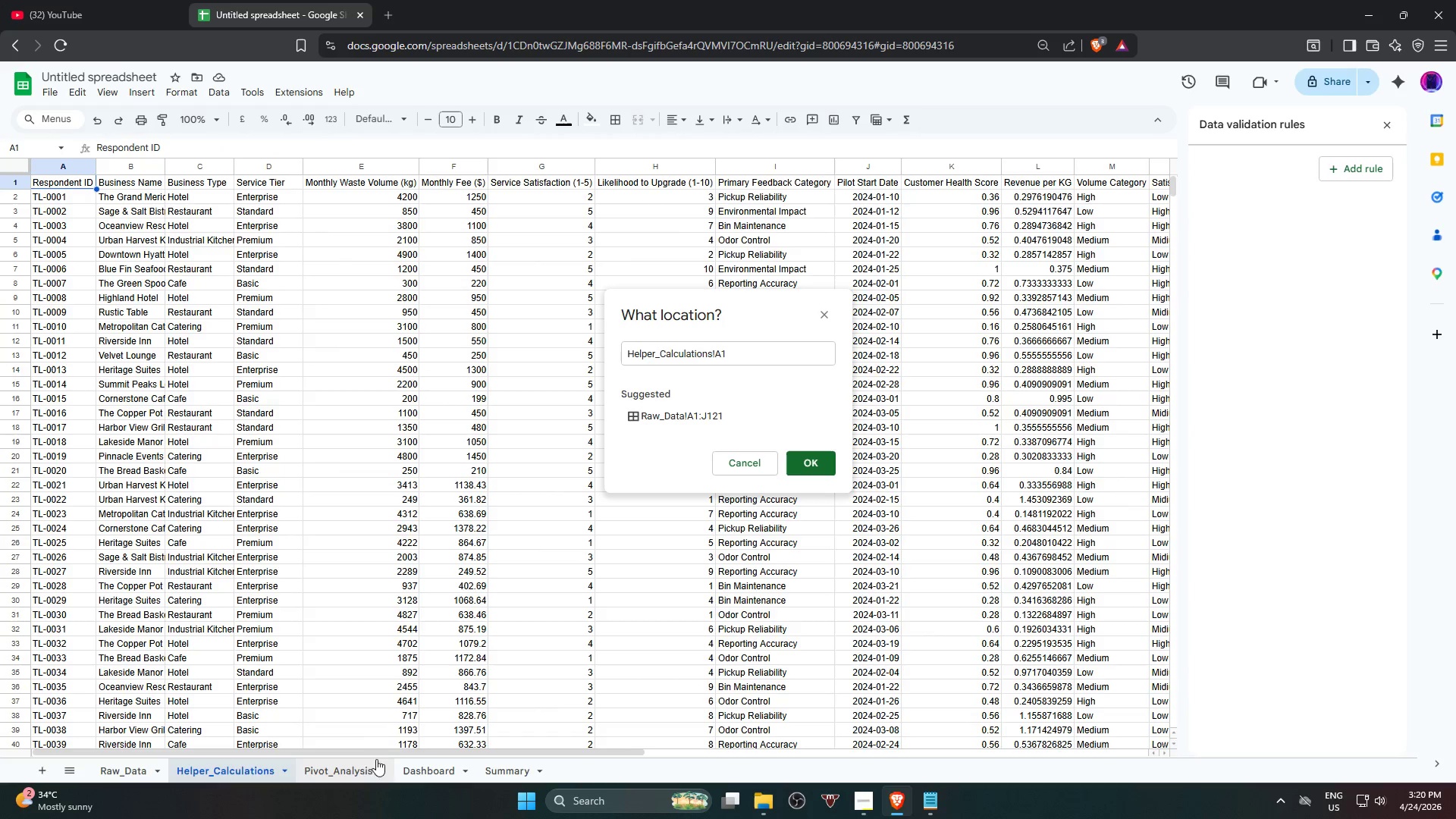 
left_click_drag(start_coordinate=[381, 755], to_coordinate=[767, 684])
 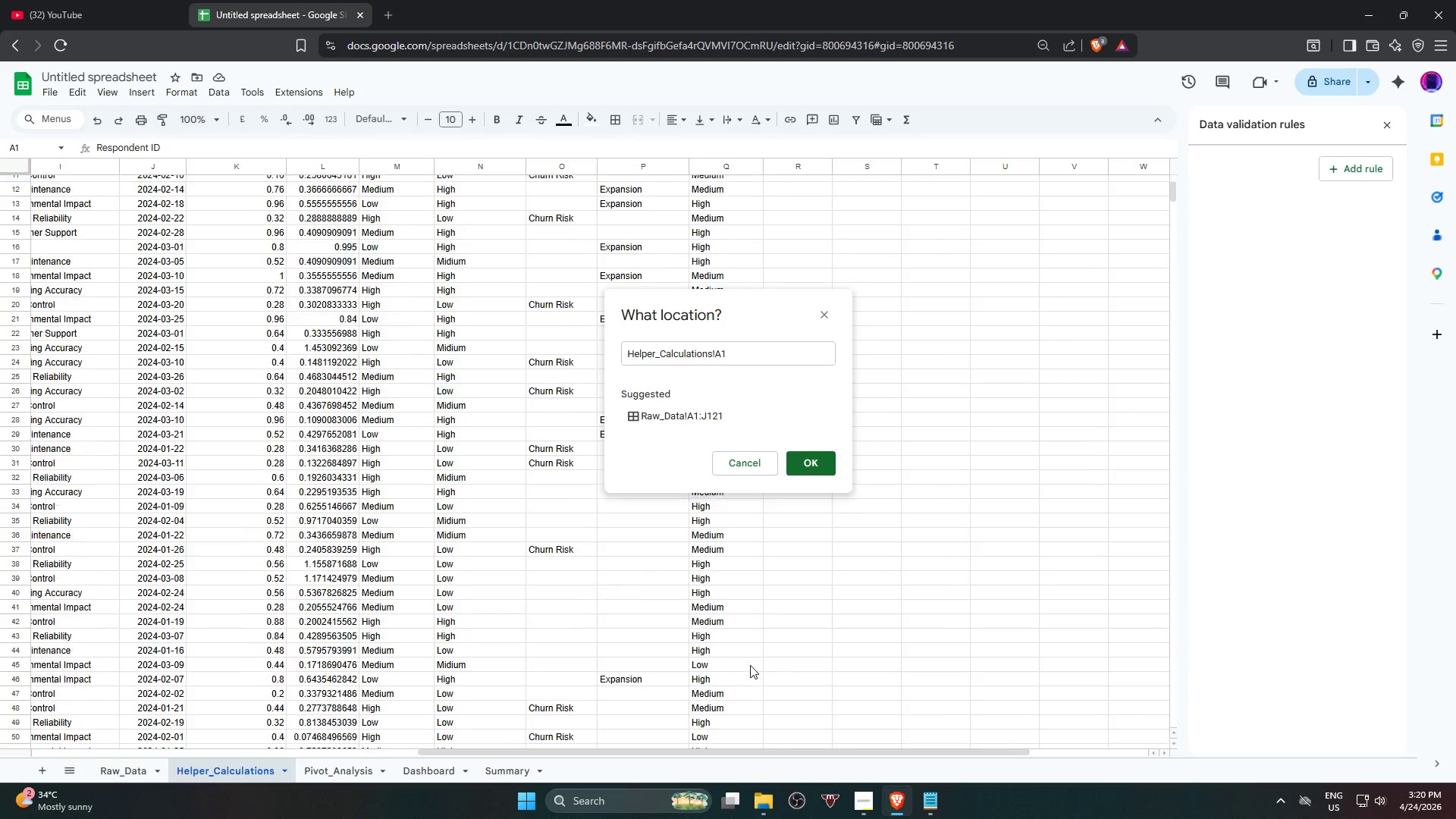 
scroll: coordinate [733, 648], scroll_direction: down, amount: 16.0
 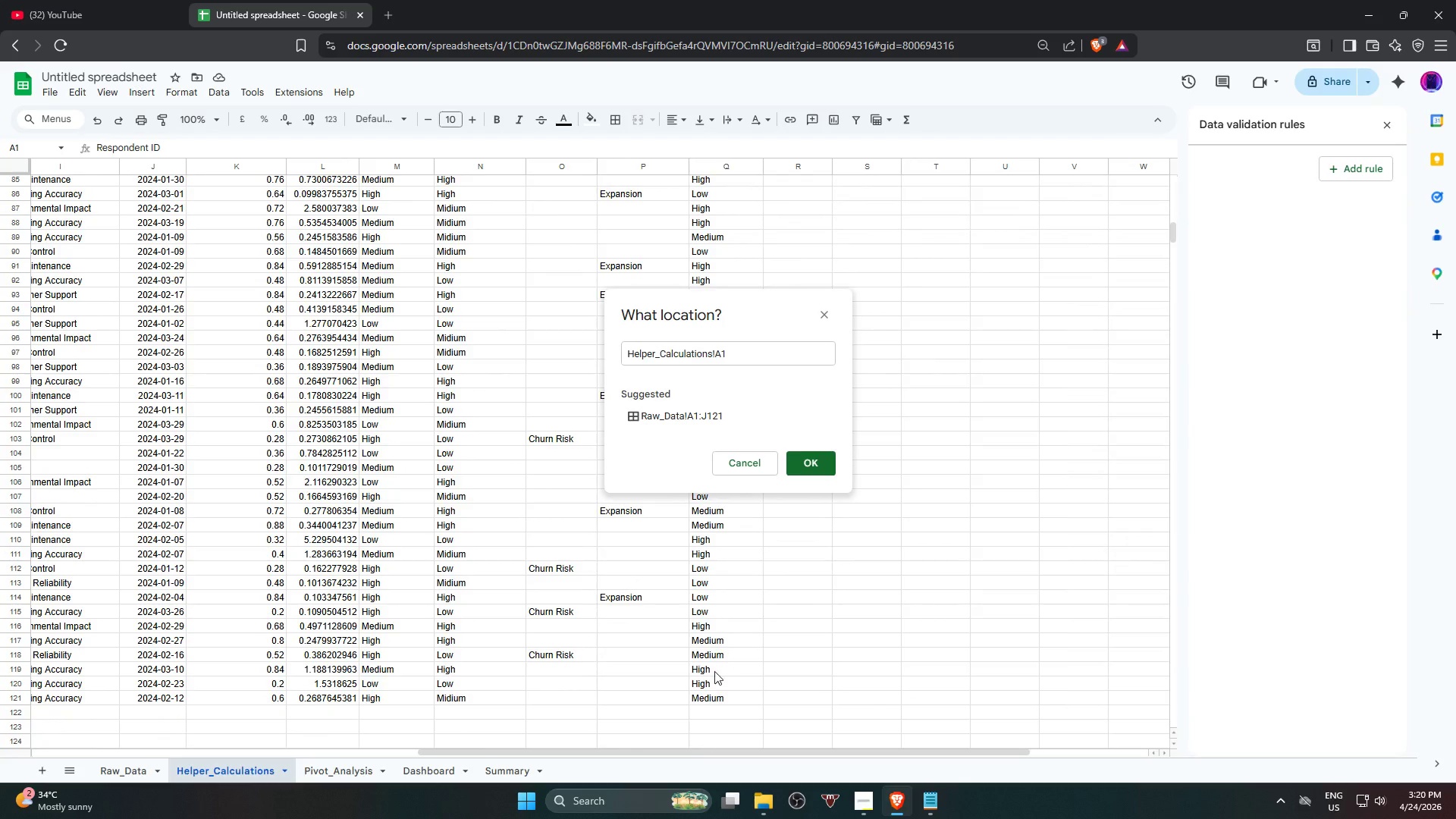 
hold_key(key=ShiftLeft, duration=0.98)
left_click([710, 698])
 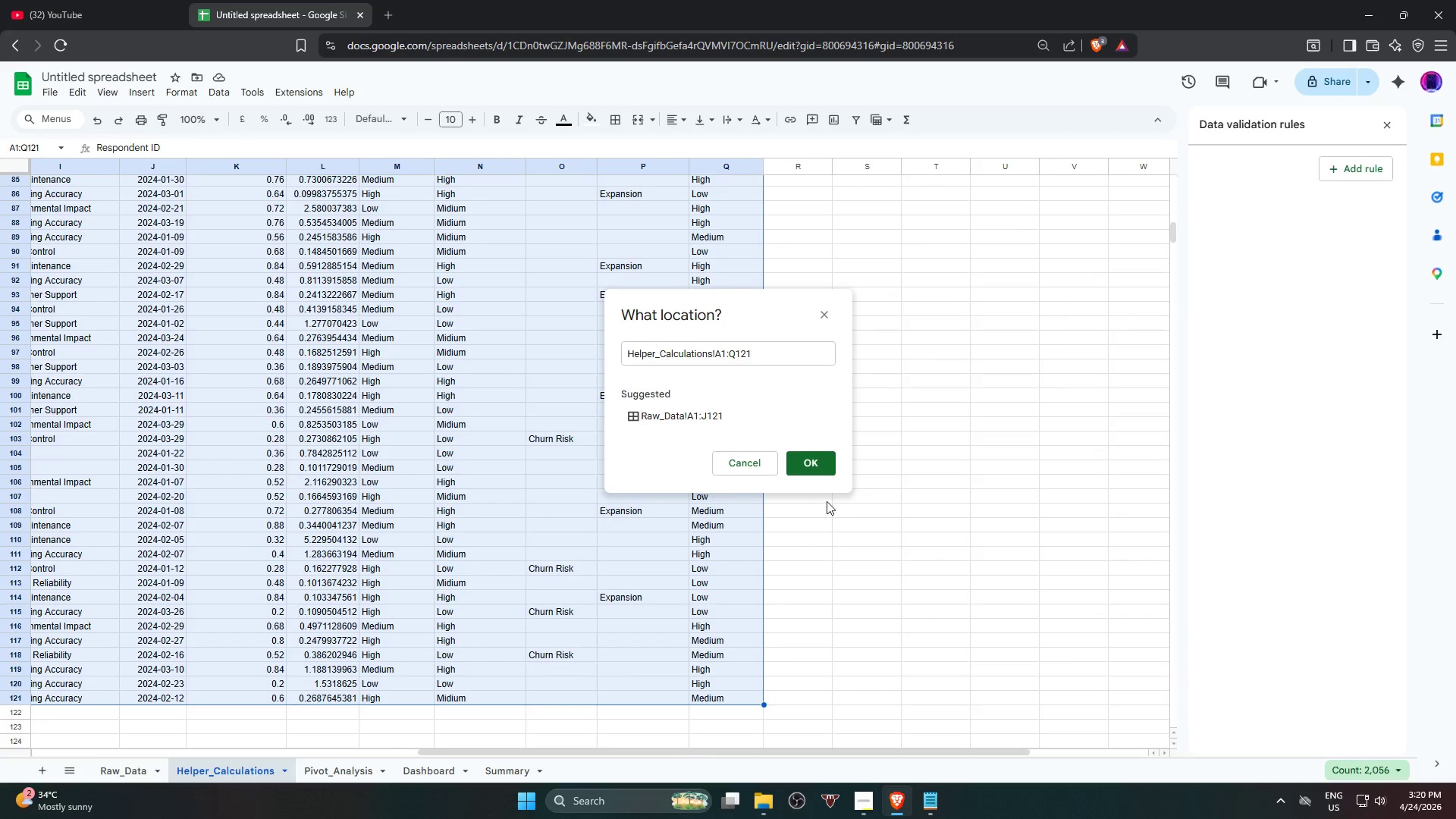 
mouse_move([843, 490])
 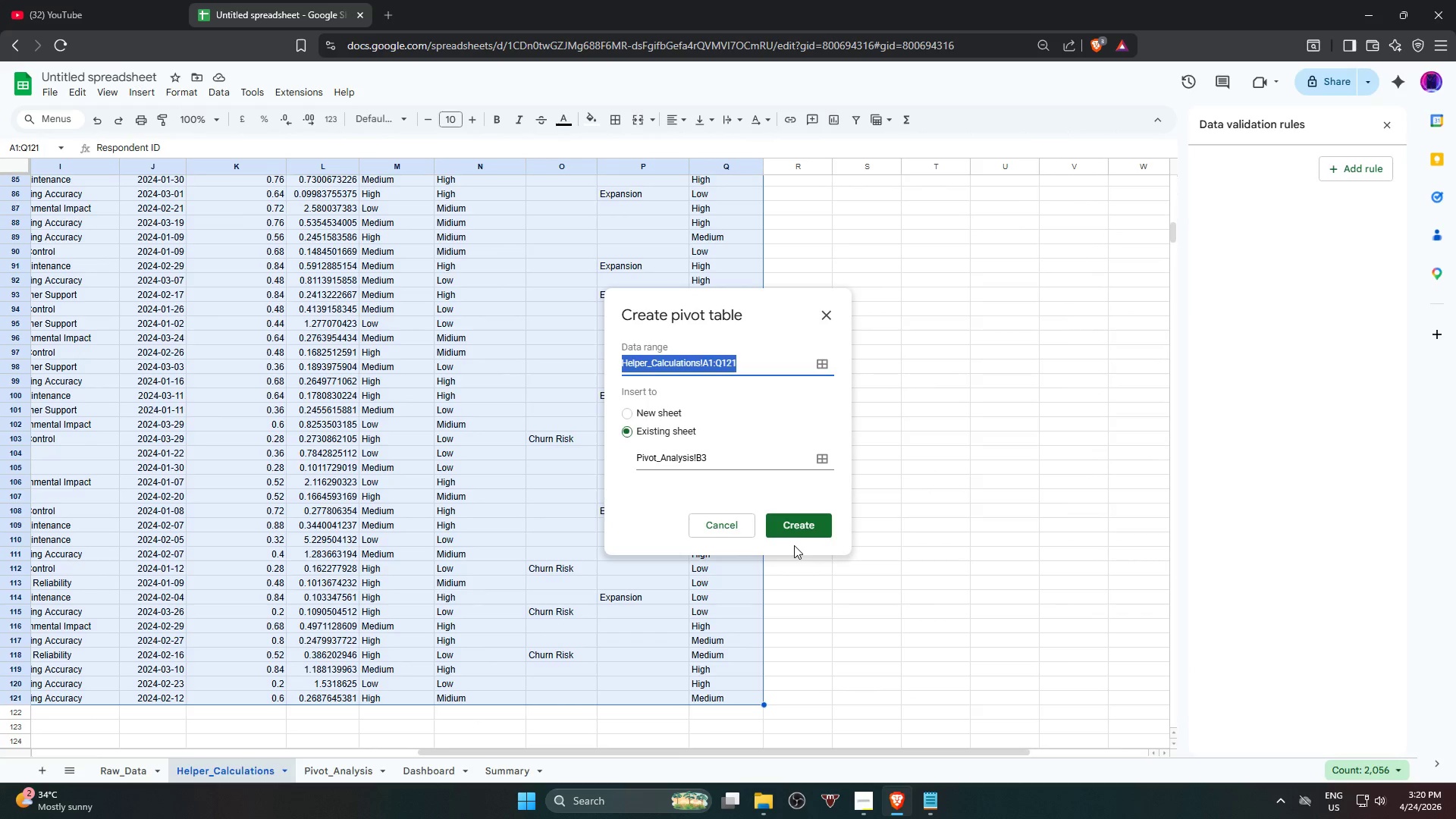 
left_click([808, 527])
 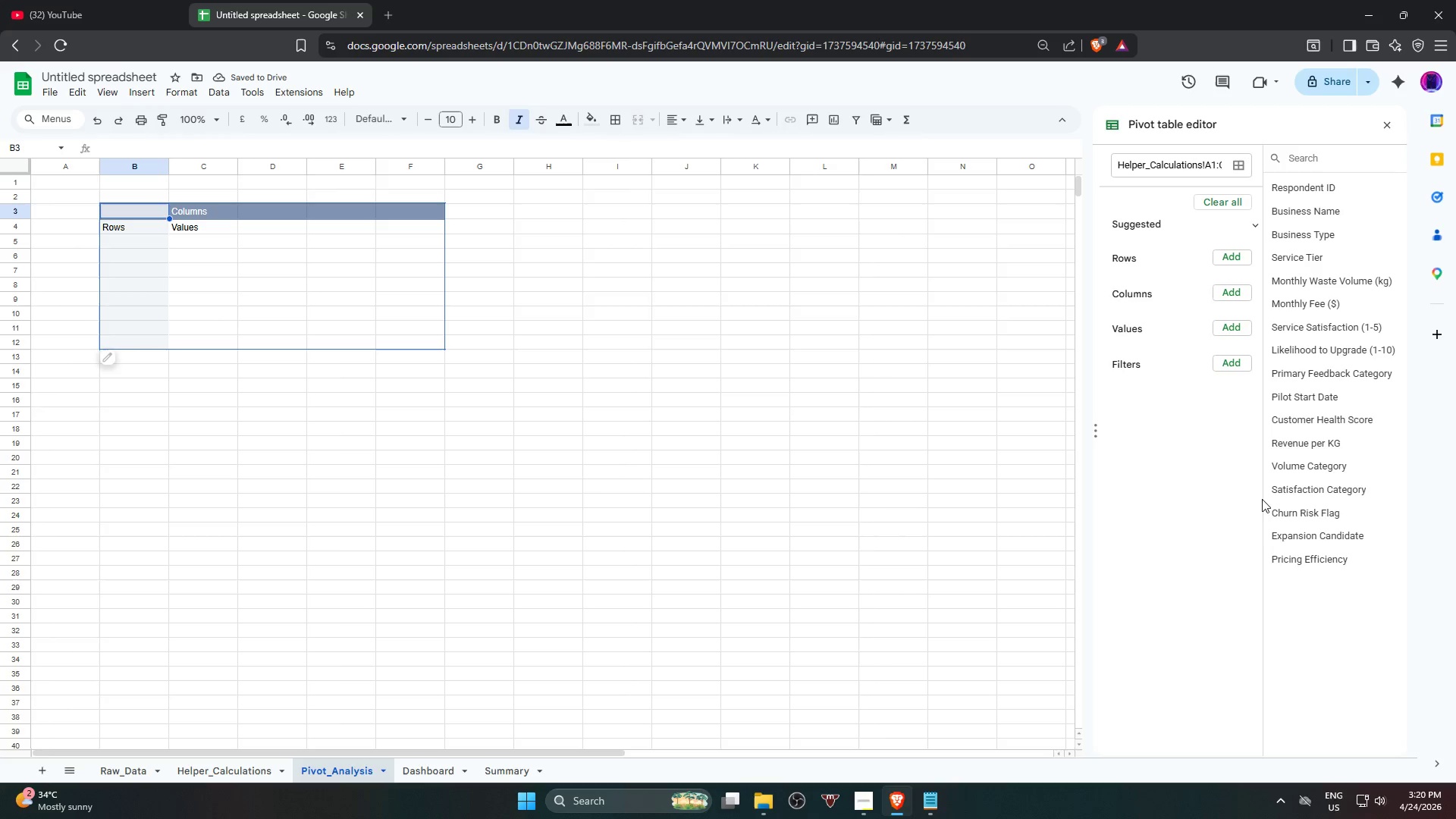 
wait(5.31)
 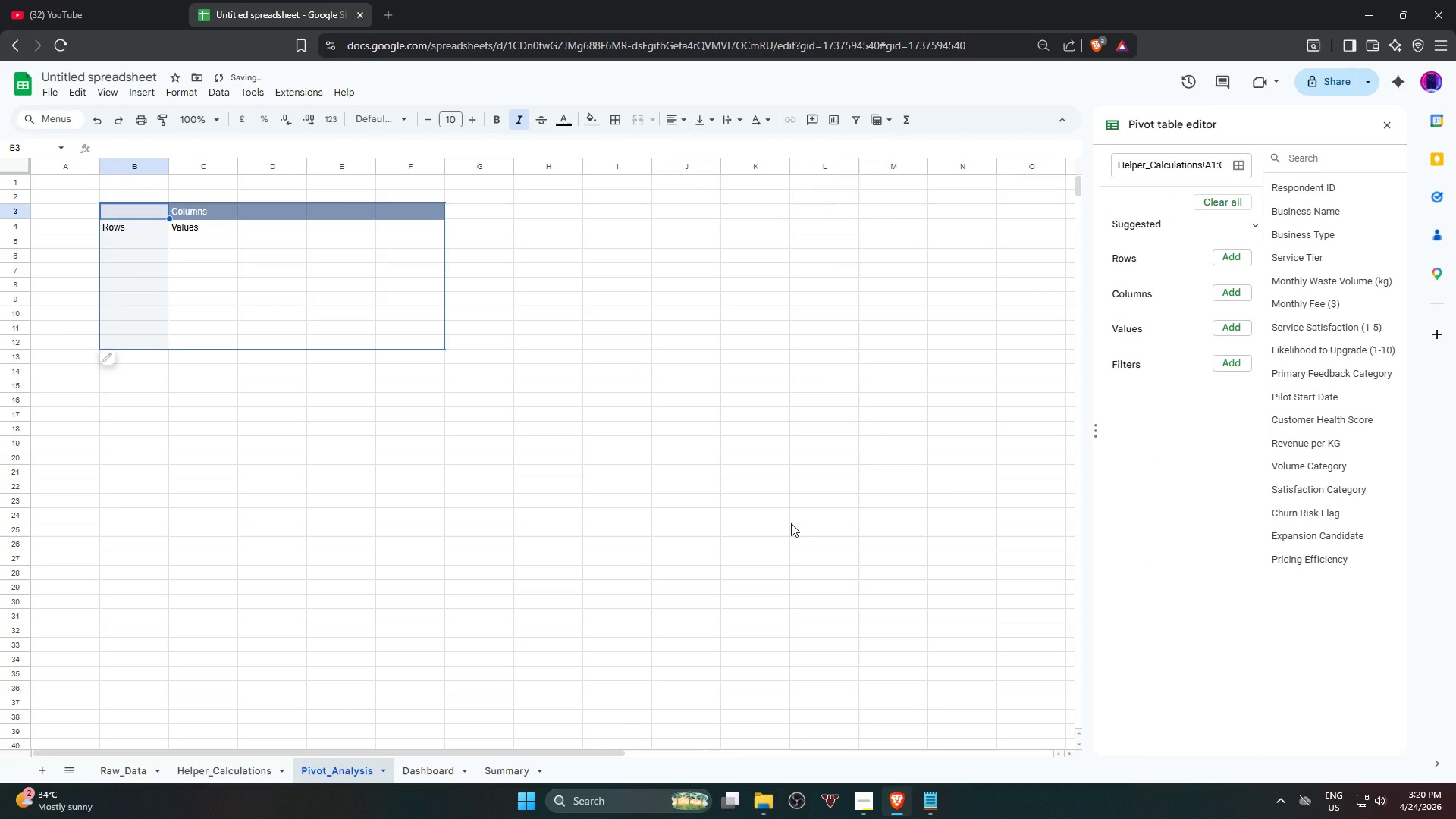 
left_click([1230, 253])
 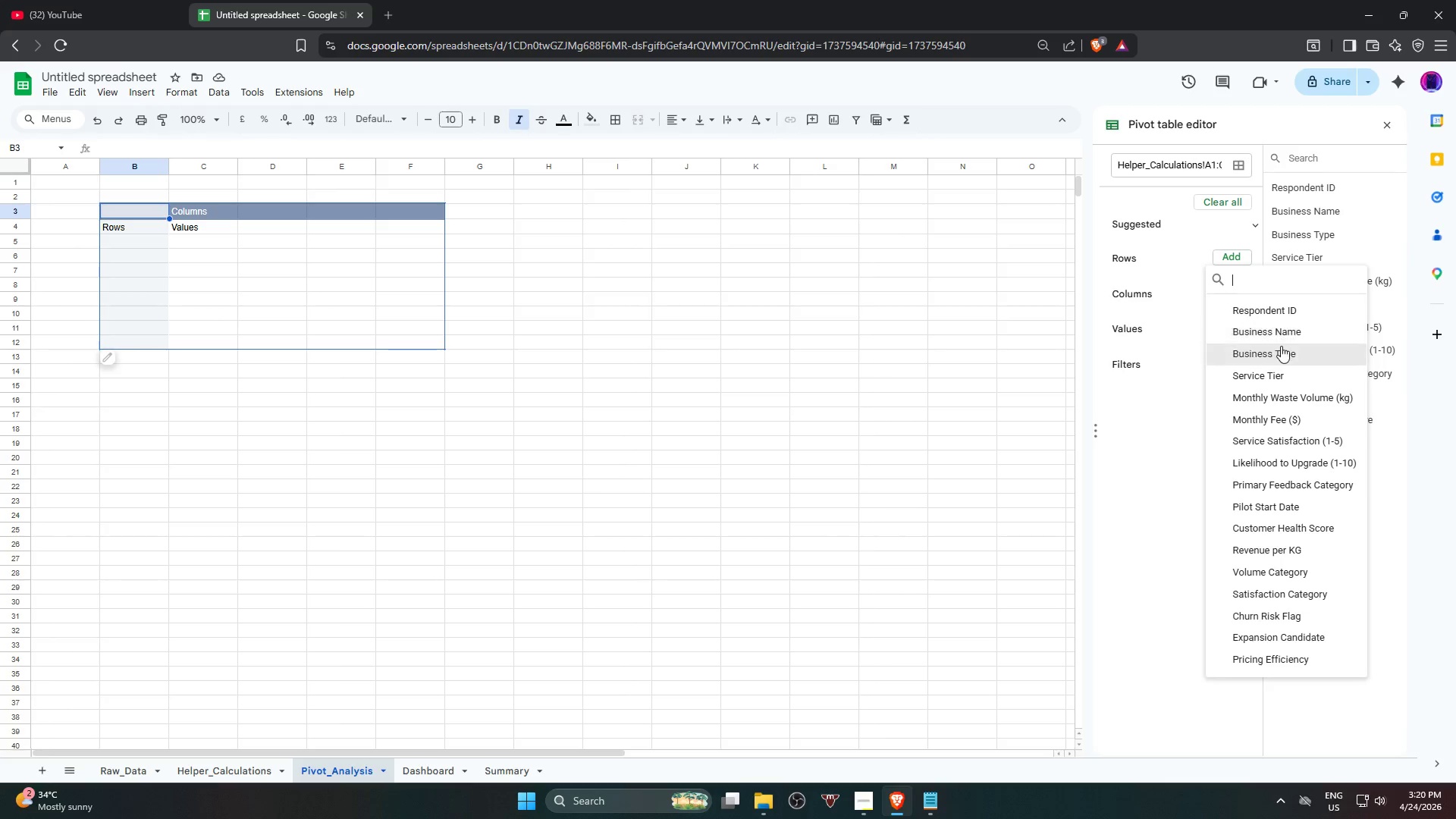 
left_click([1281, 353])
 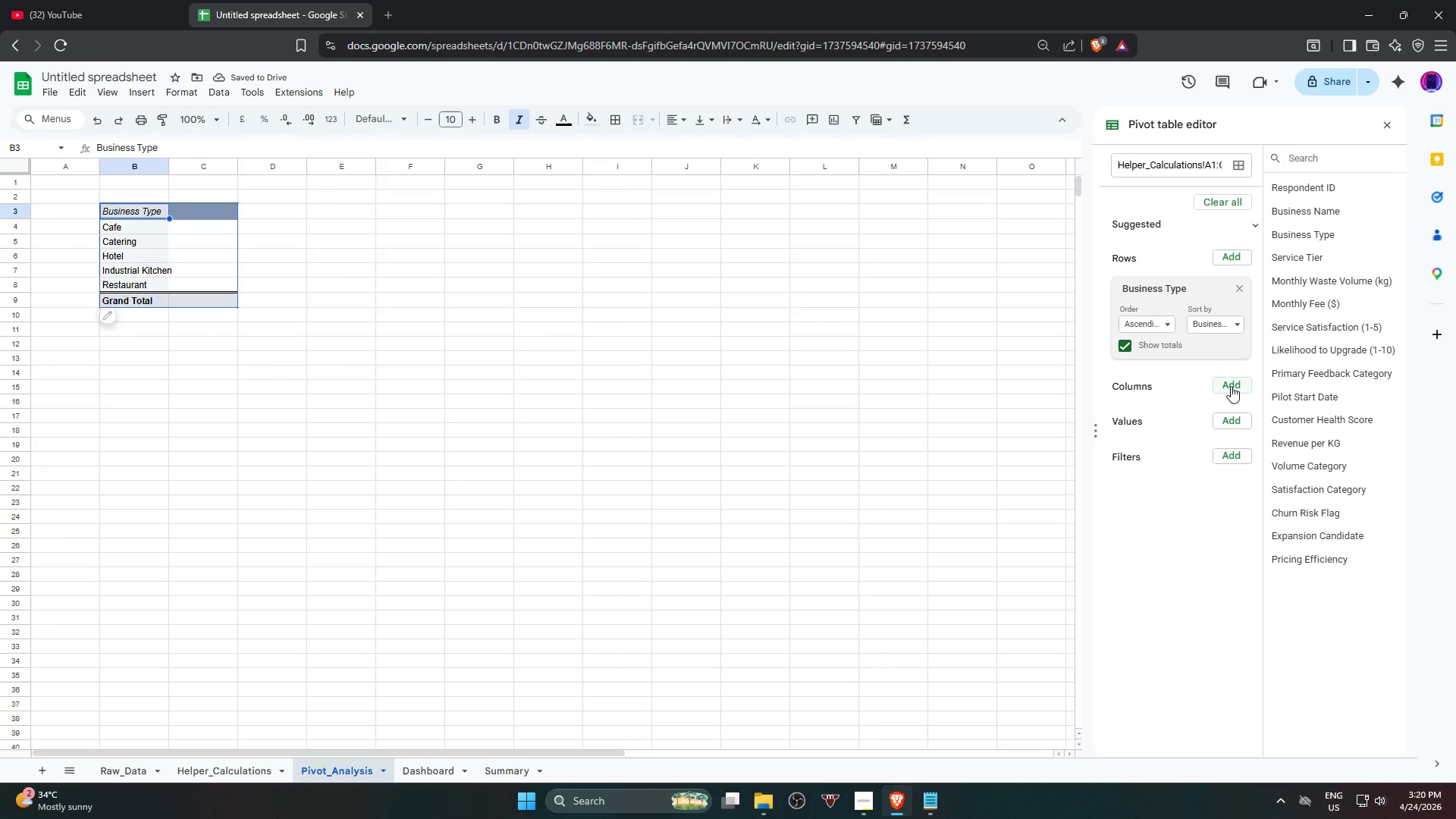 
left_click([1232, 386])
 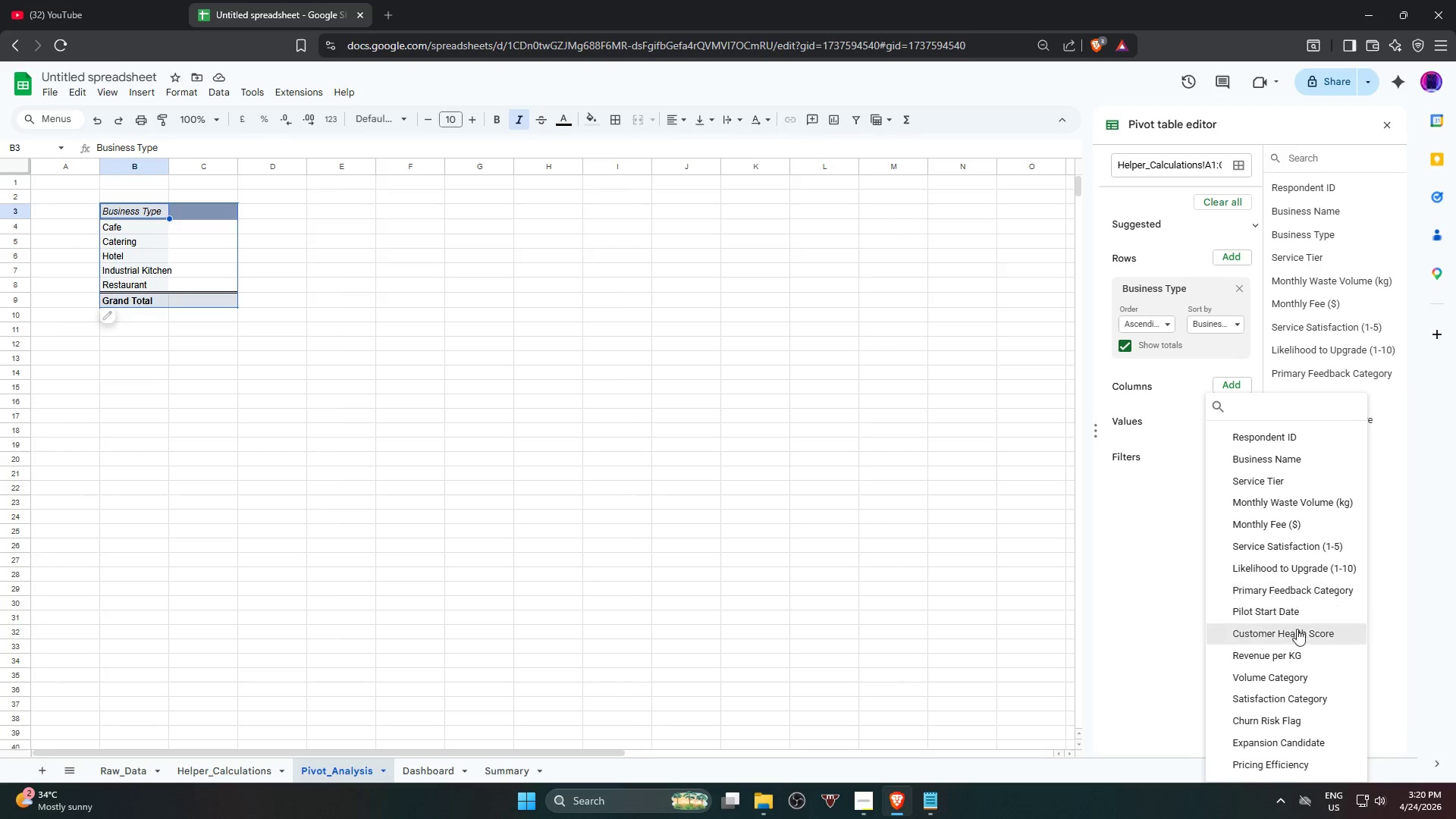 
left_click([1293, 684])
 